 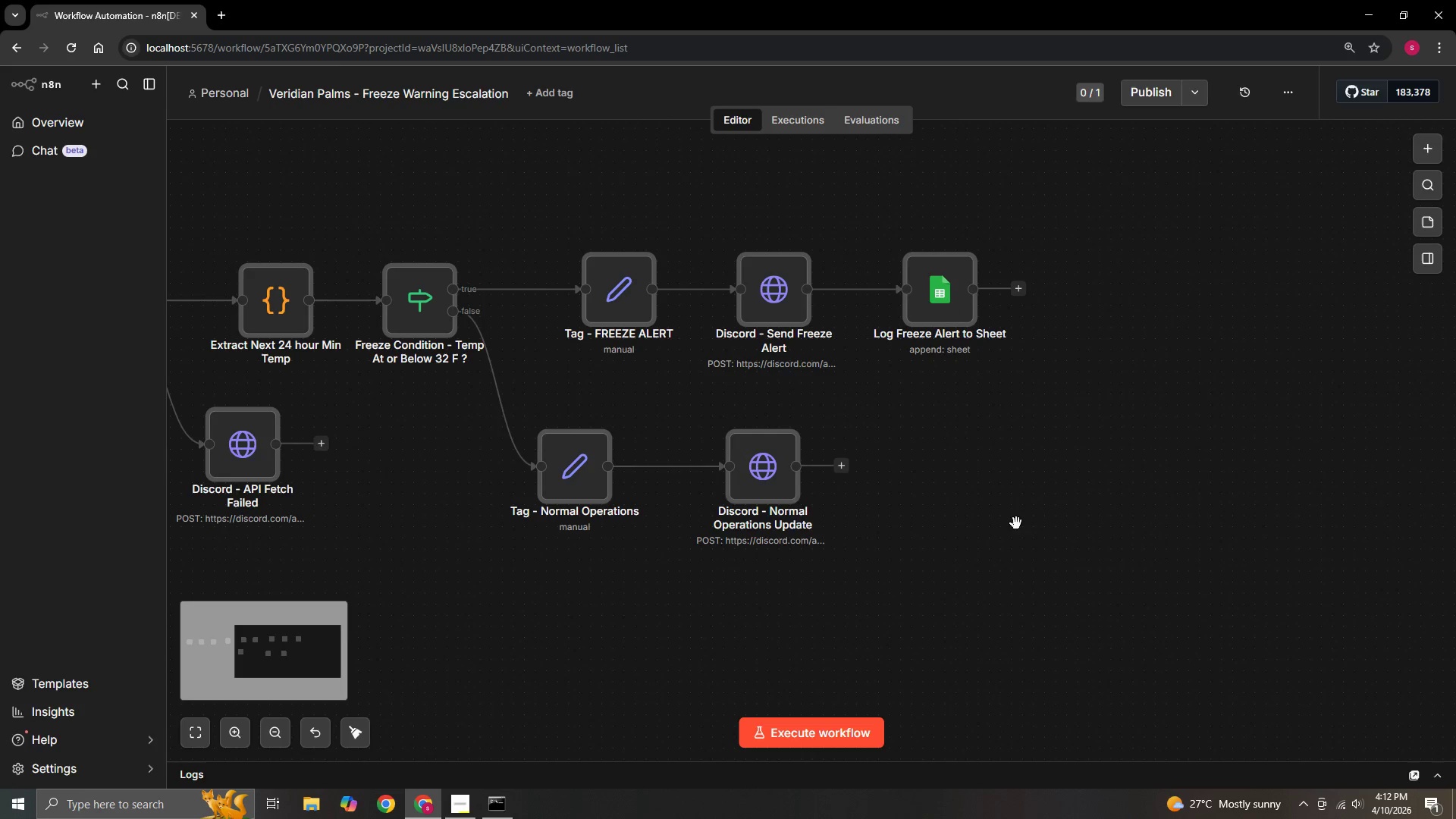 
left_click_drag(start_coordinate=[956, 473], to_coordinate=[945, 566])
 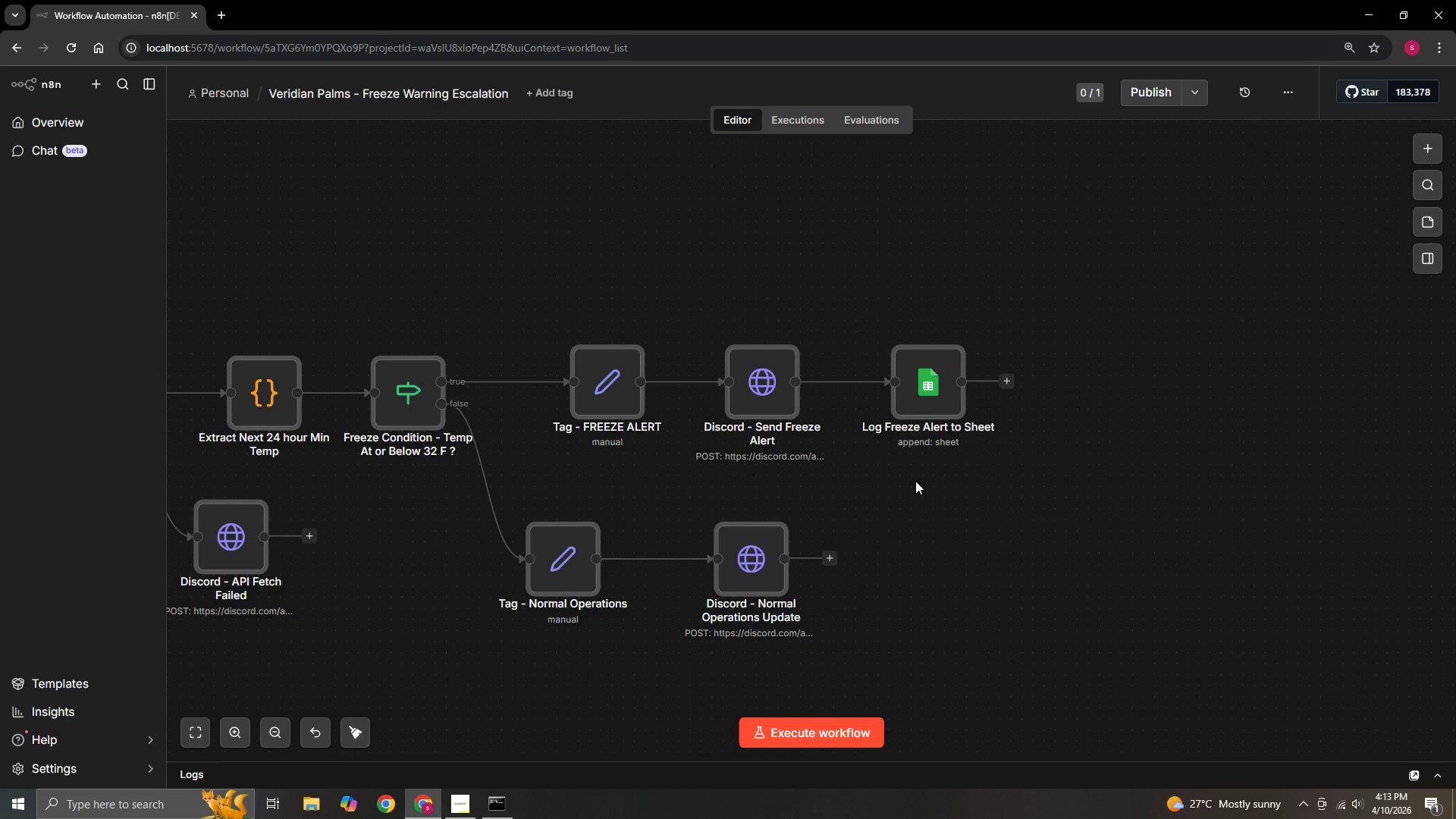 
scroll: coordinate [1016, 523], scroll_direction: up, amount: 2.0
 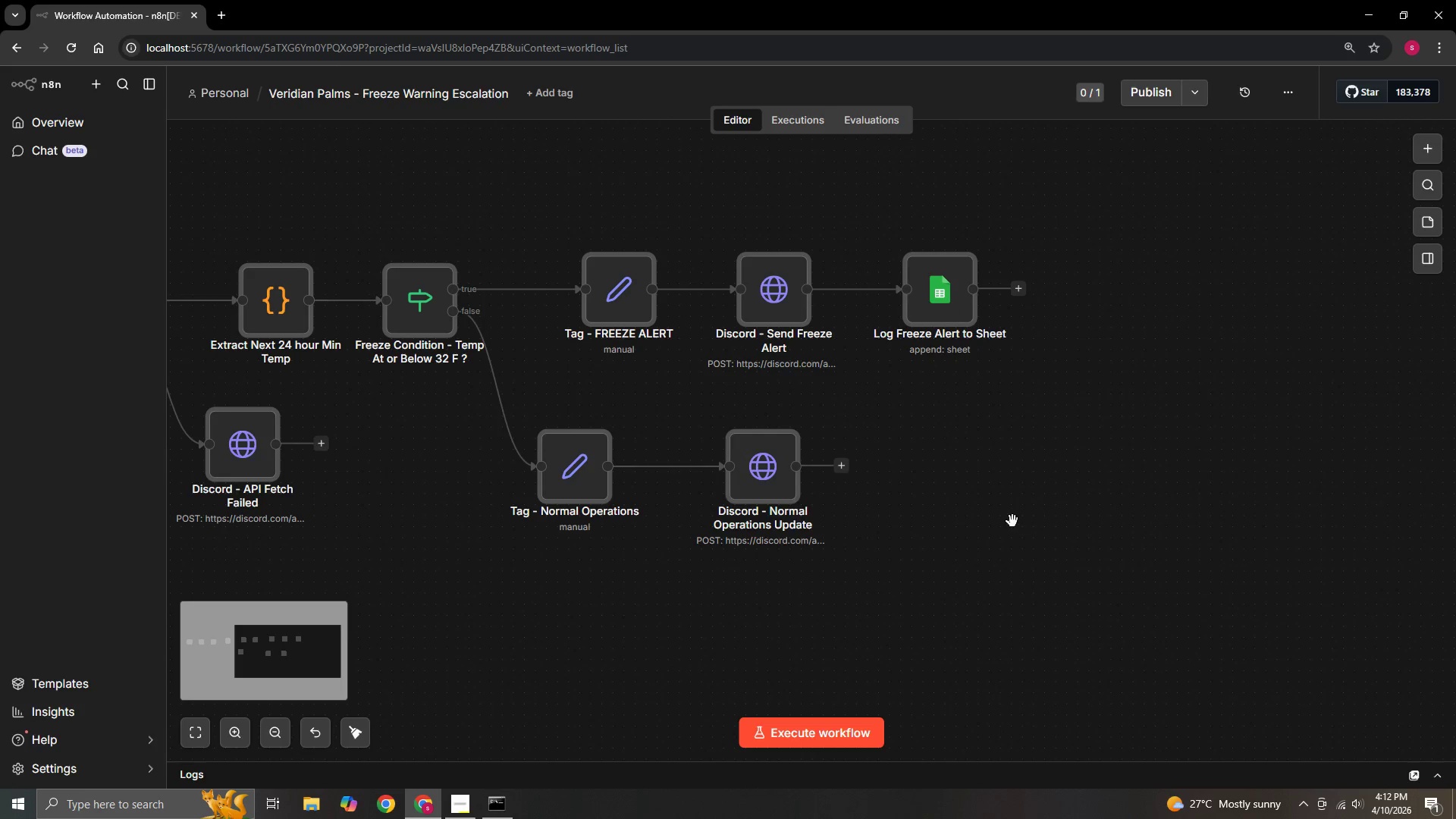 
wait(43.66)
 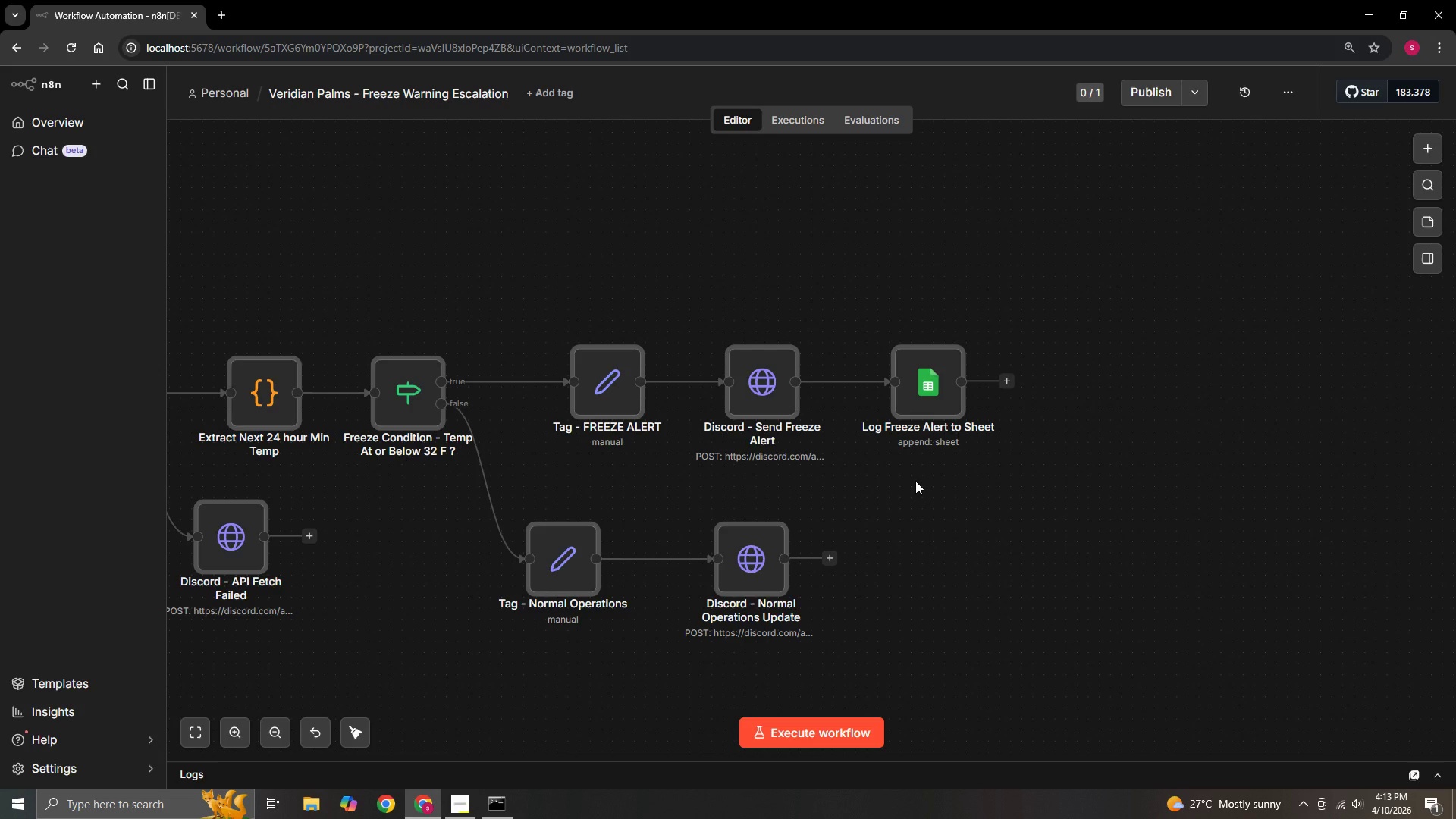 
left_click([959, 657])
 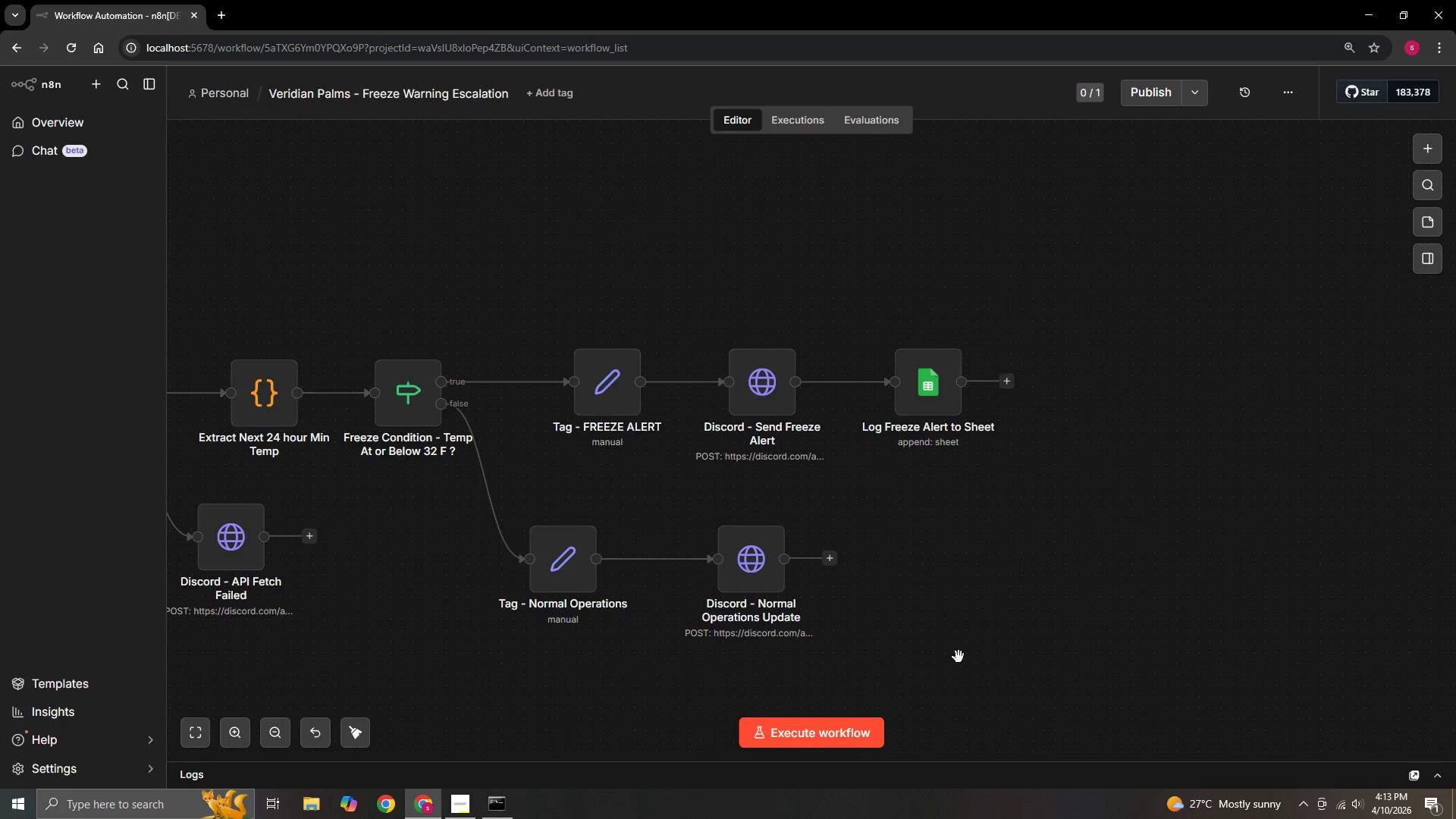 
hold_key(key=ControlLeft, duration=1.23)
left_click_drag(start_coordinate=[939, 640], to_coordinate=[942, 593])
 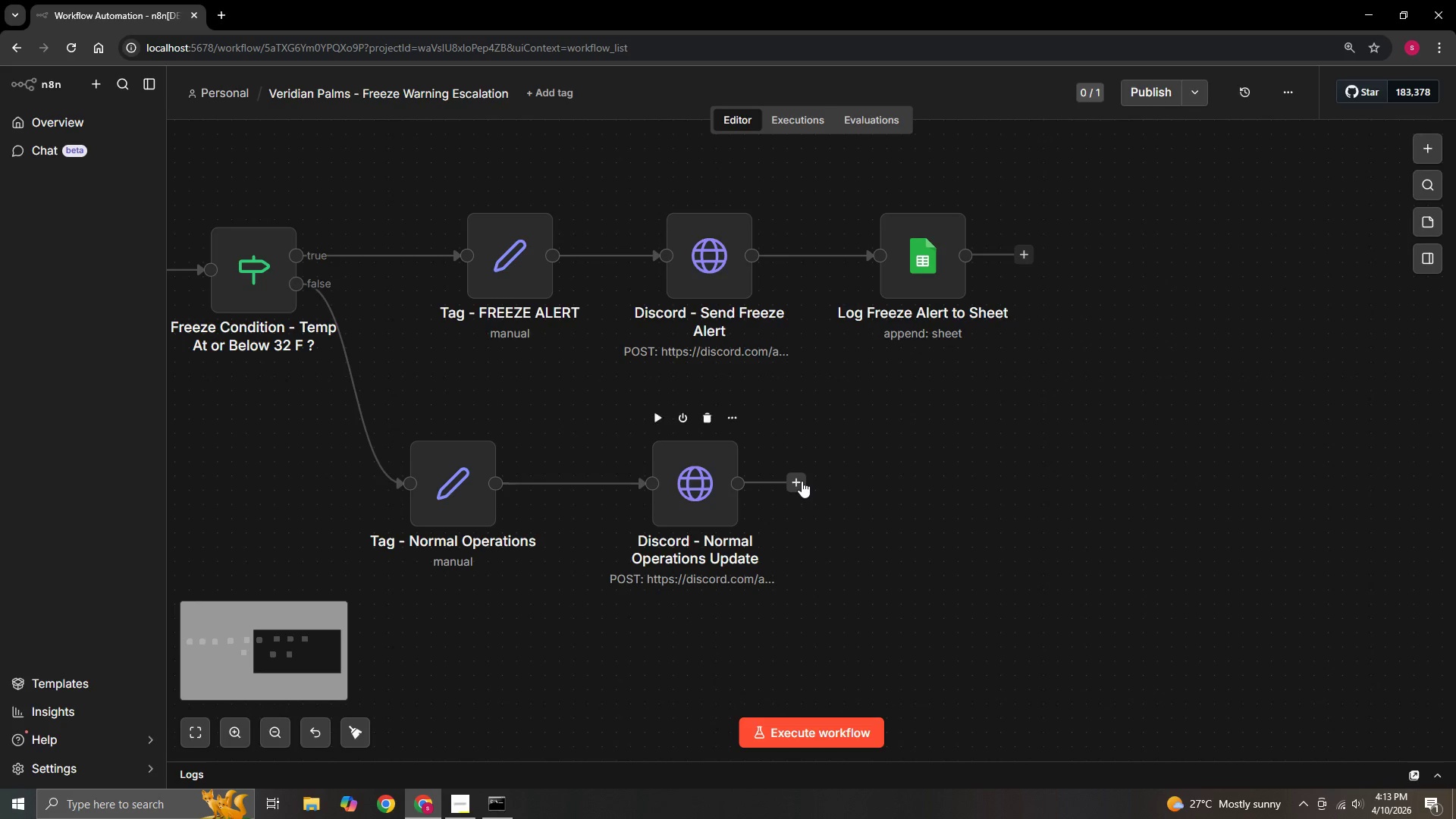 
scroll: coordinate [959, 657], scroll_direction: up, amount: 2.0
 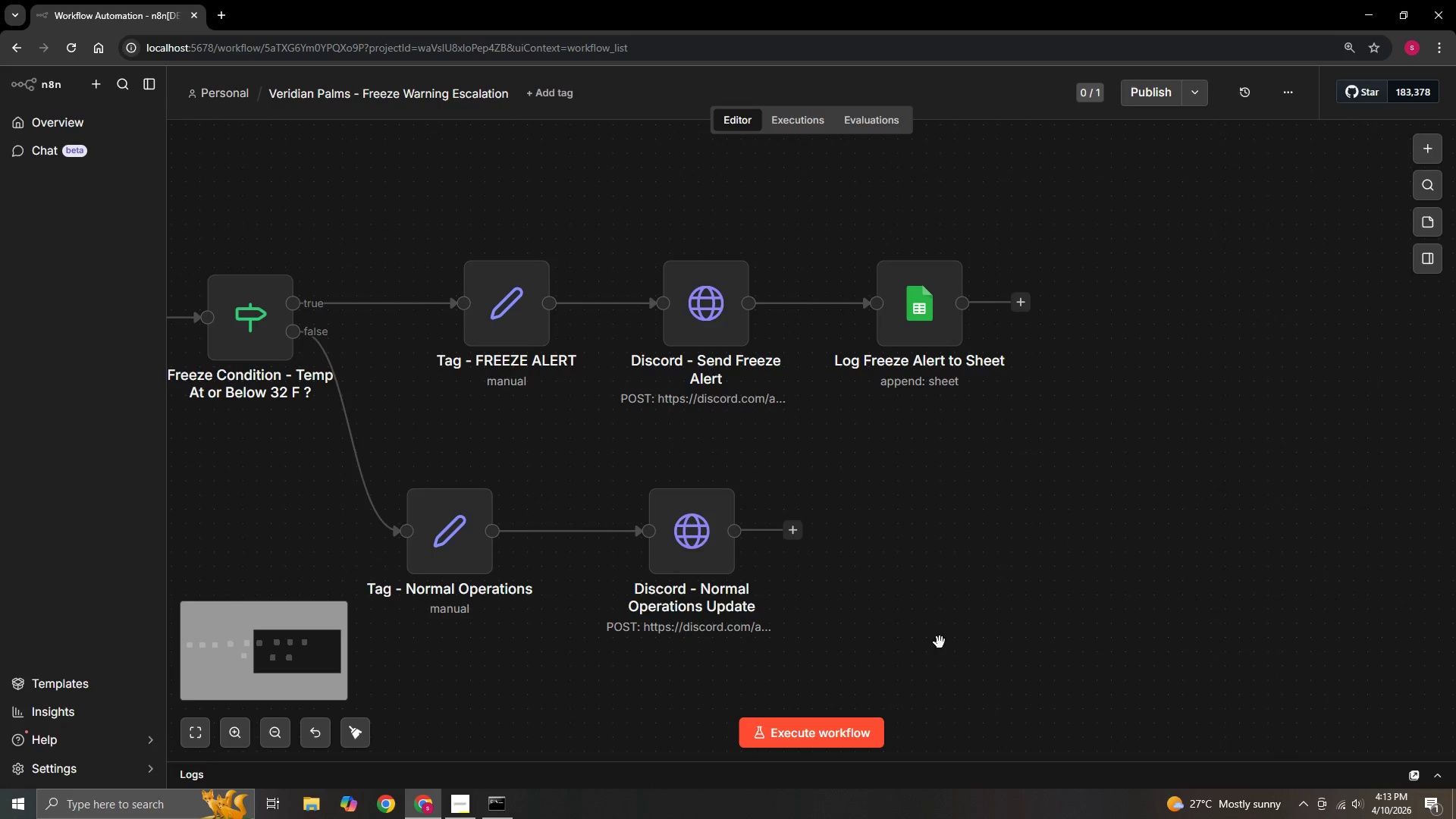 
left_click_drag(start_coordinate=[802, 482], to_coordinate=[875, 485])
 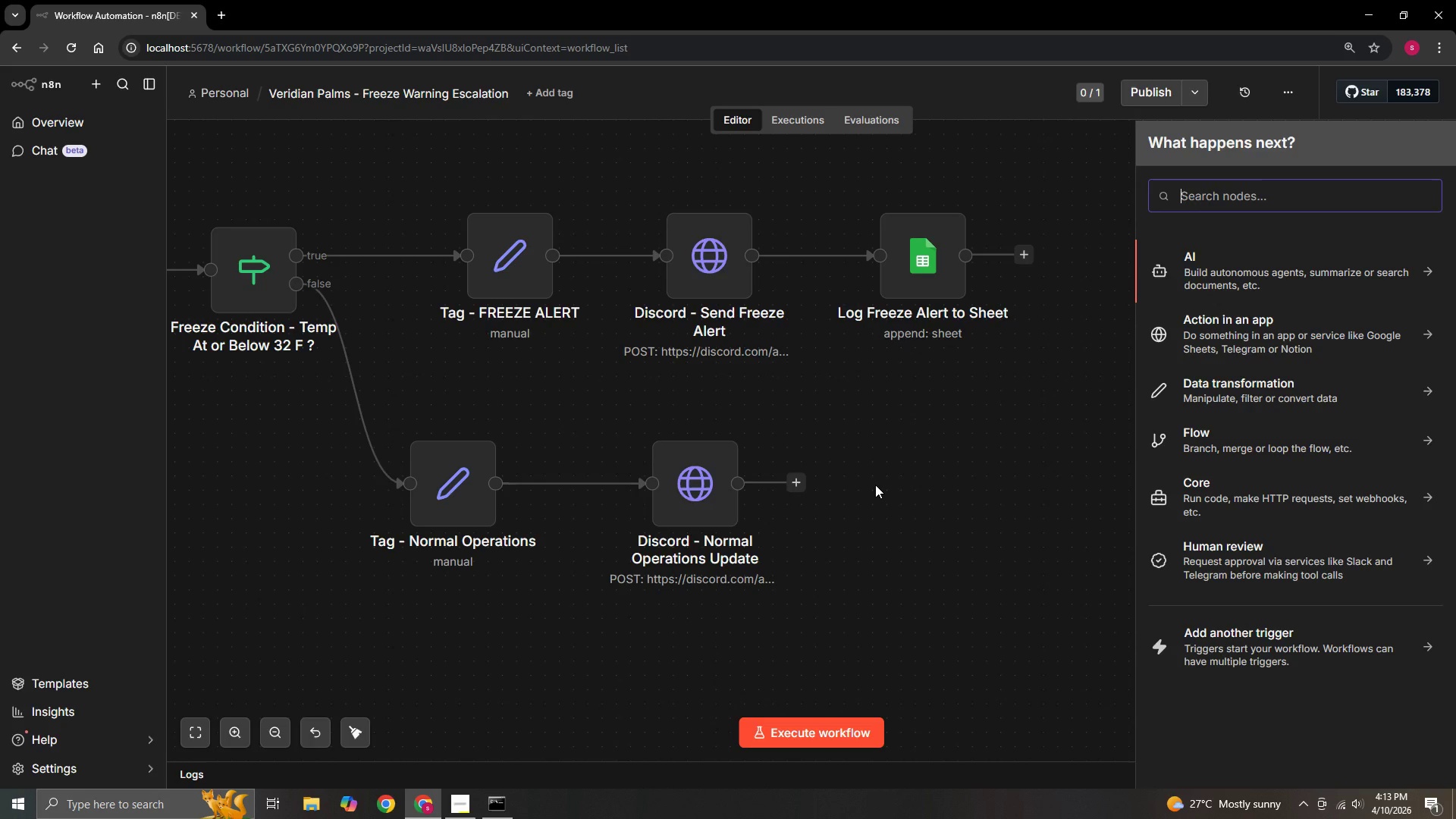 
type(sheets)
 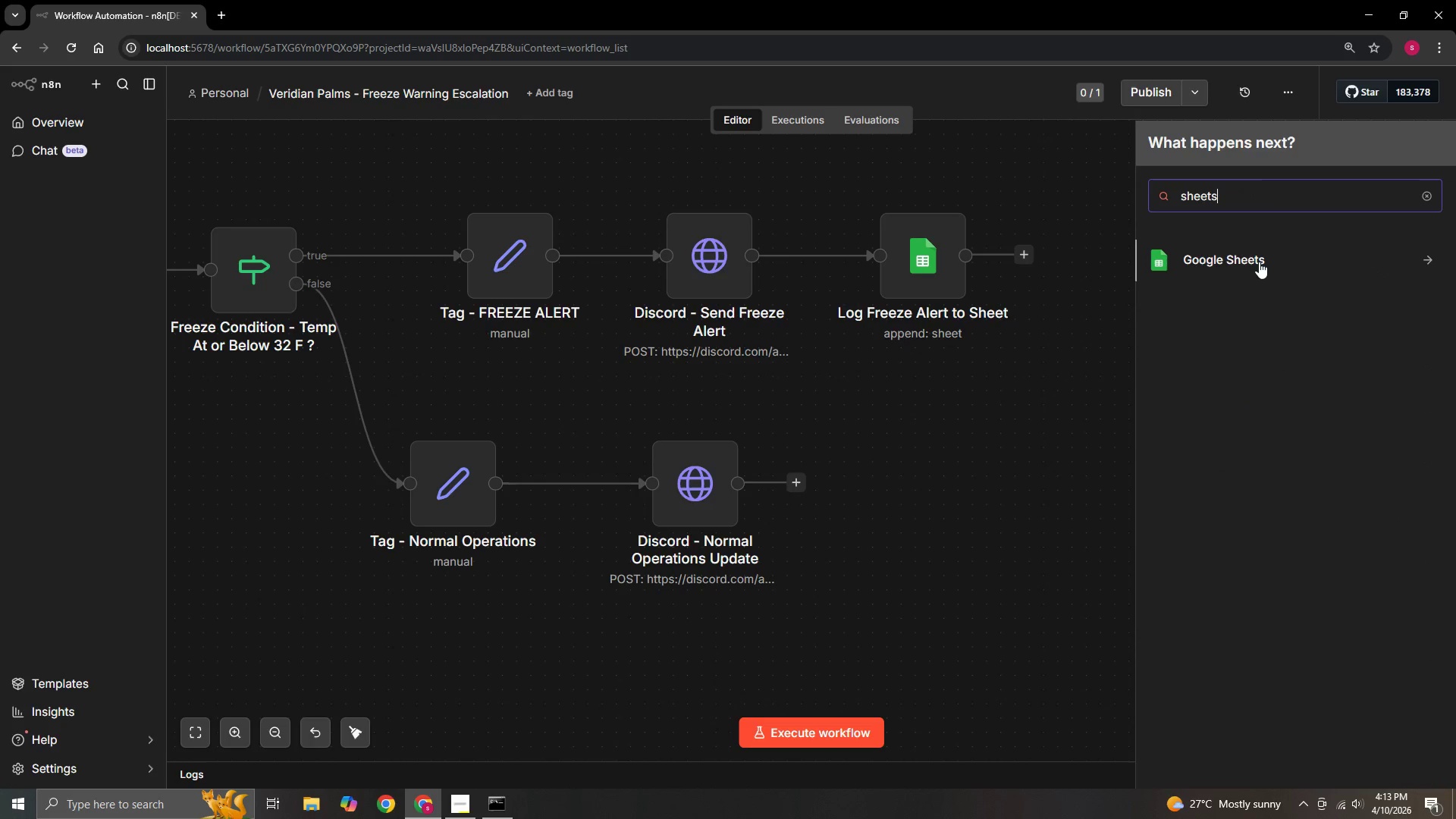 
left_click([1259, 262])
 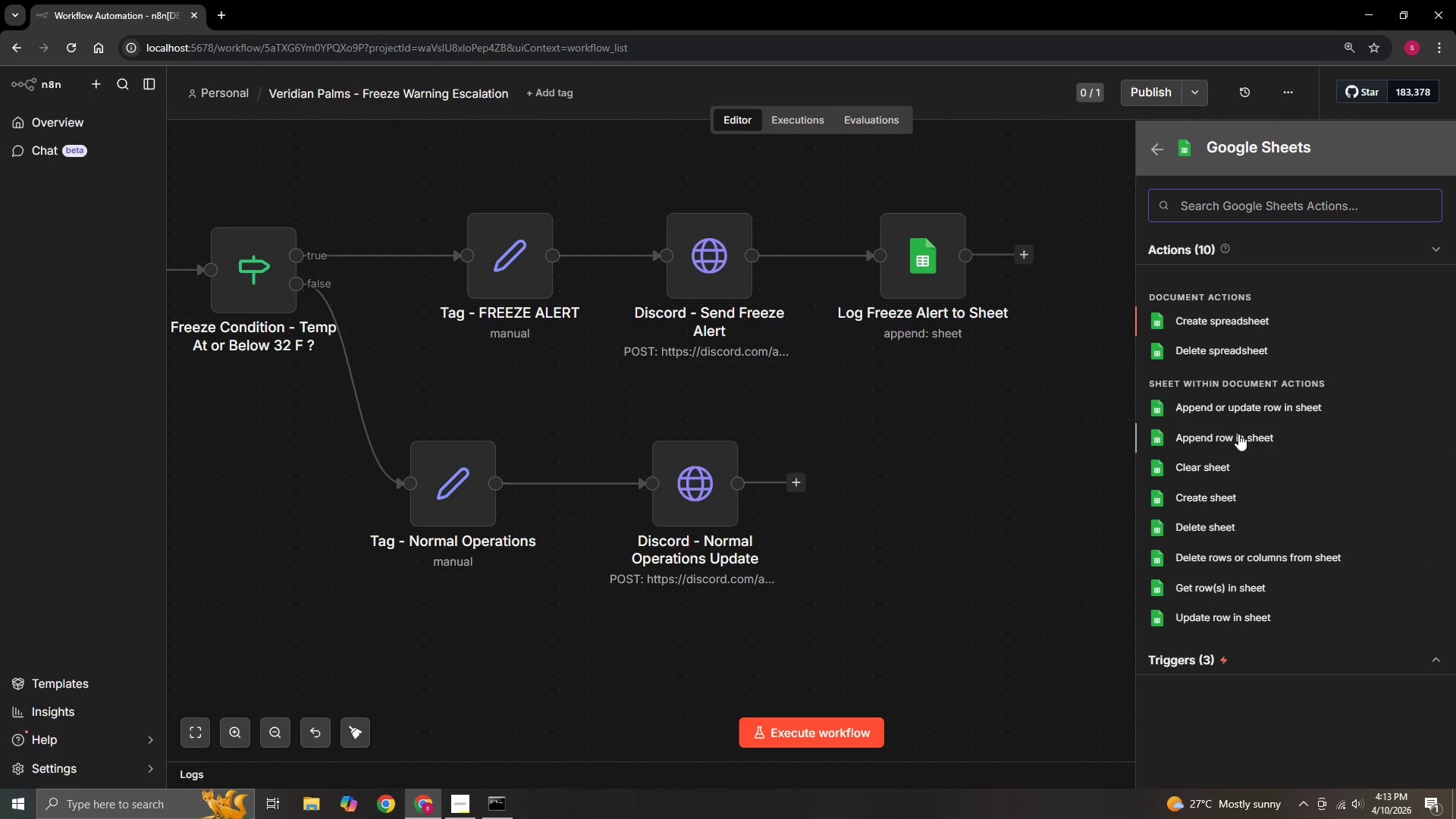 
left_click([1238, 434])
 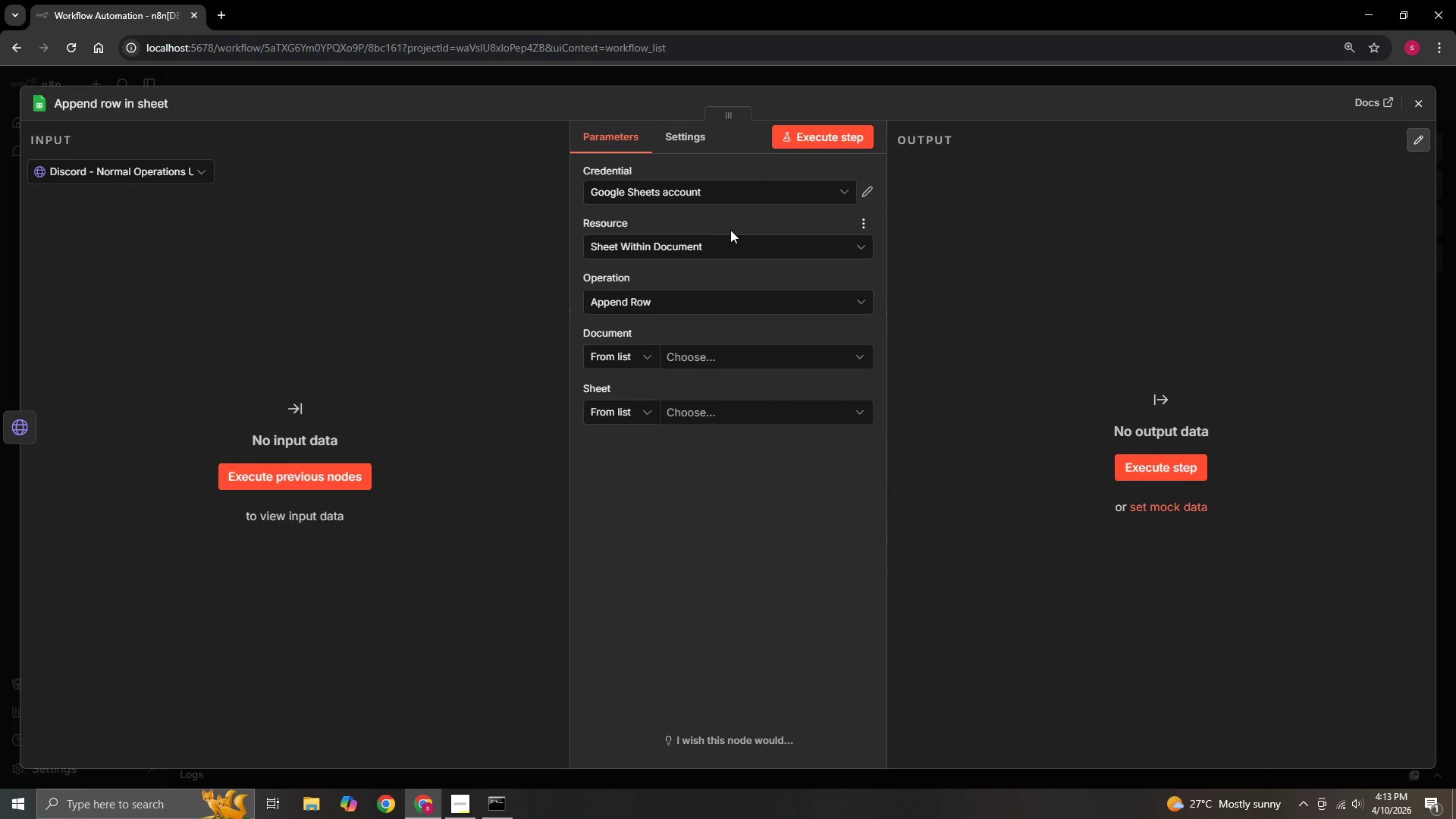 
left_click([682, 293])
 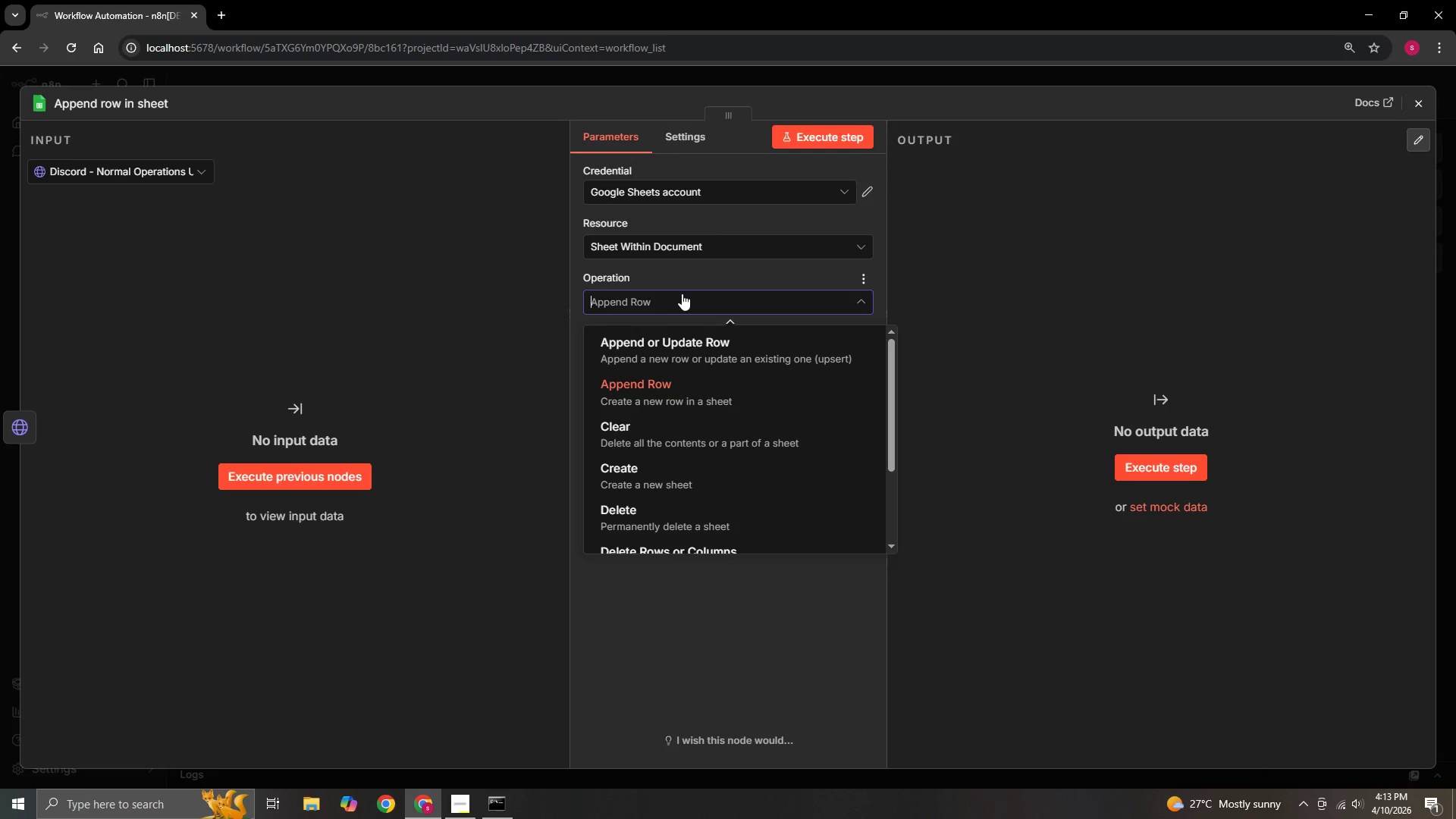 
left_click([682, 293])
 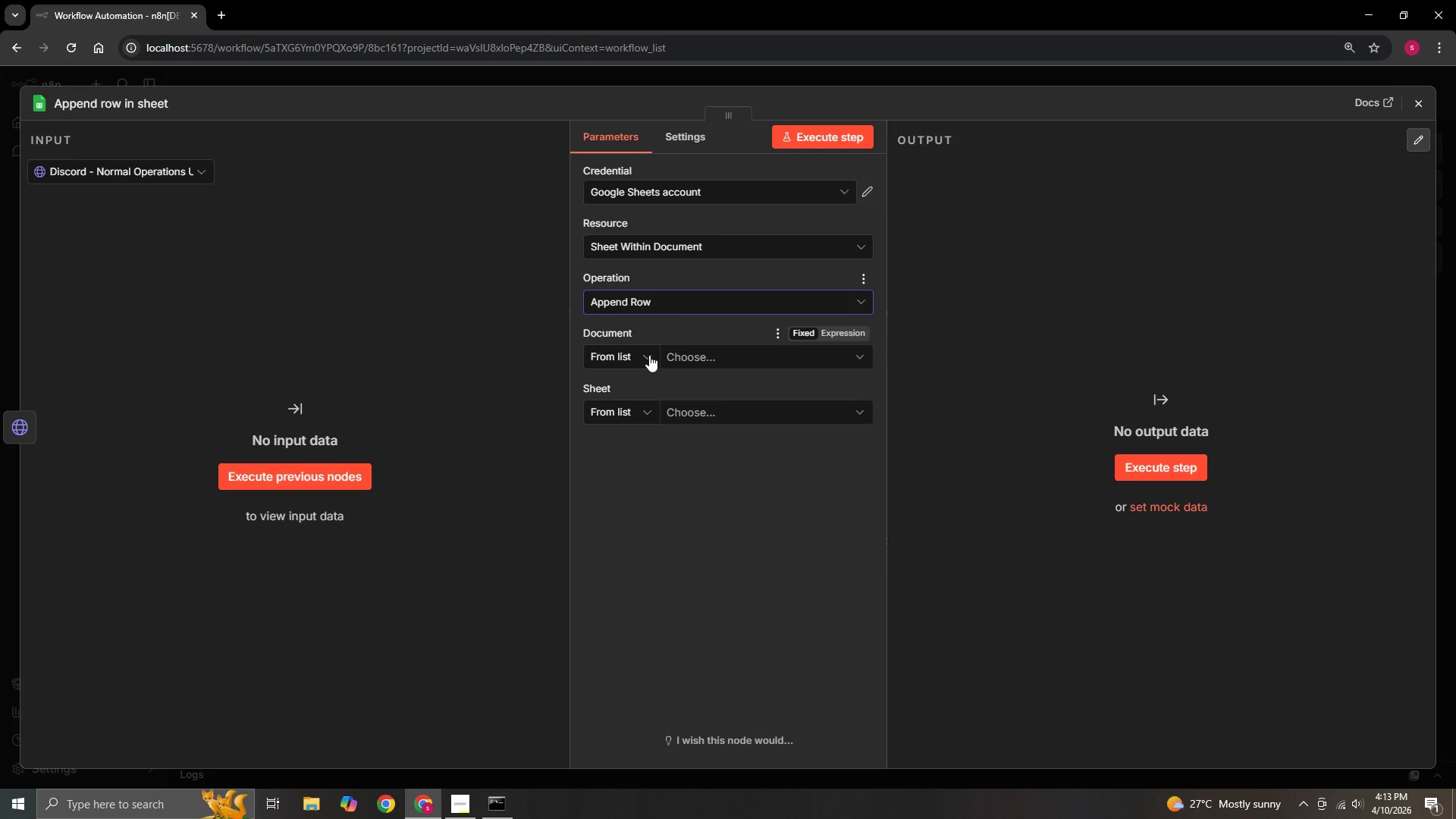 
left_click([649, 355])
 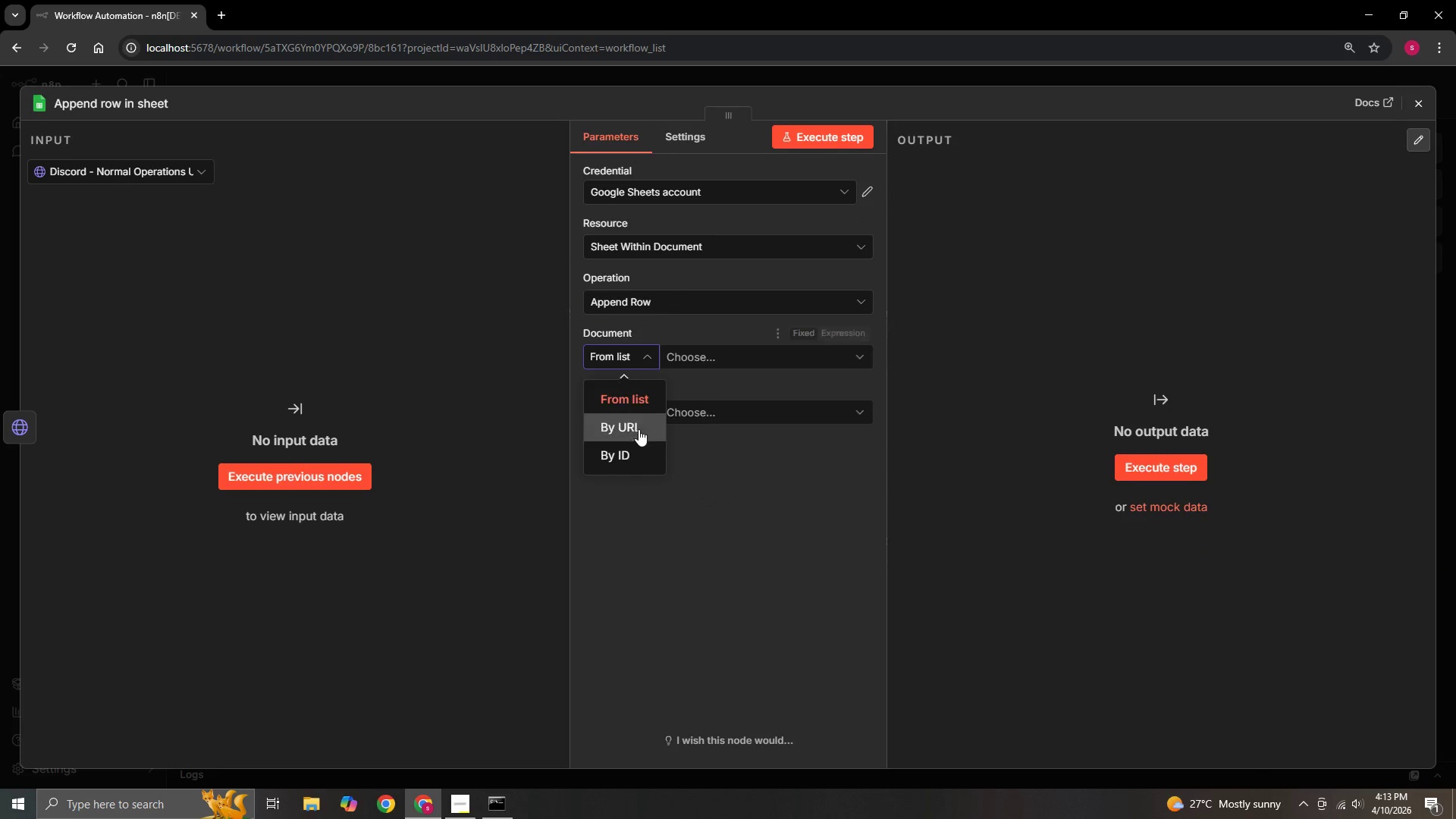 
left_click([639, 429])
 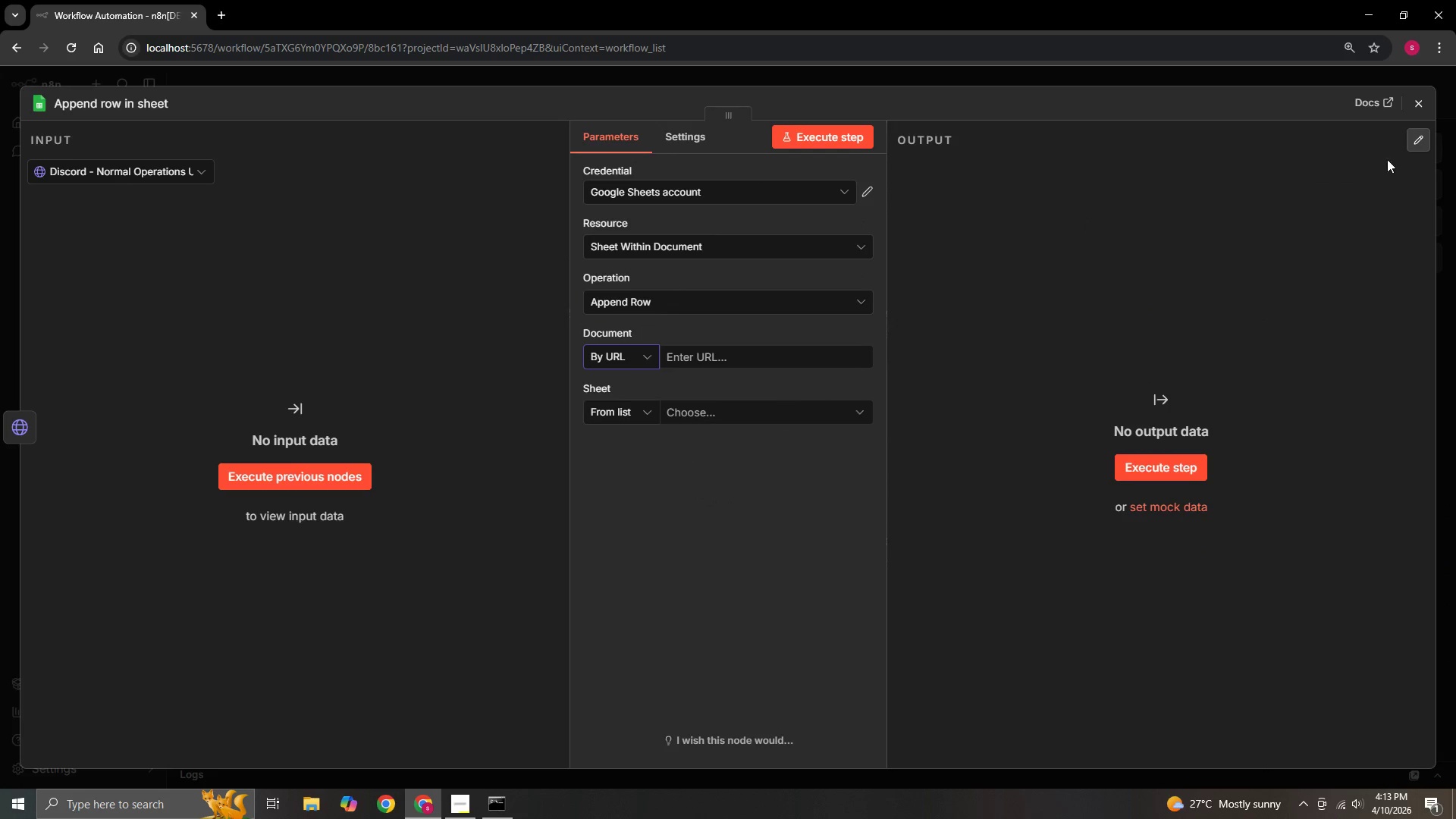 
left_click([1409, 108])
 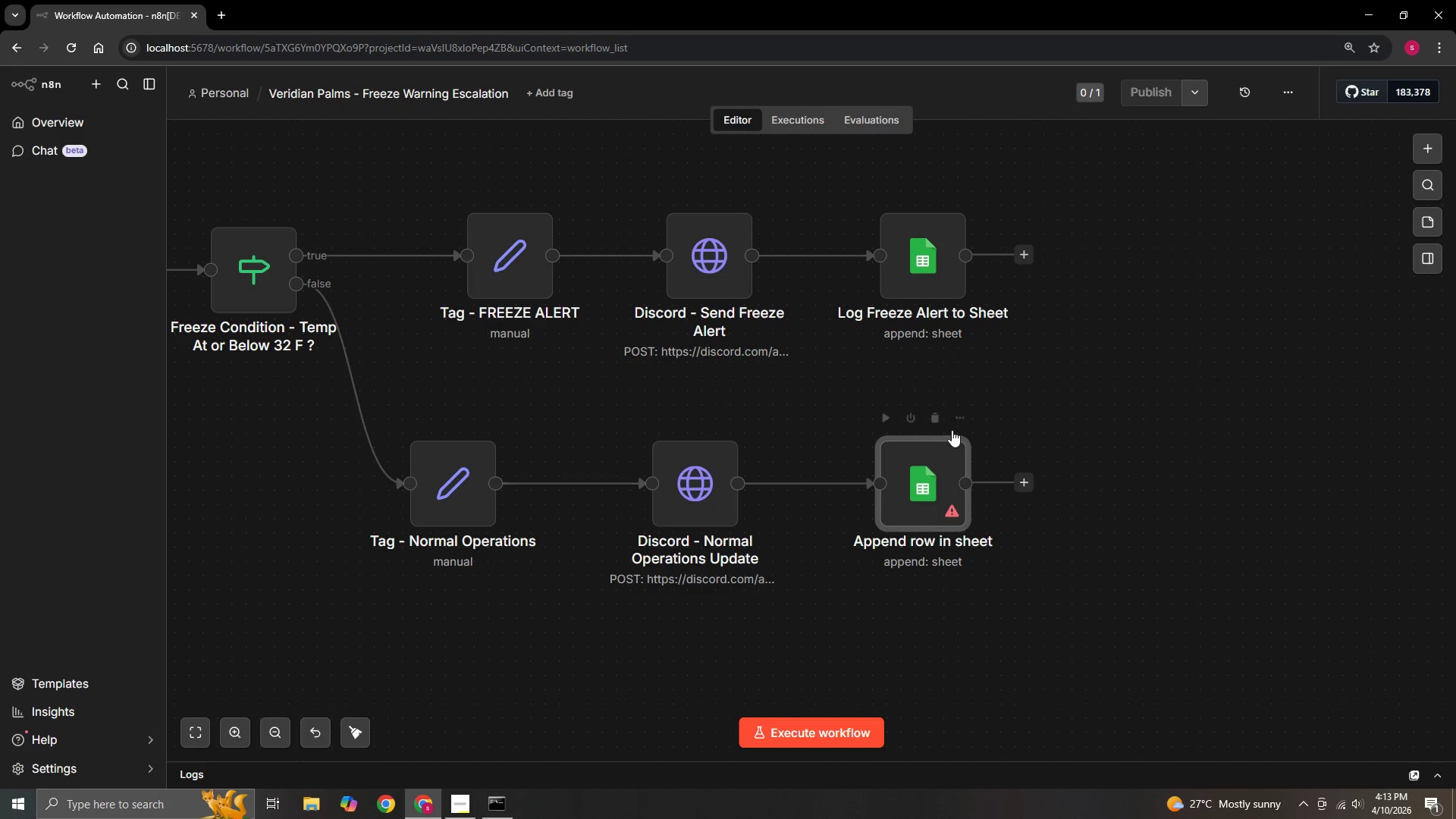 
left_click([962, 421])
 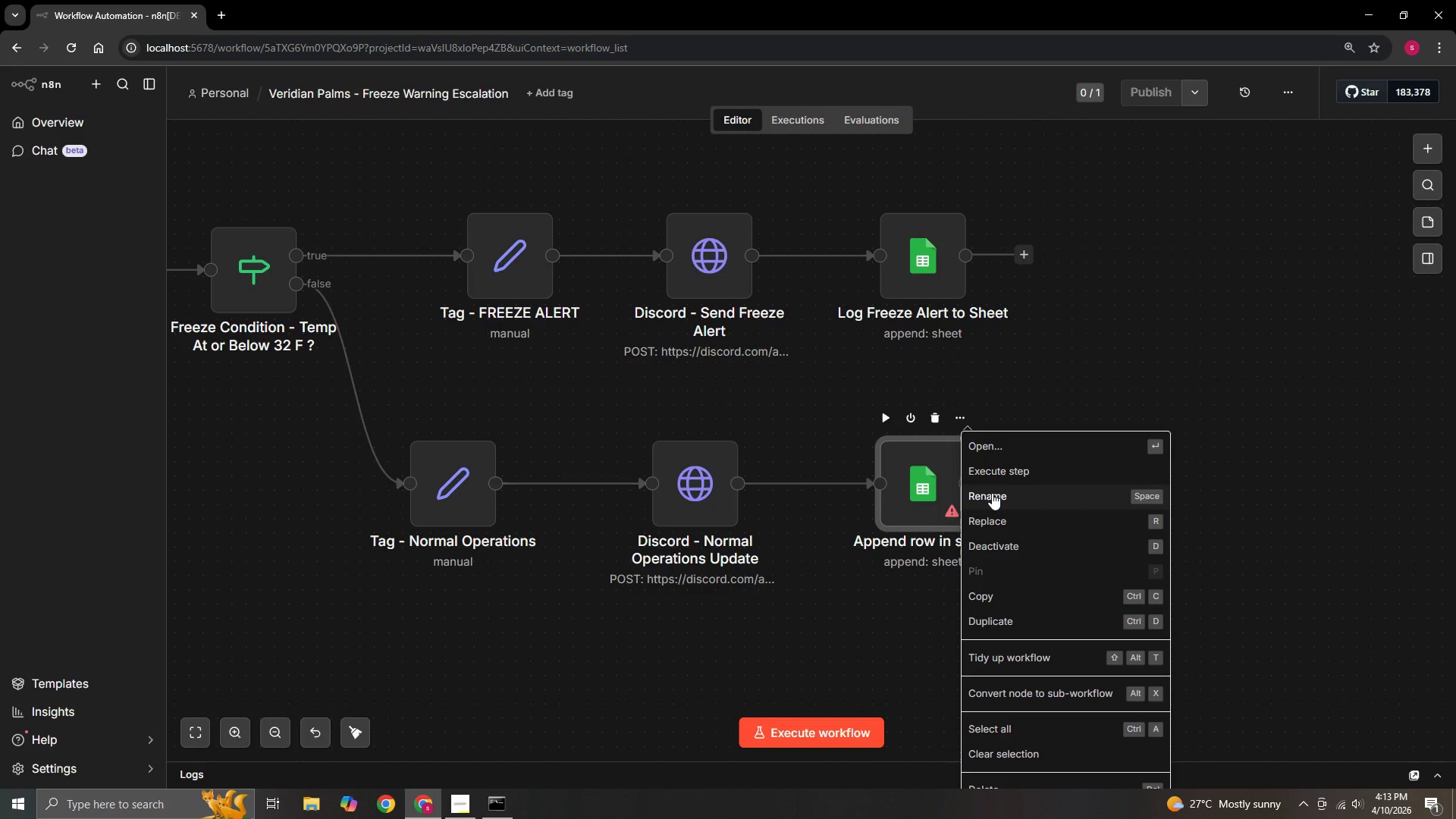 
left_click([992, 493])
 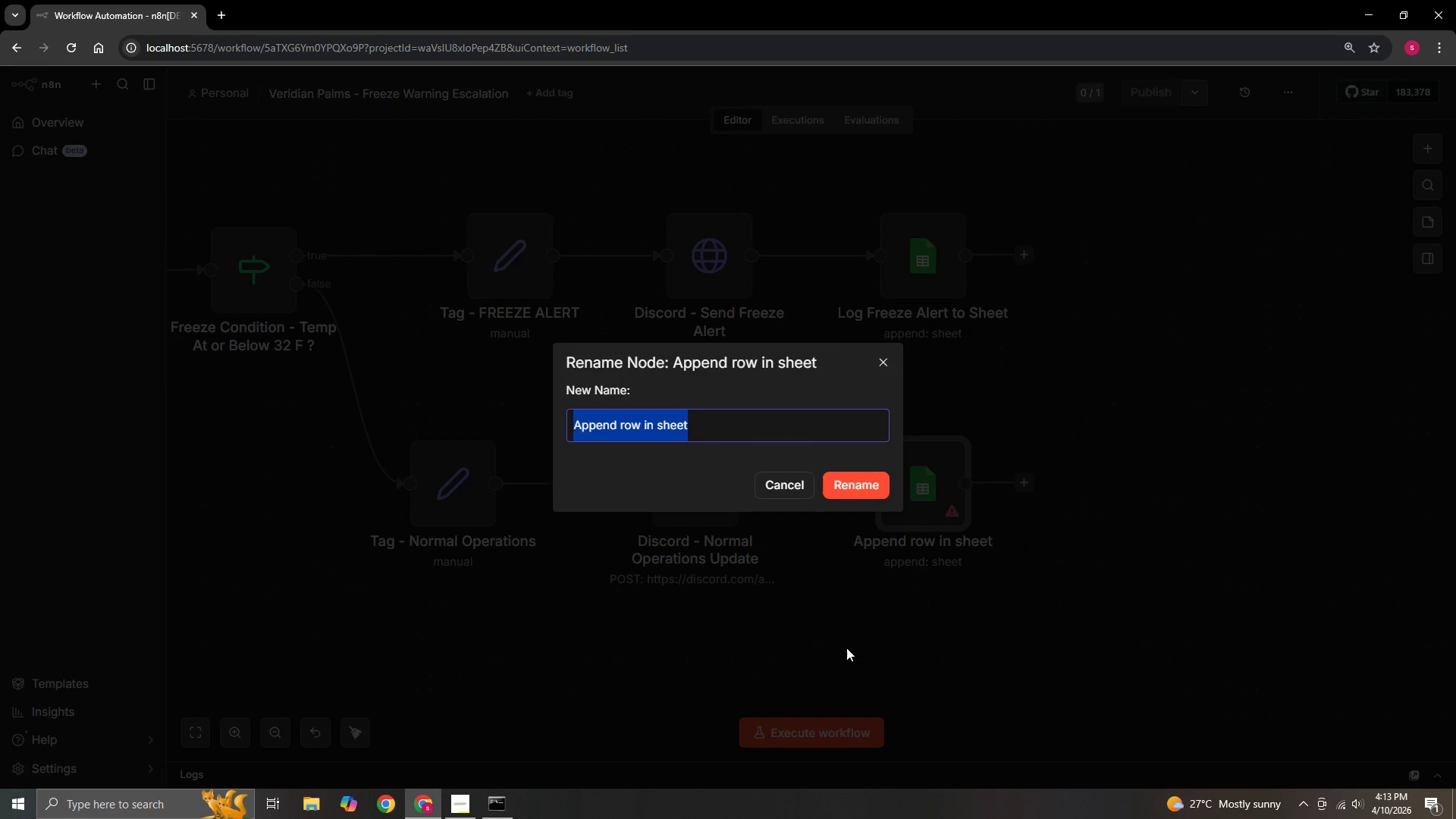 
key(Backspace)
type(Log )
 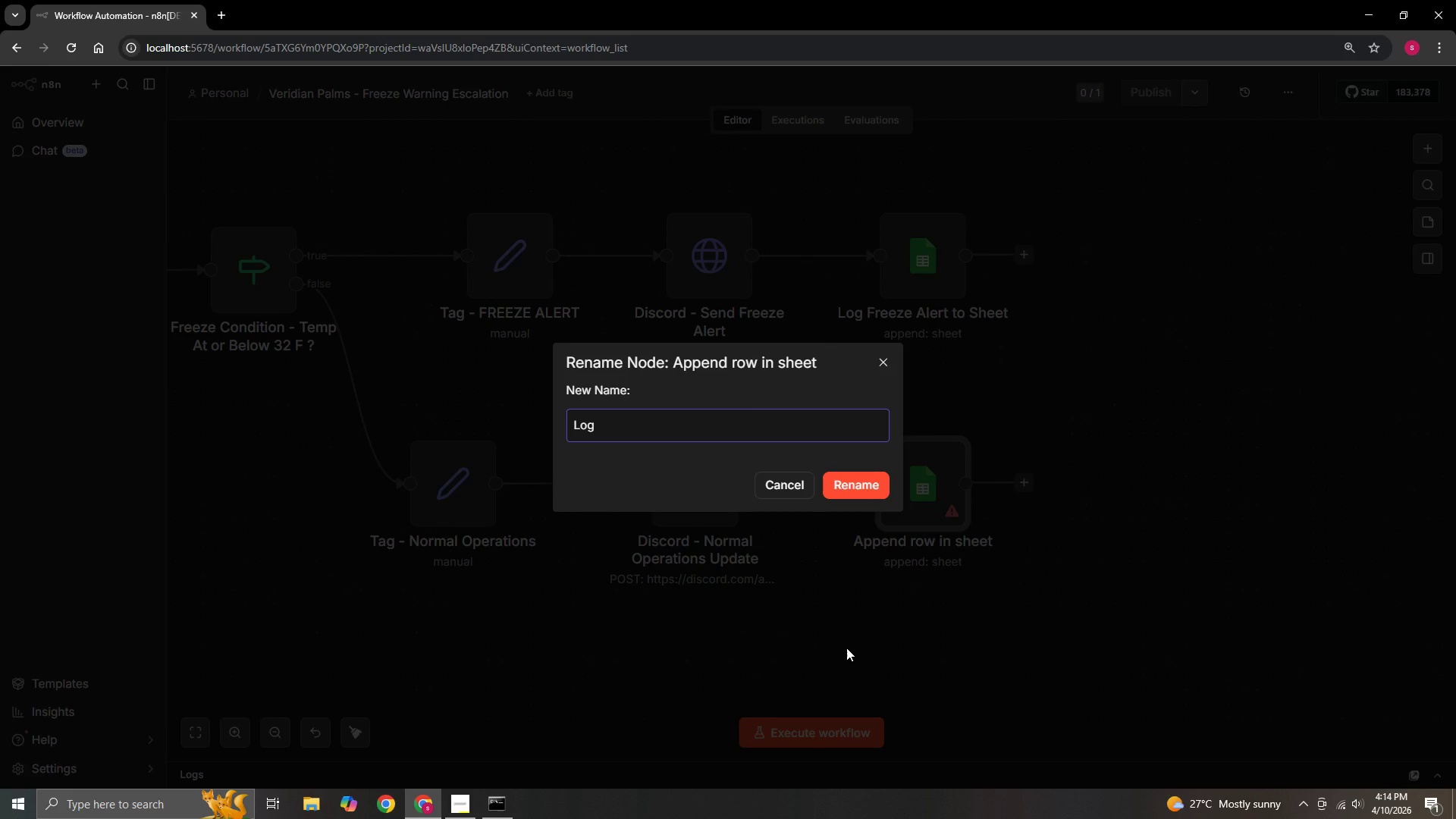 
 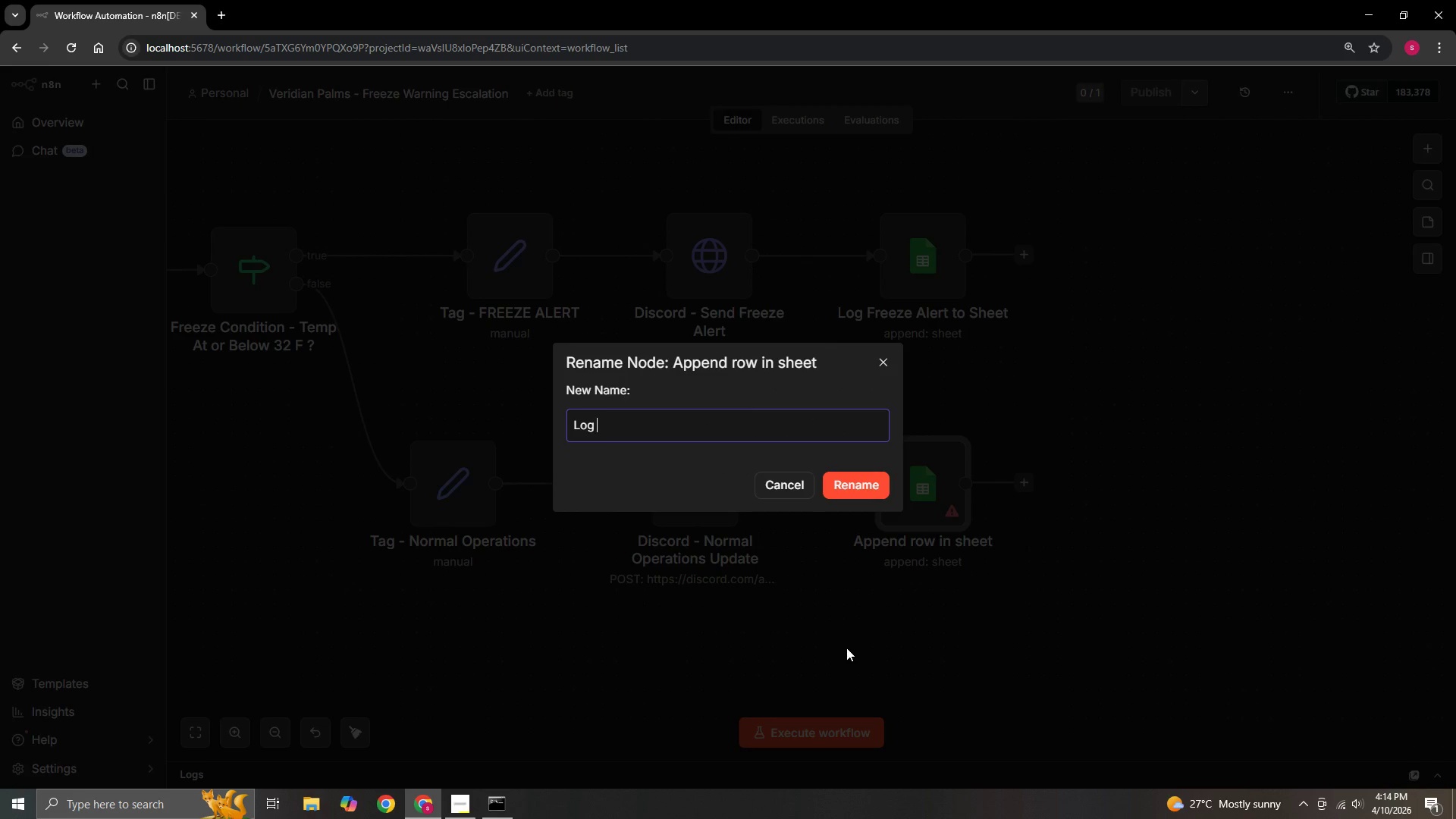 
hold_key(key=ShiftLeft, duration=1.5)
 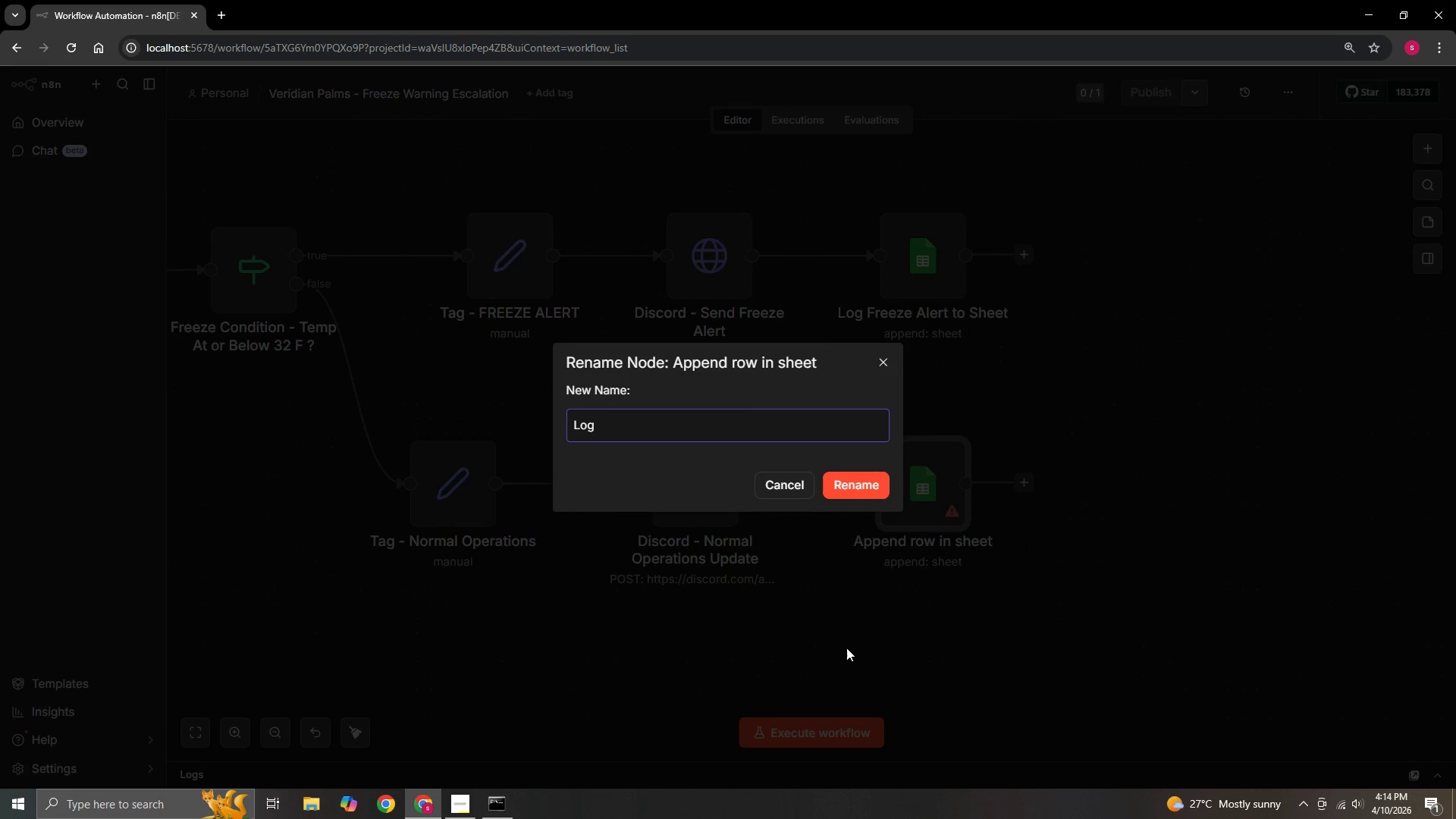 
hold_key(key=ShiftLeft, duration=0.58)
 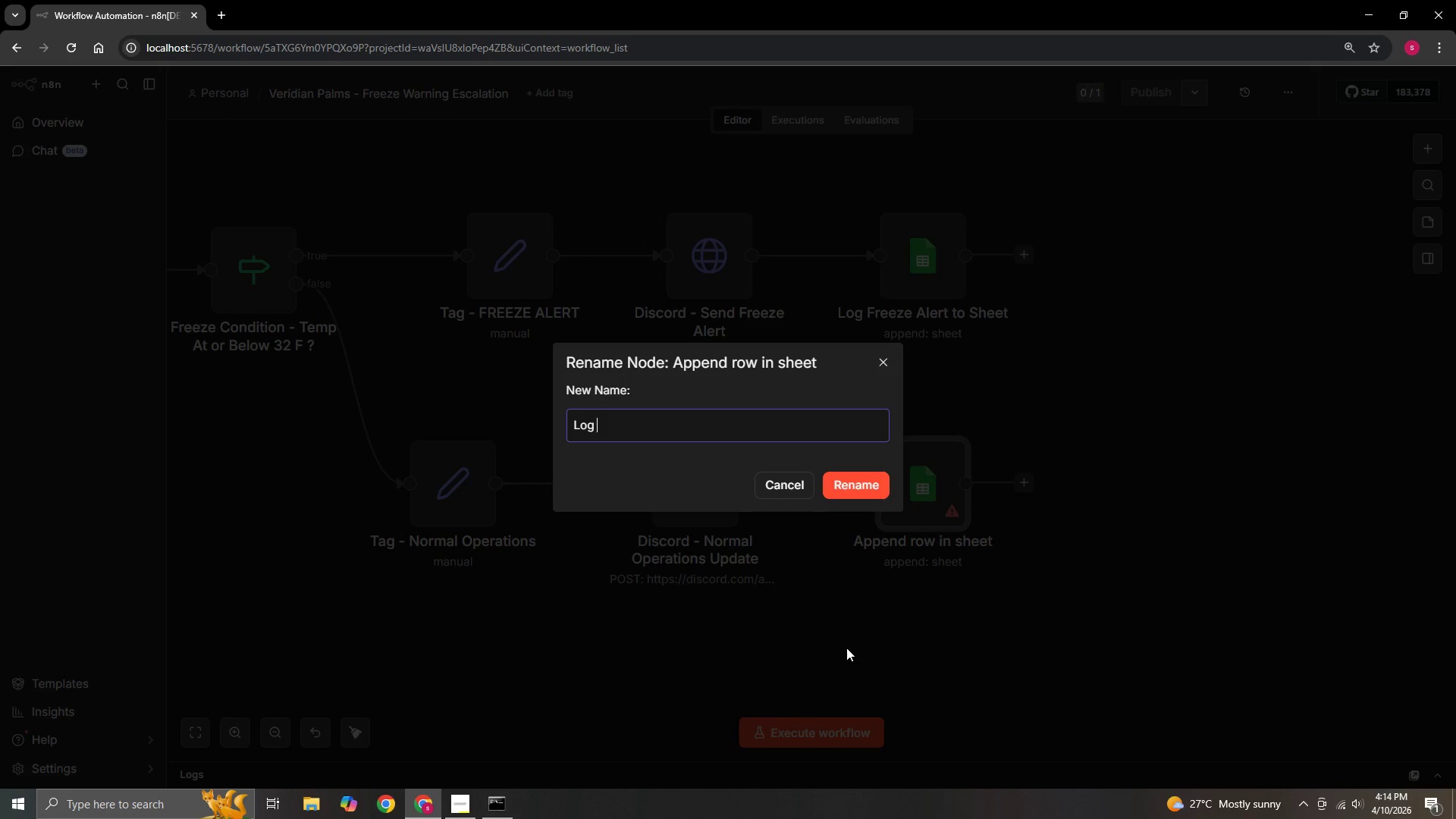 
wait(7.94)
 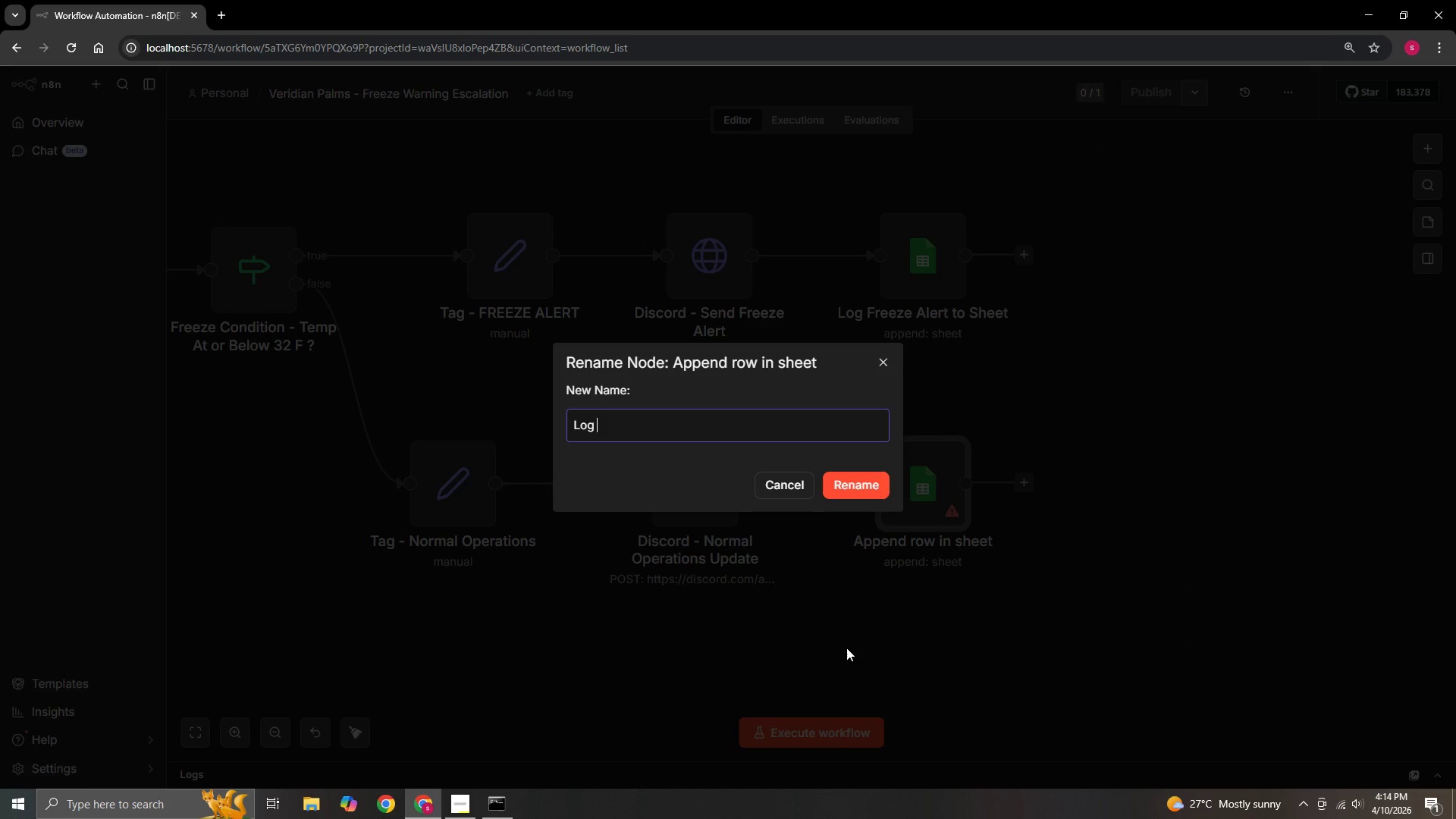 
type(Normal Check to Sheet)
 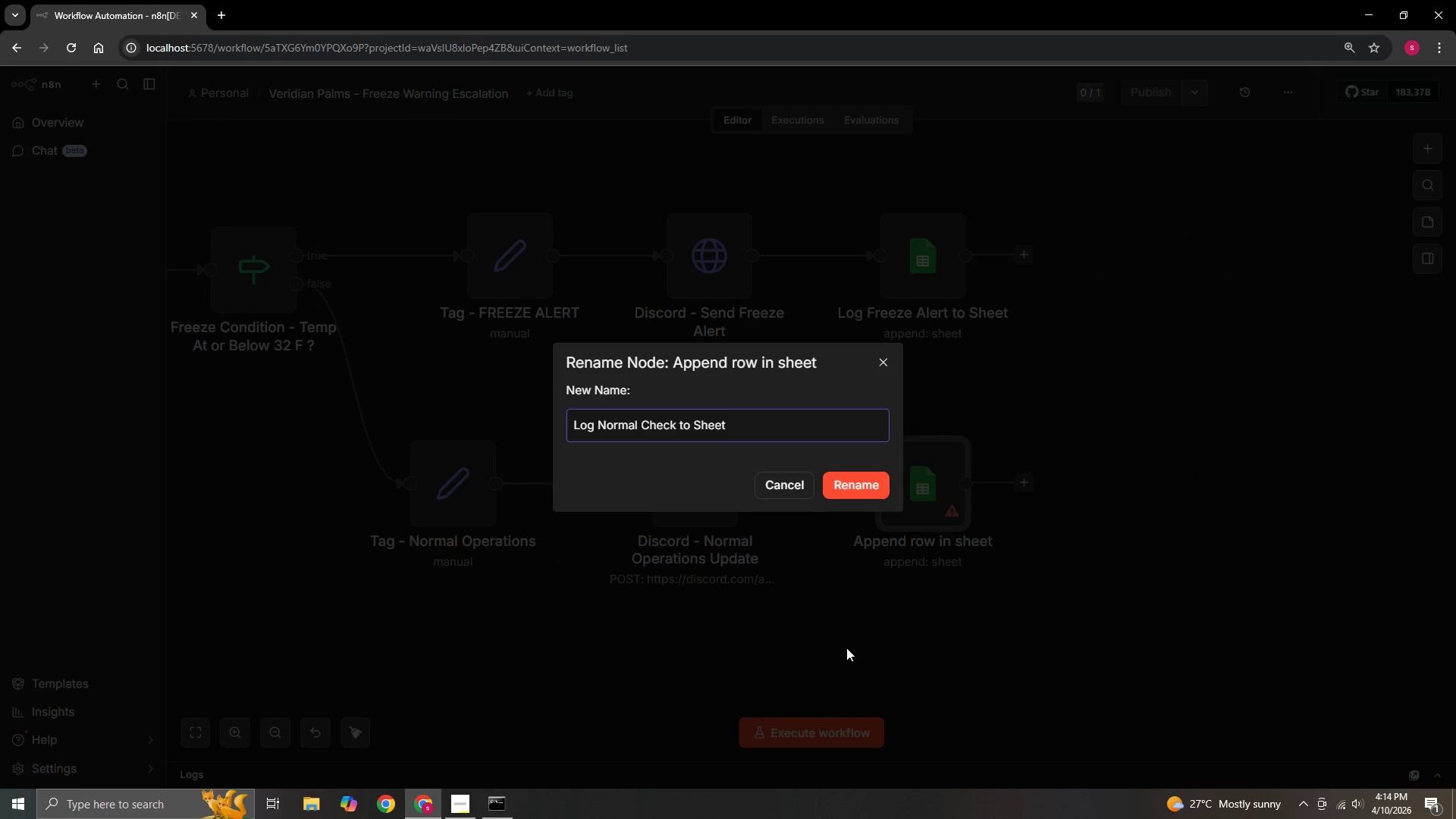 
left_click([864, 486])
 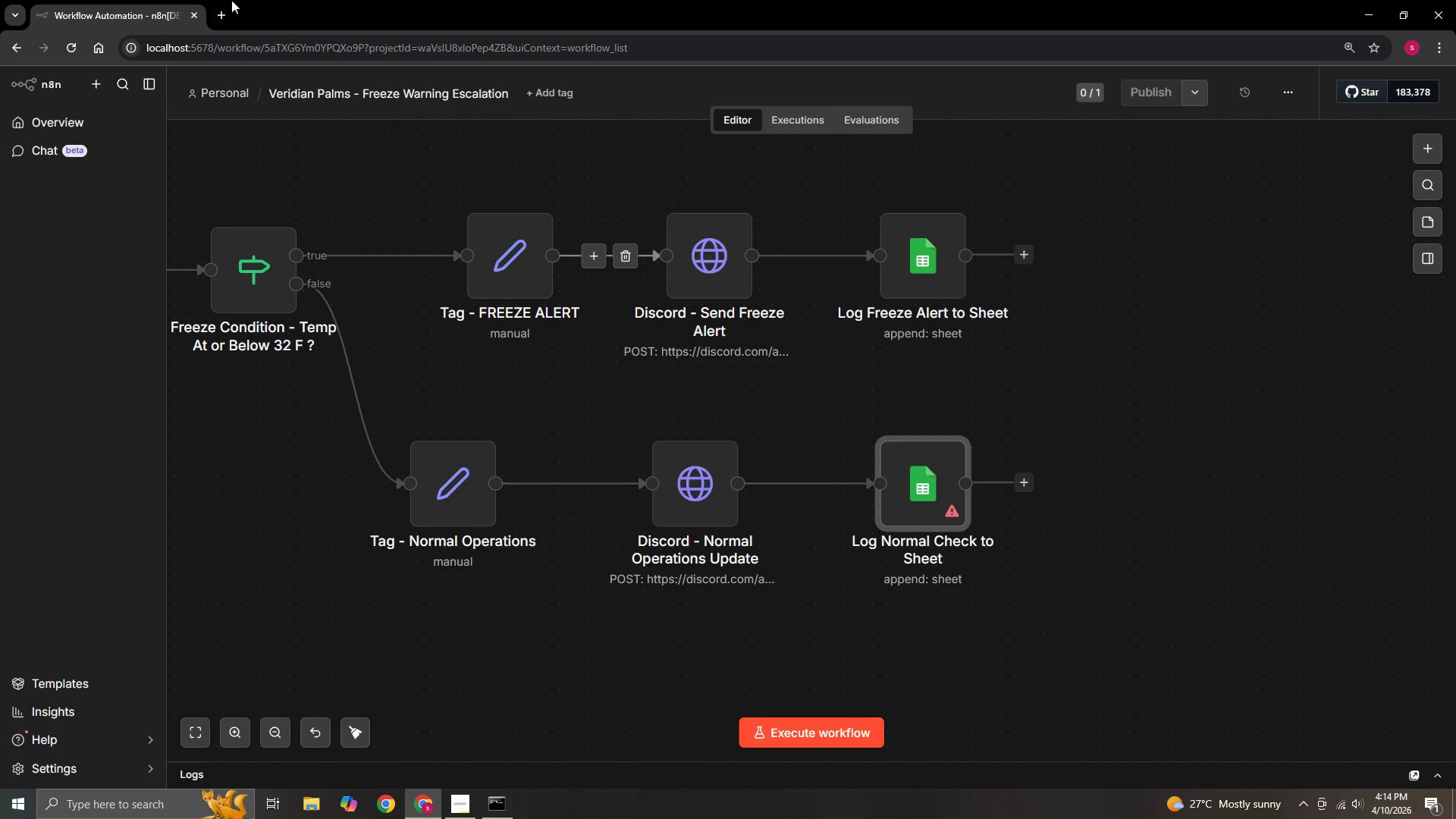 
left_click([218, 9])
 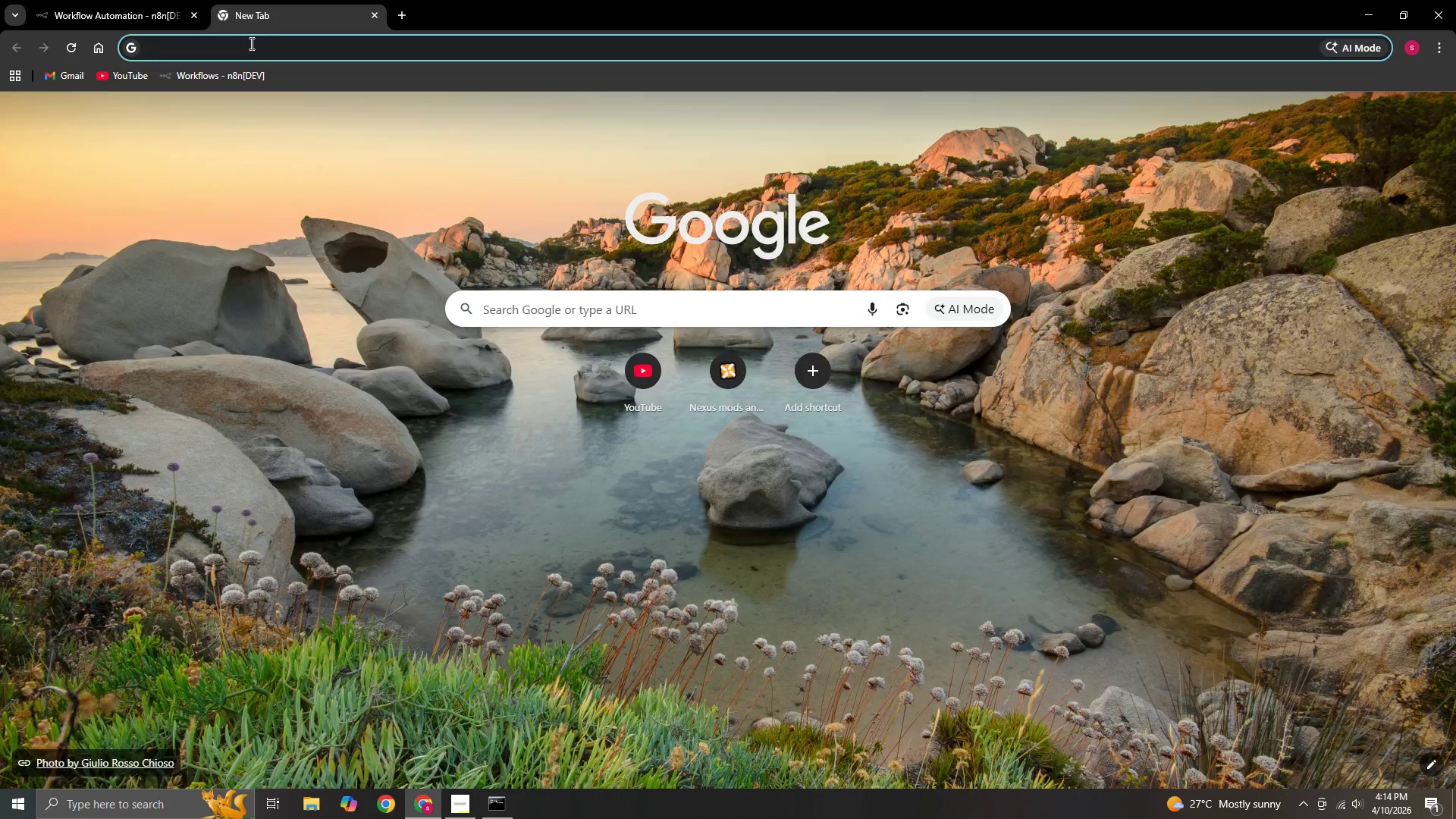 
left_click([249, 44])
 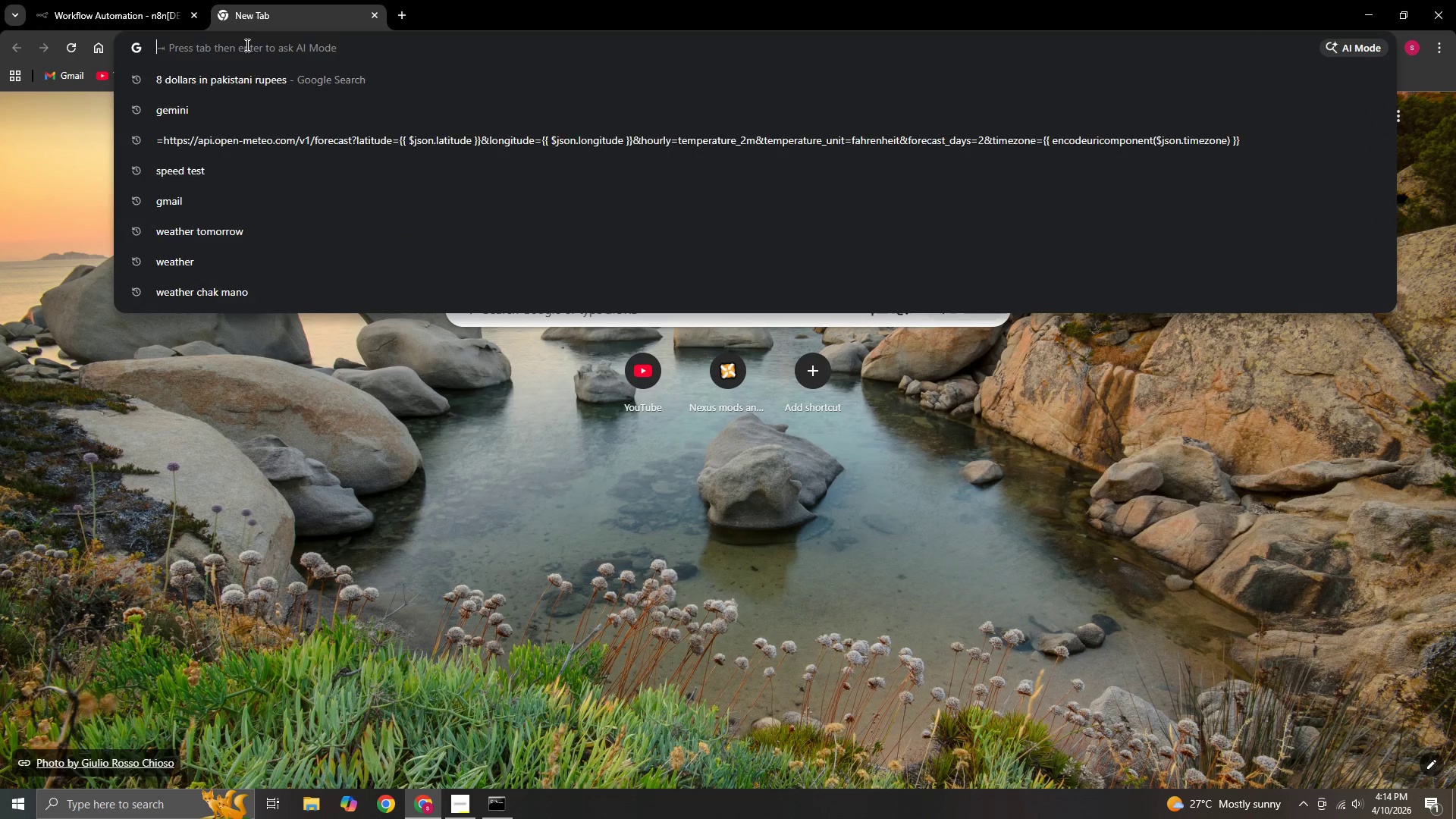 
type(docs)
 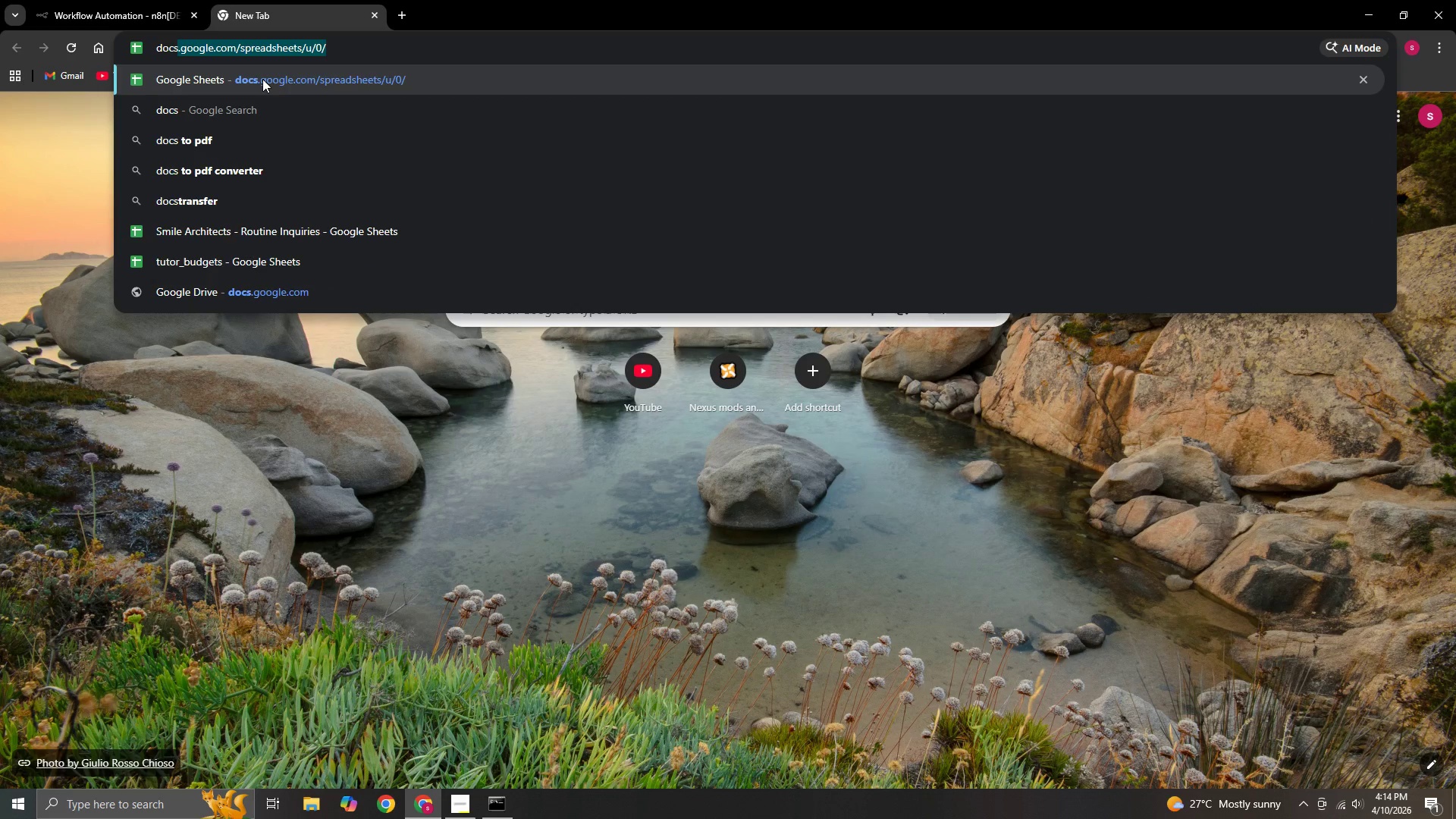 
left_click([262, 79])
 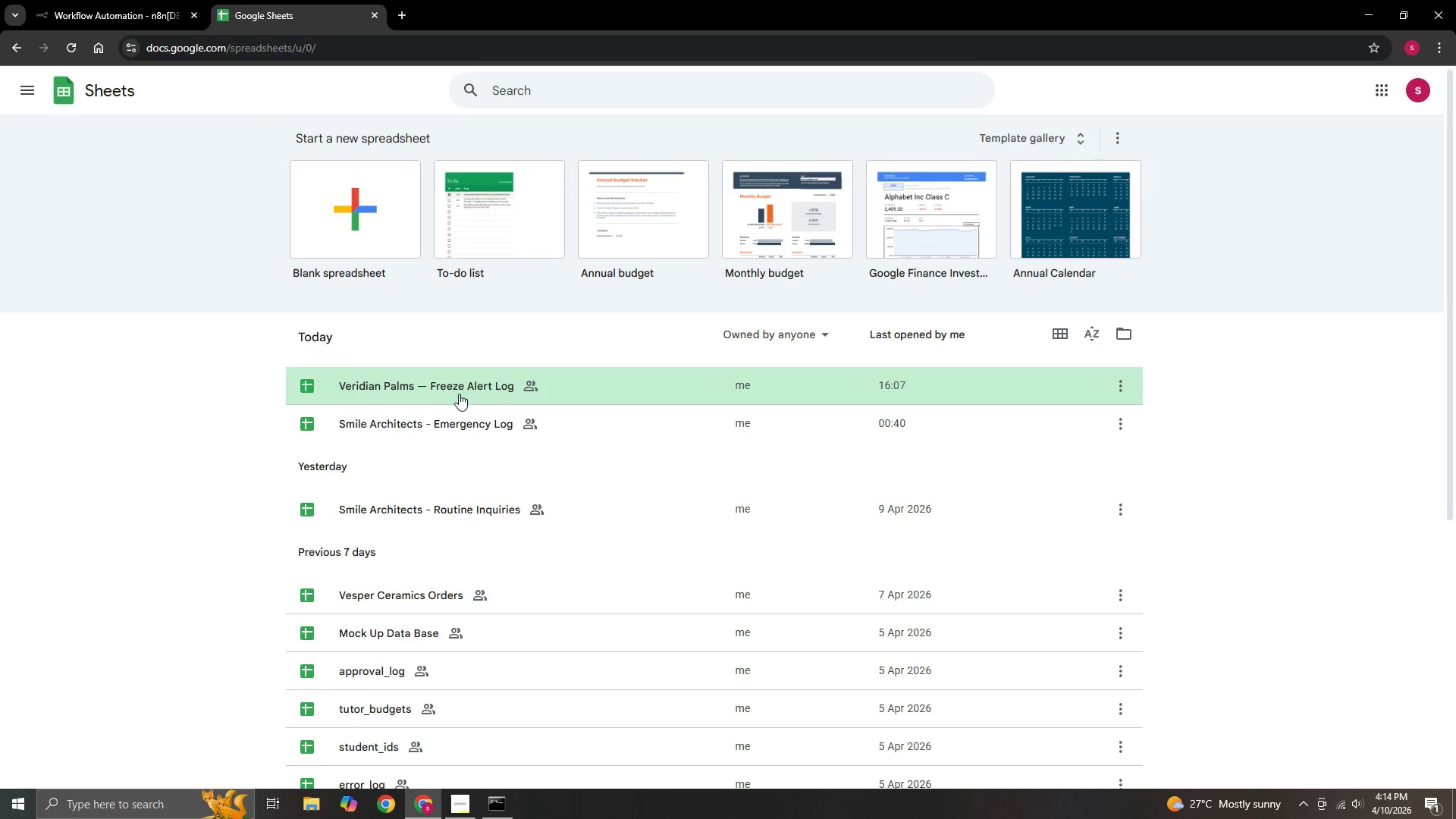 
wait(6.81)
 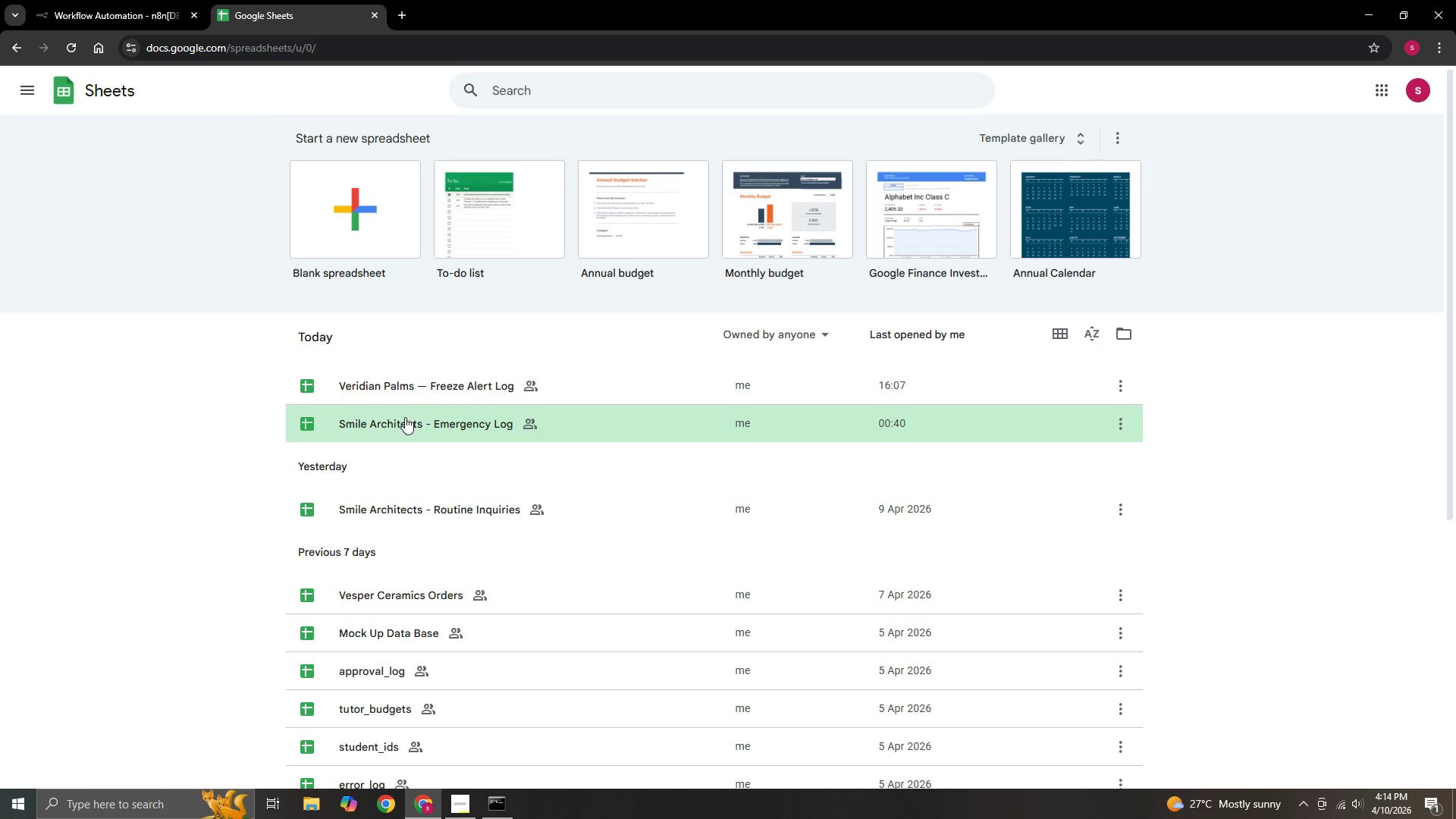 
left_click([468, 388])
 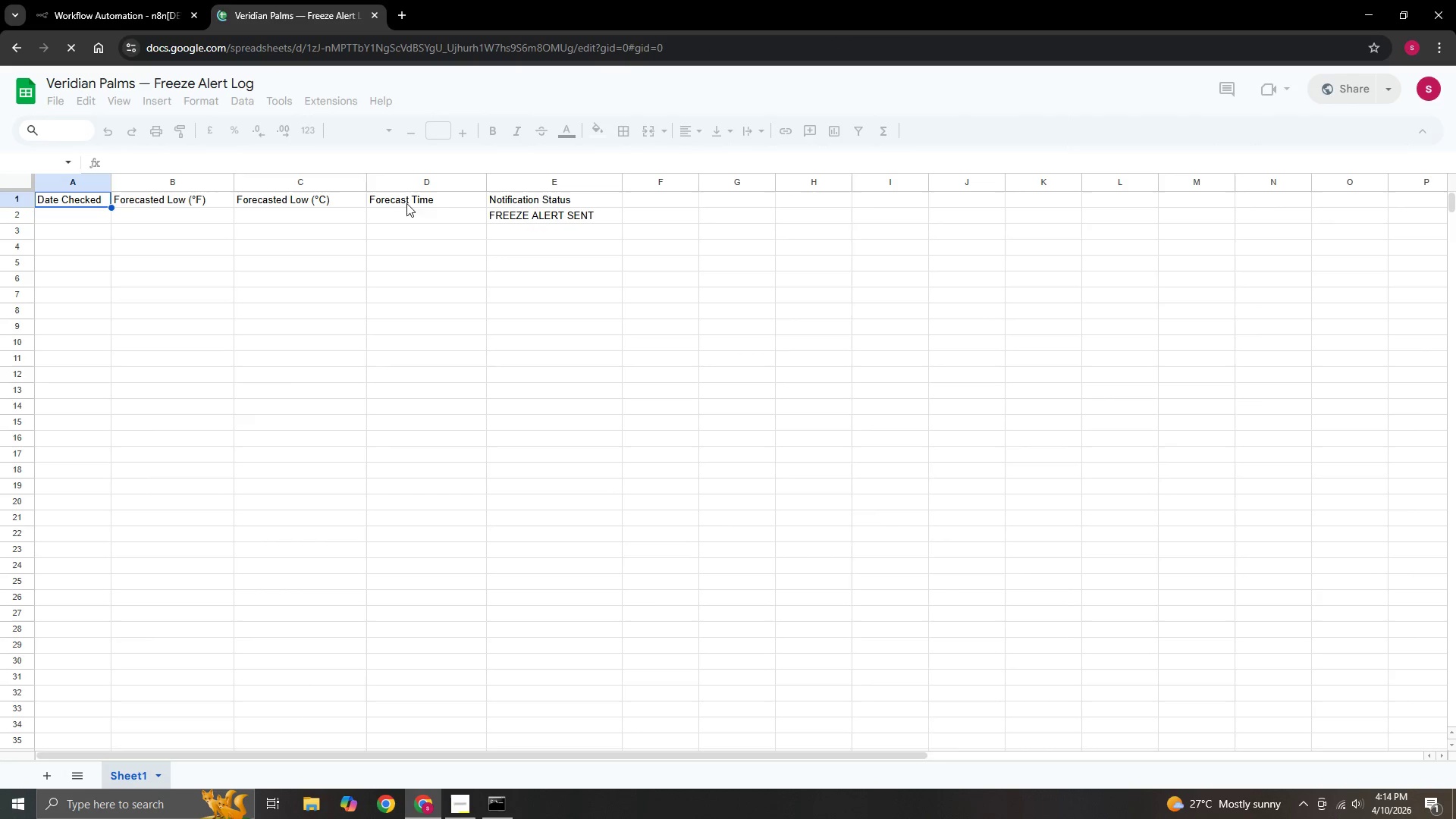 
left_click_drag(start_coordinate=[597, 211], to_coordinate=[506, 212])
 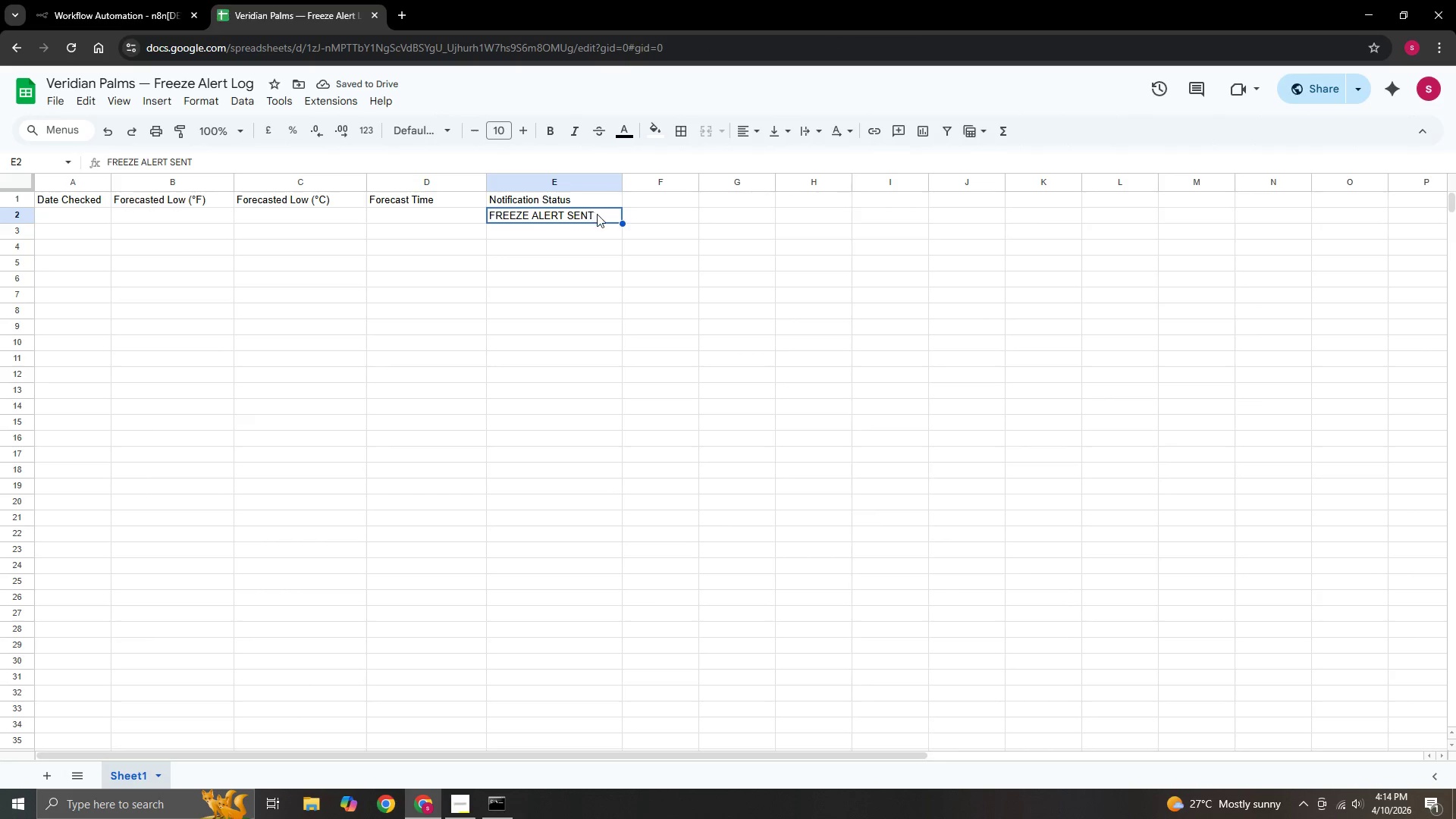 
double_click([597, 214])
 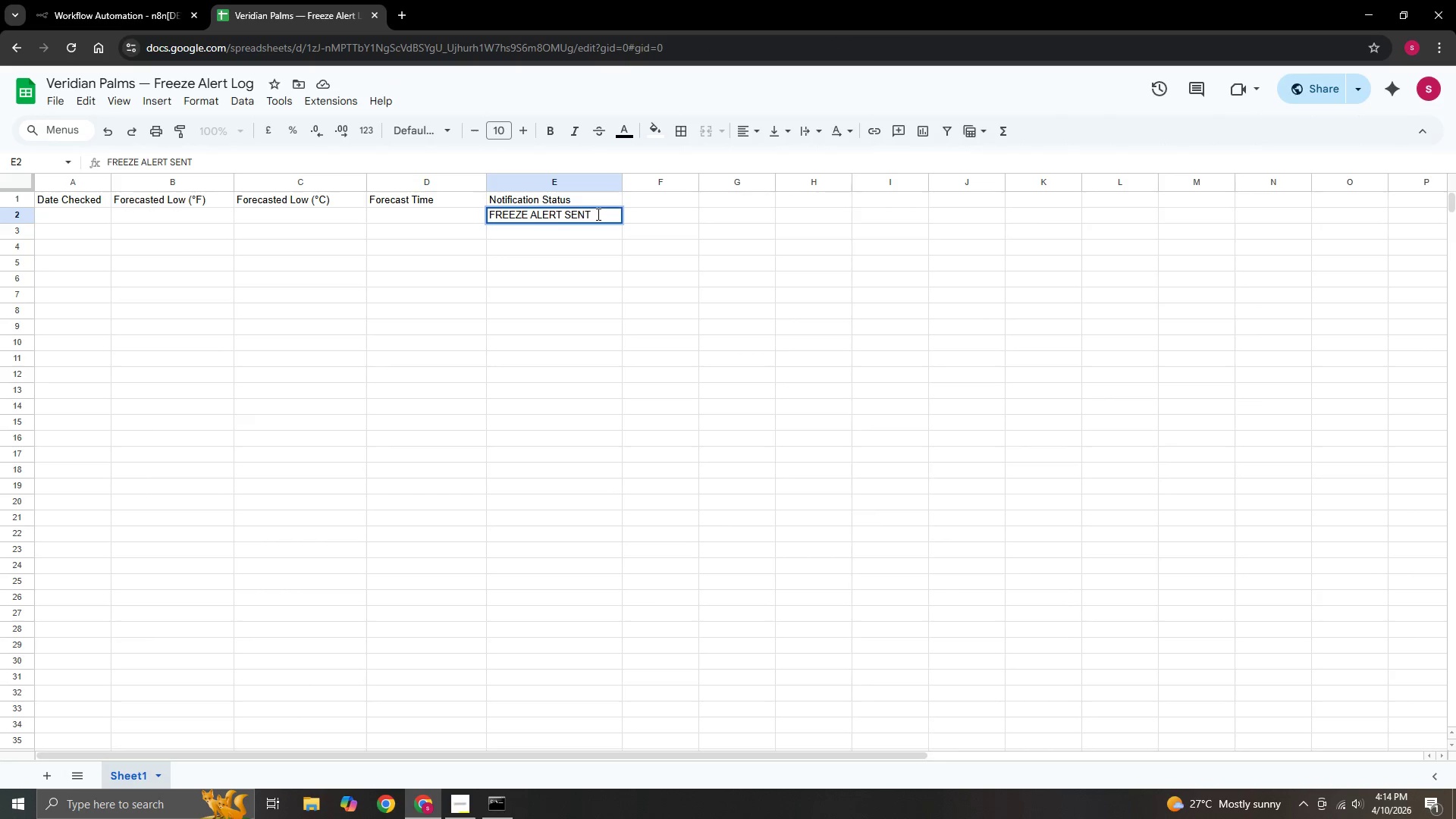 
hold_key(key=Backspace, duration=1.03)
 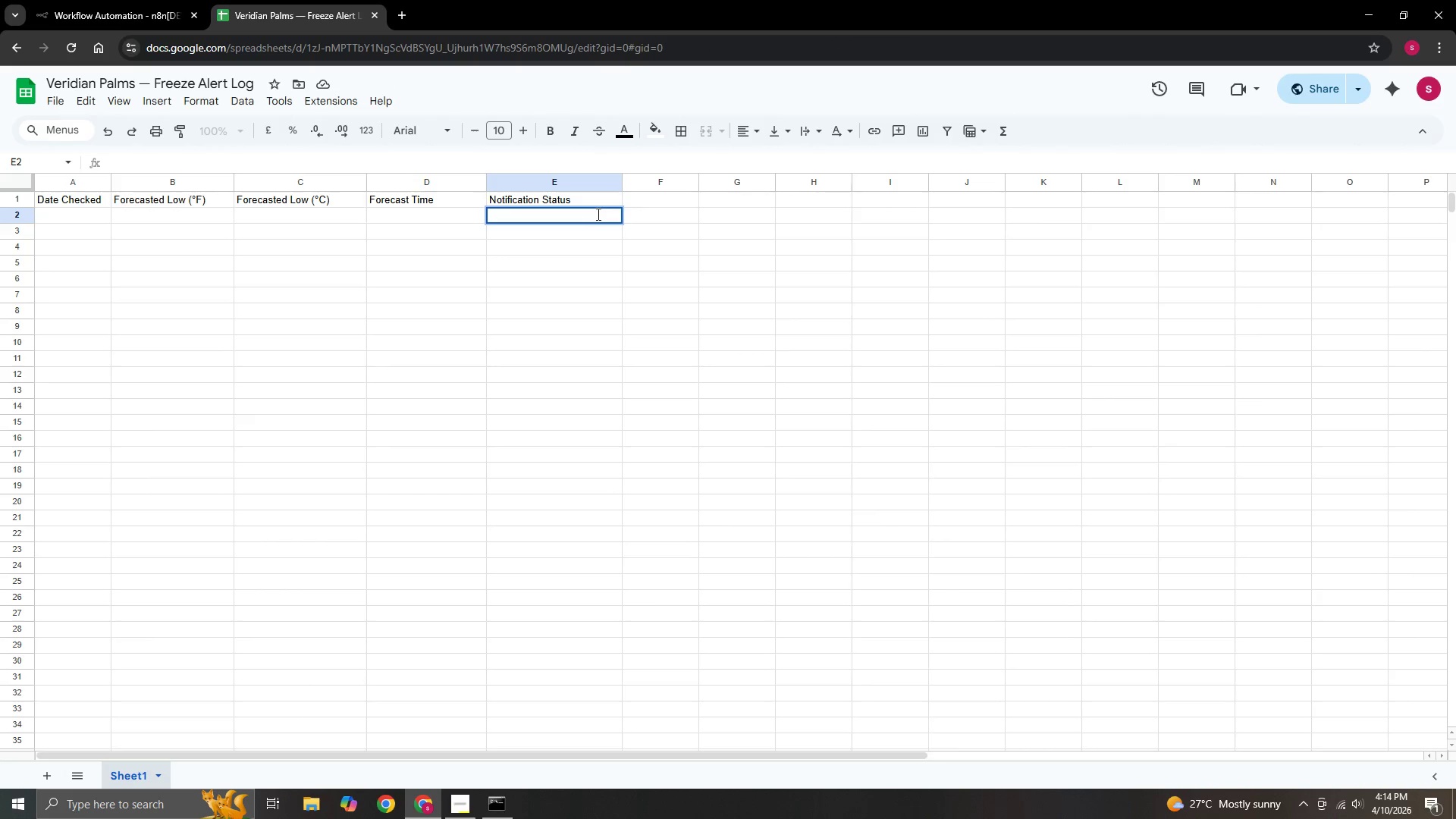 
hold_key(key=ControlLeft, duration=0.8)
 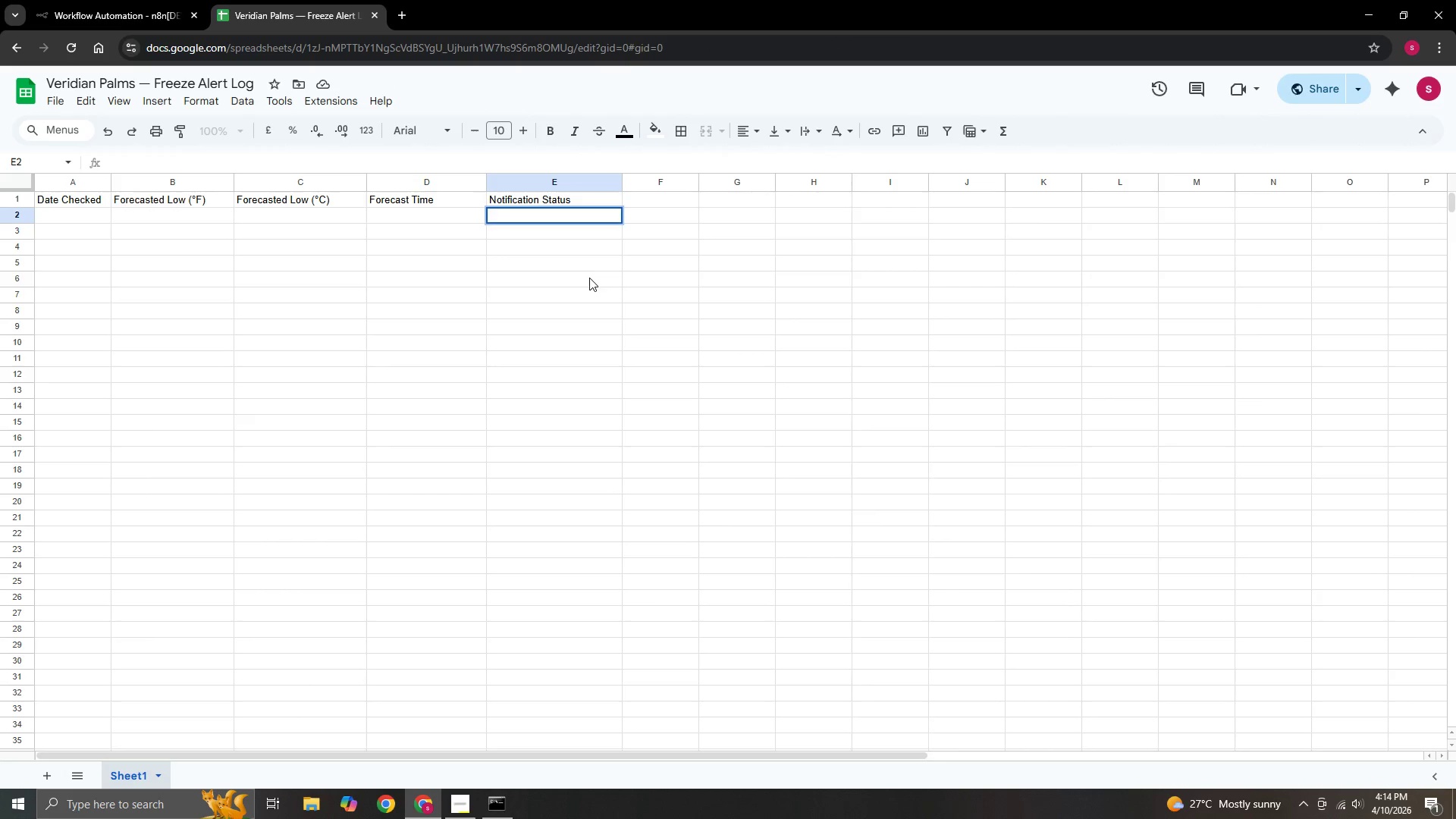 
left_click([589, 278])
 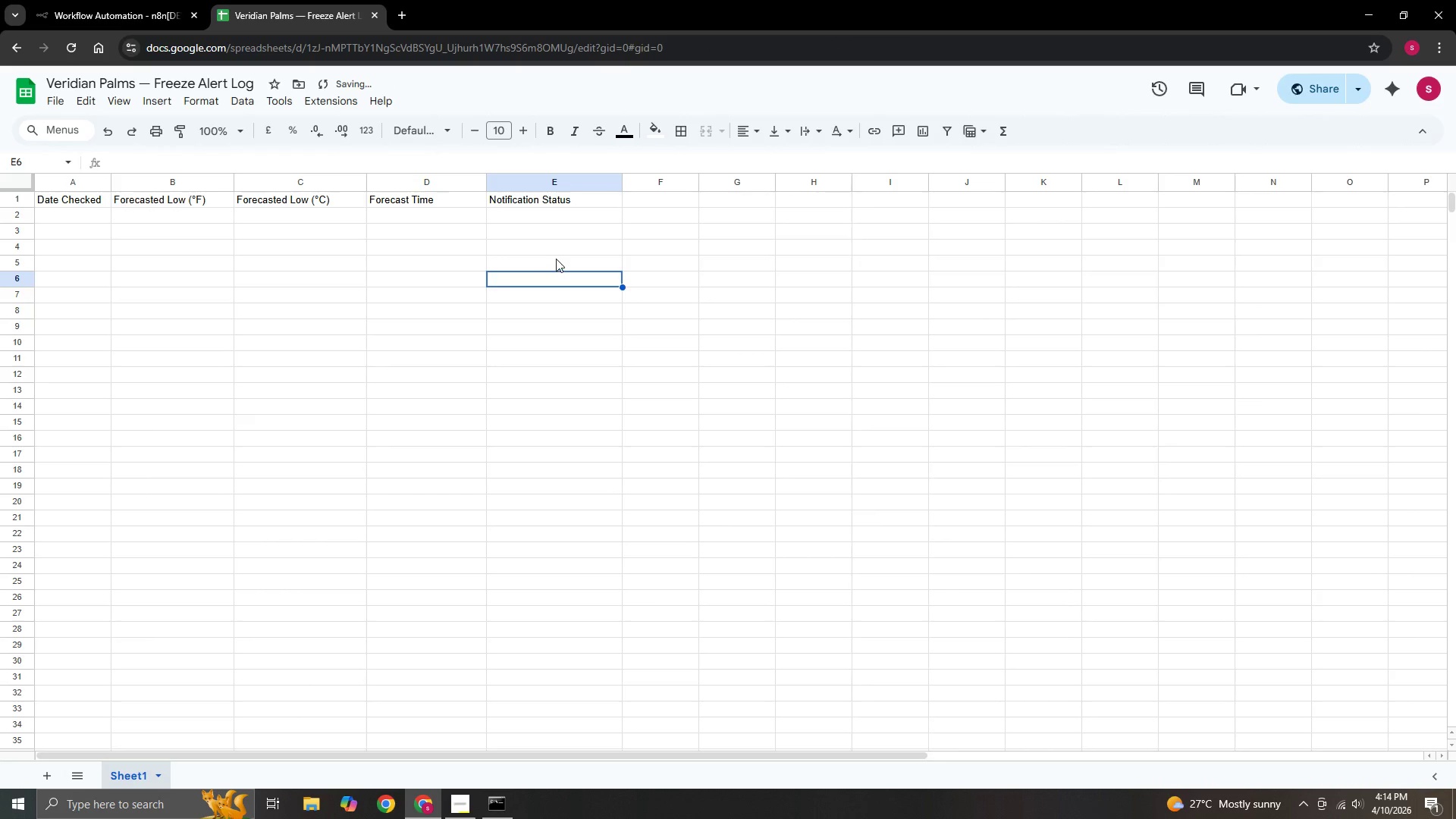 
hold_key(key=ControlLeft, duration=1.45)
 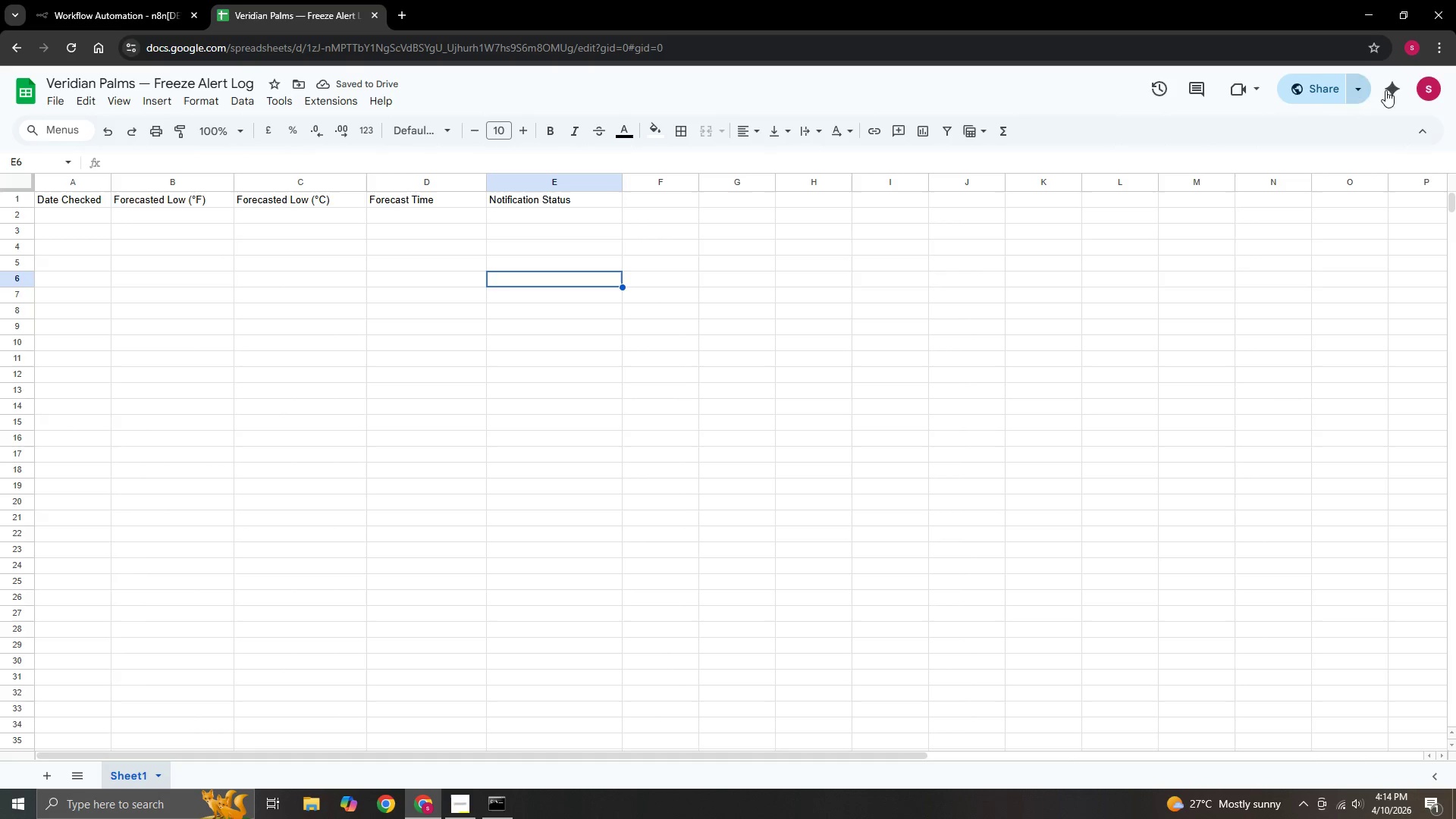 
left_click([1356, 85])
 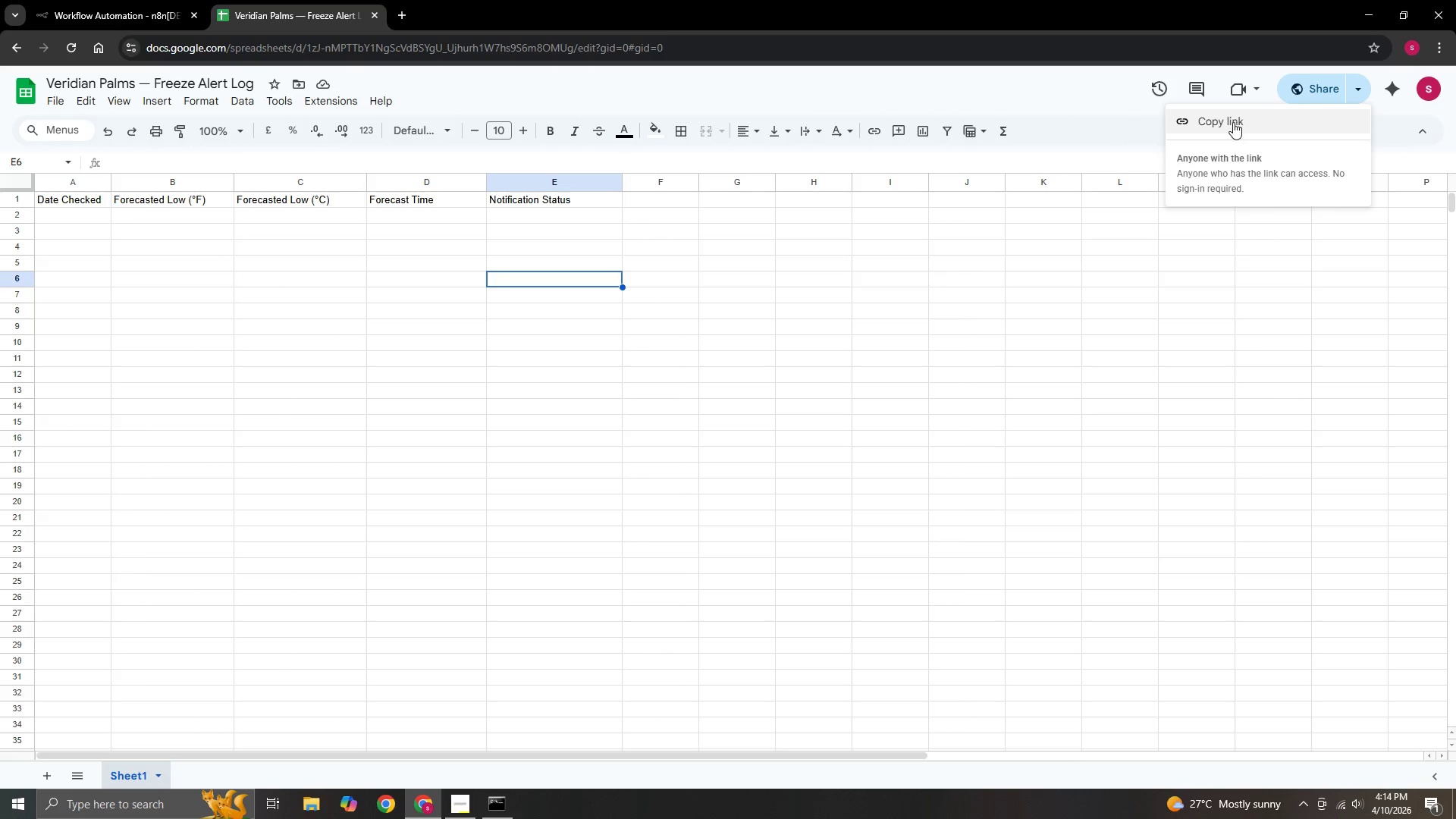 
left_click([1233, 122])
 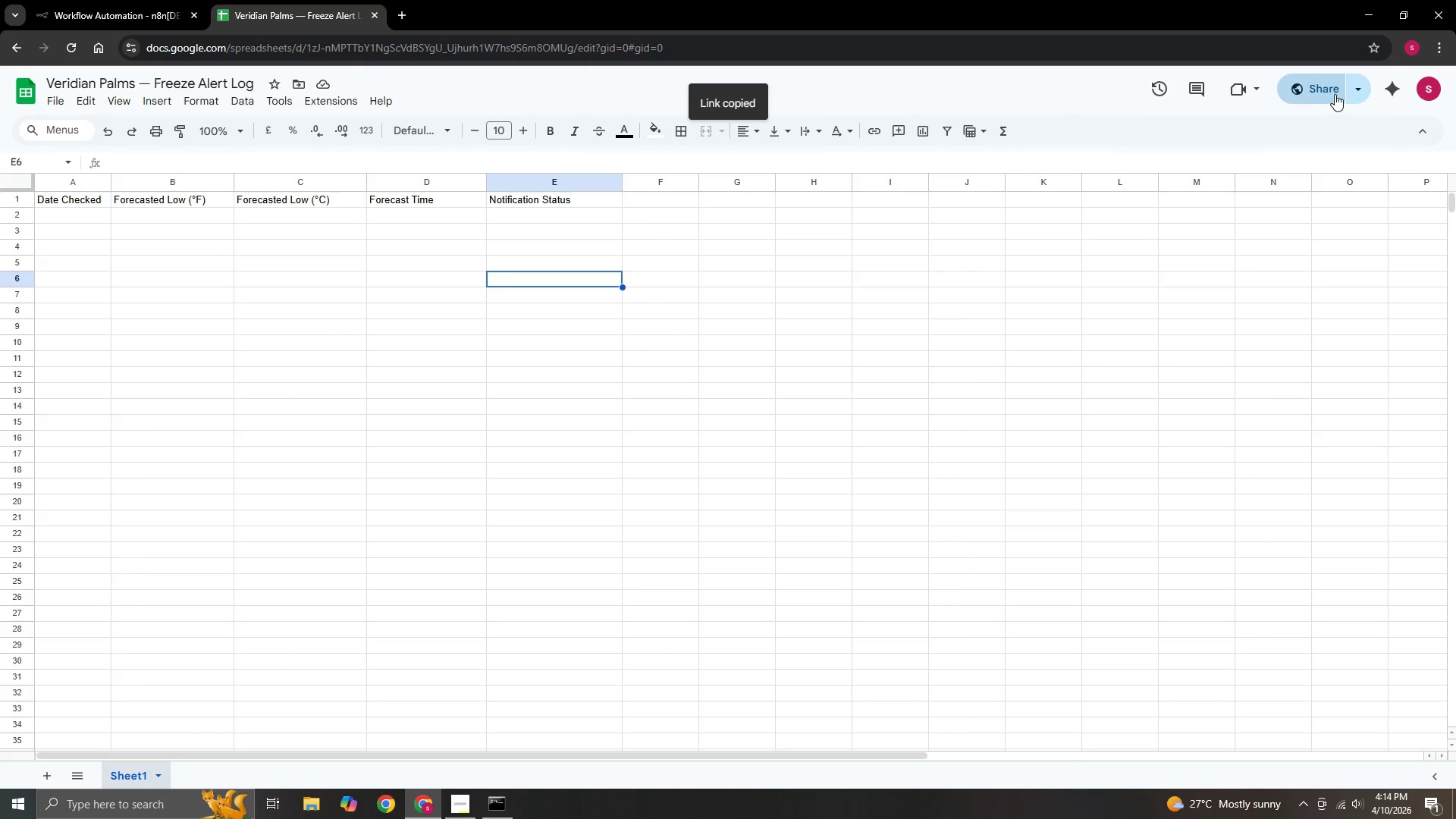 
left_click([1335, 94])
 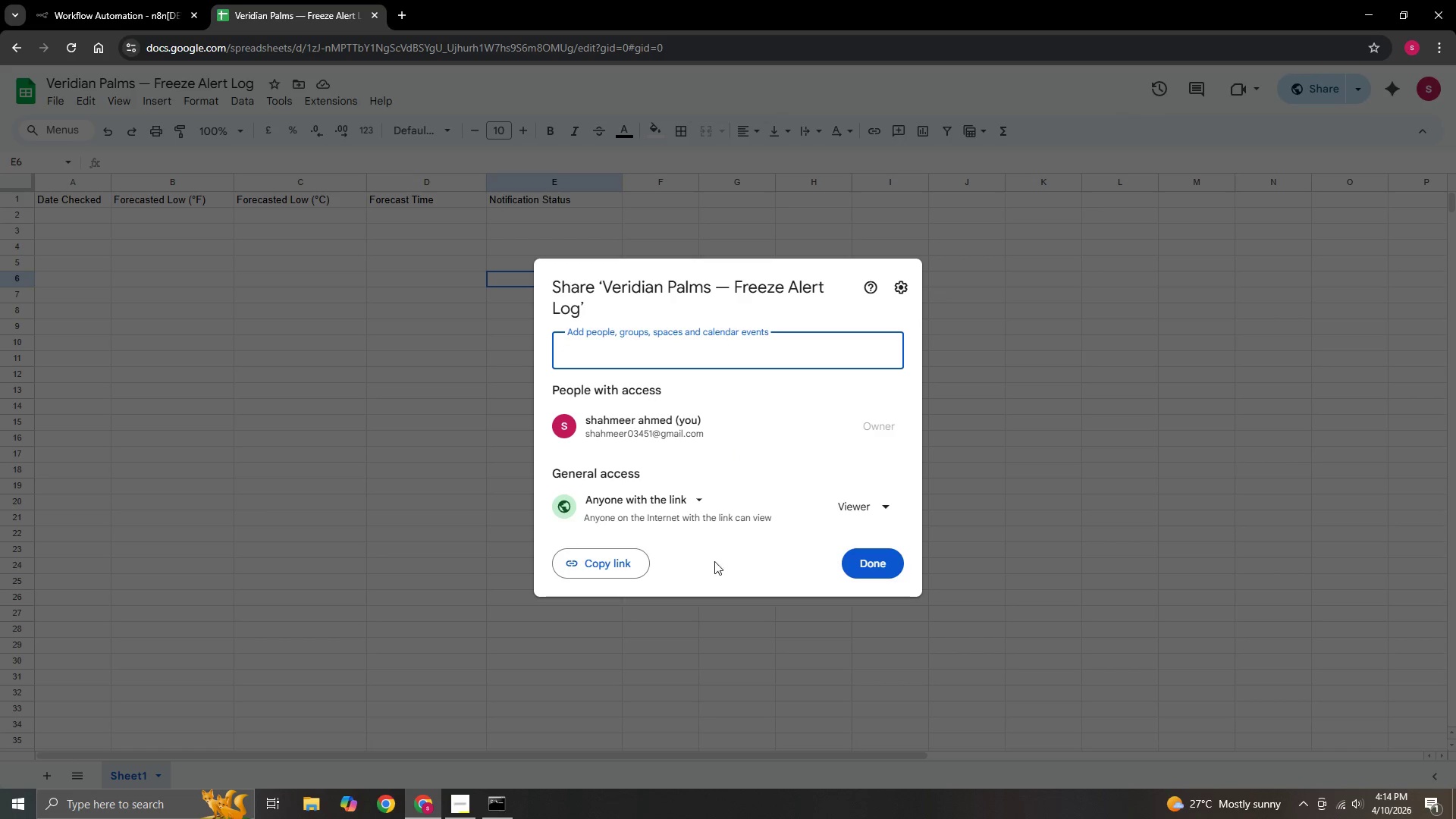 
left_click([890, 564])
 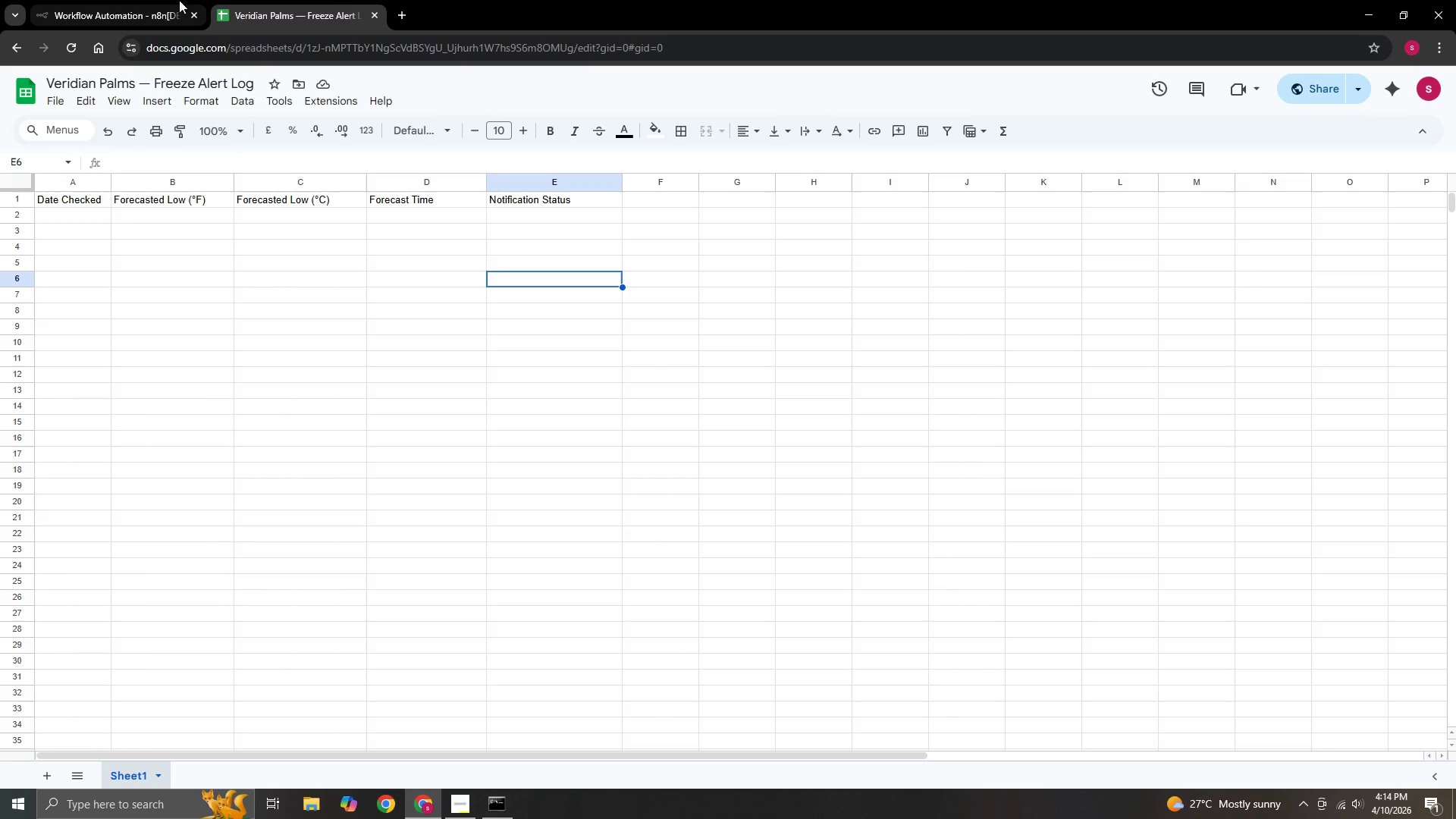 
left_click([162, 3])
 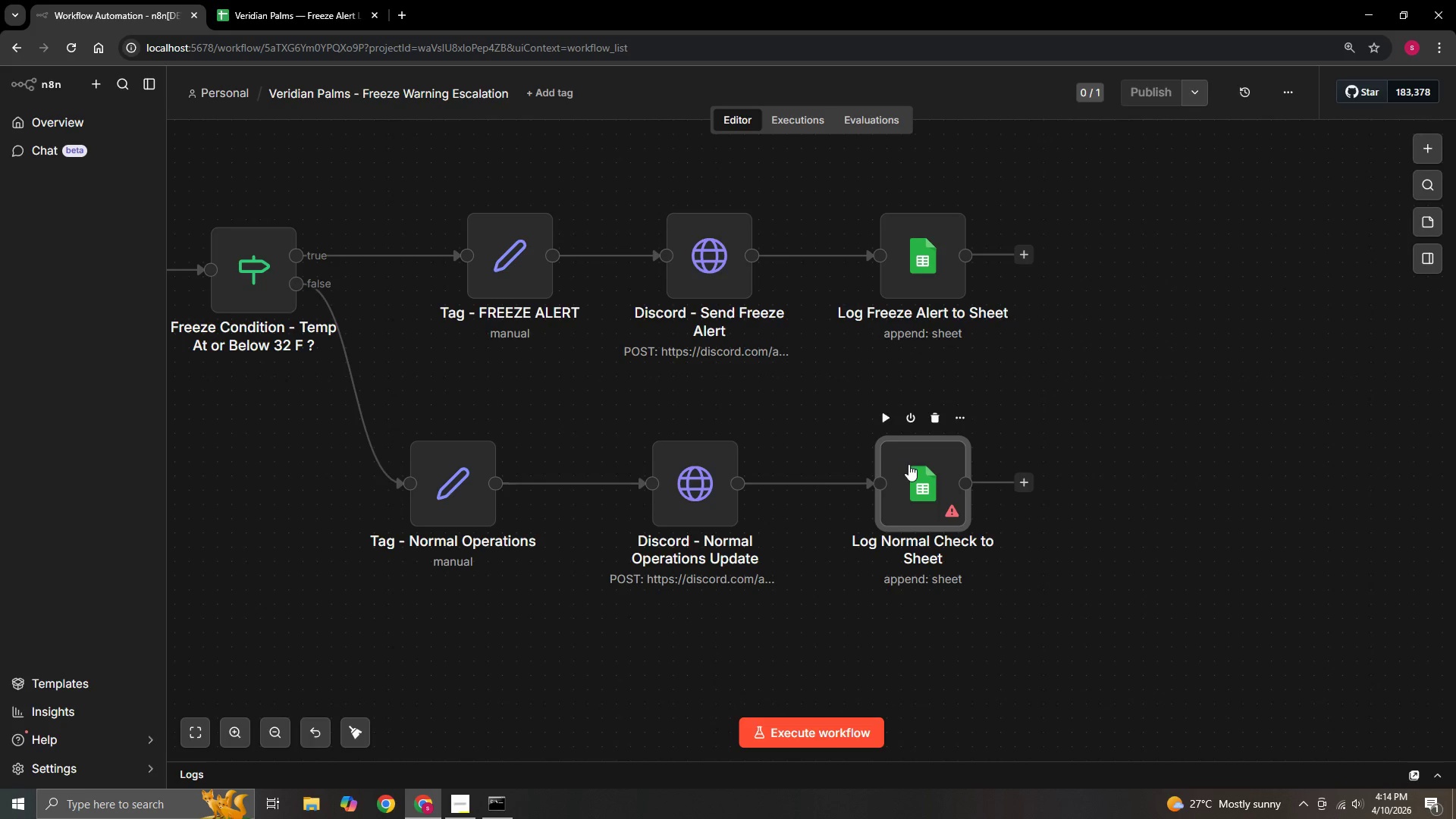 
double_click([908, 464])
 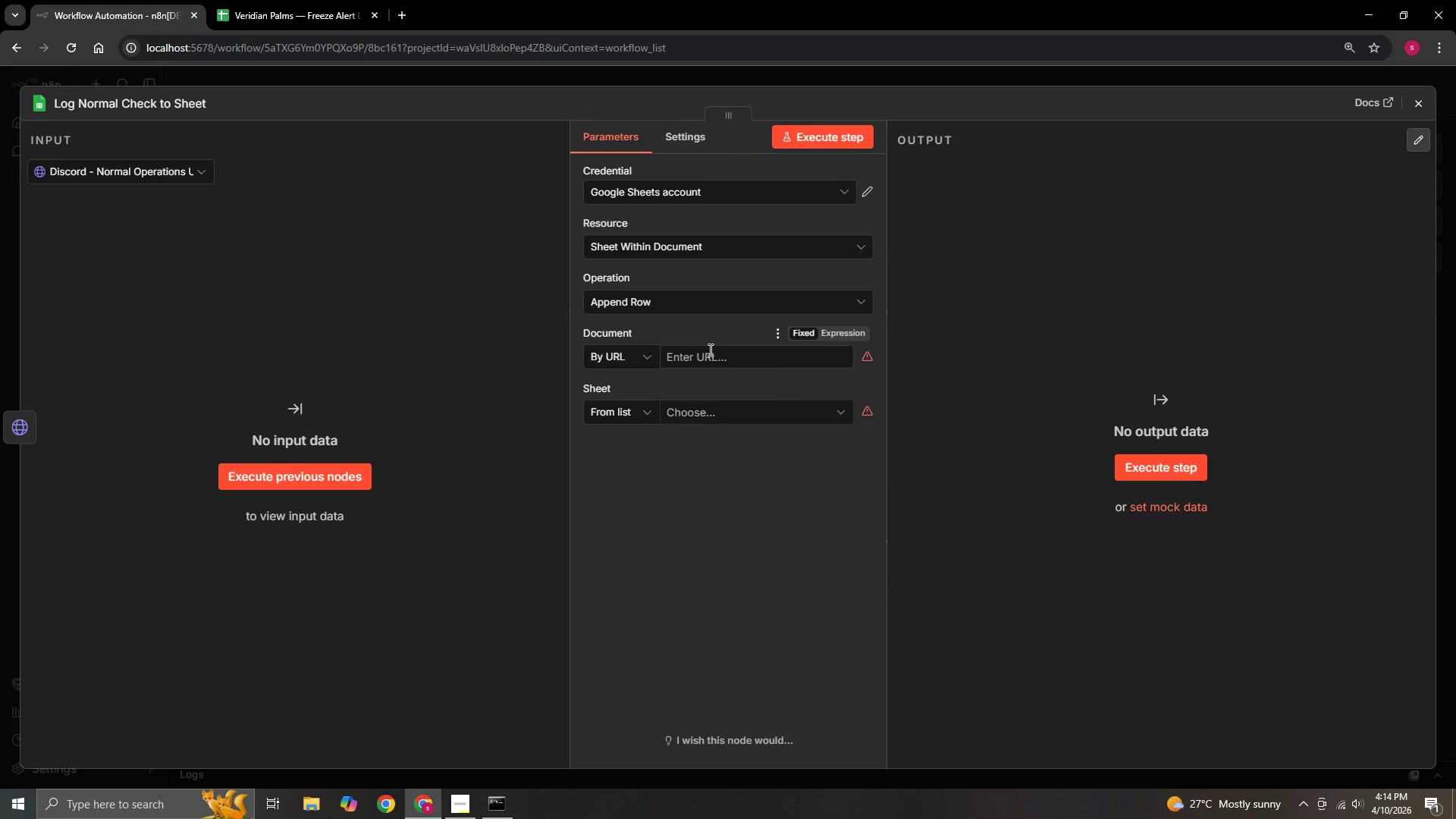 
left_click([700, 356])
 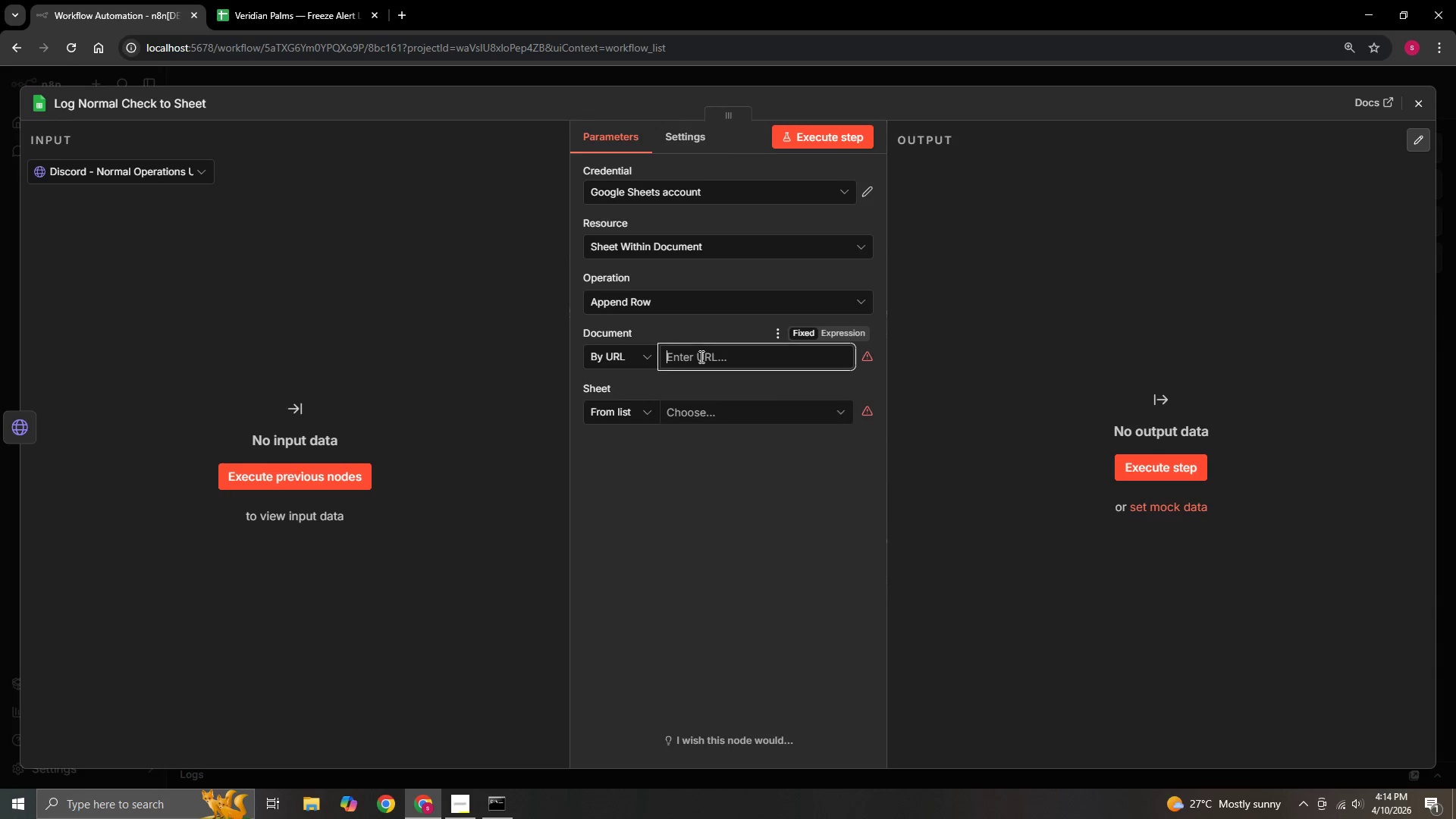 
right_click([700, 356])
 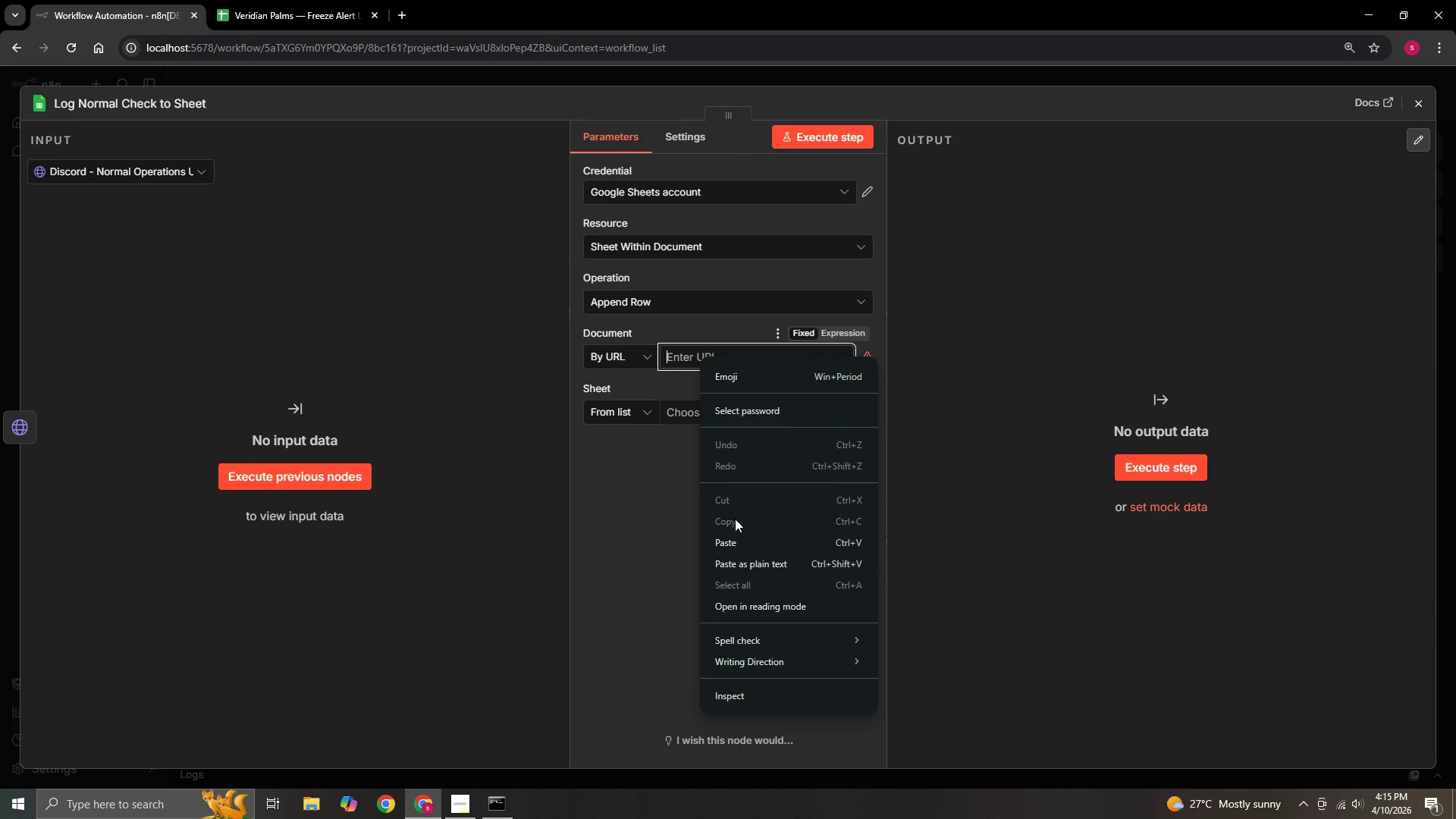 
left_click([738, 539])
 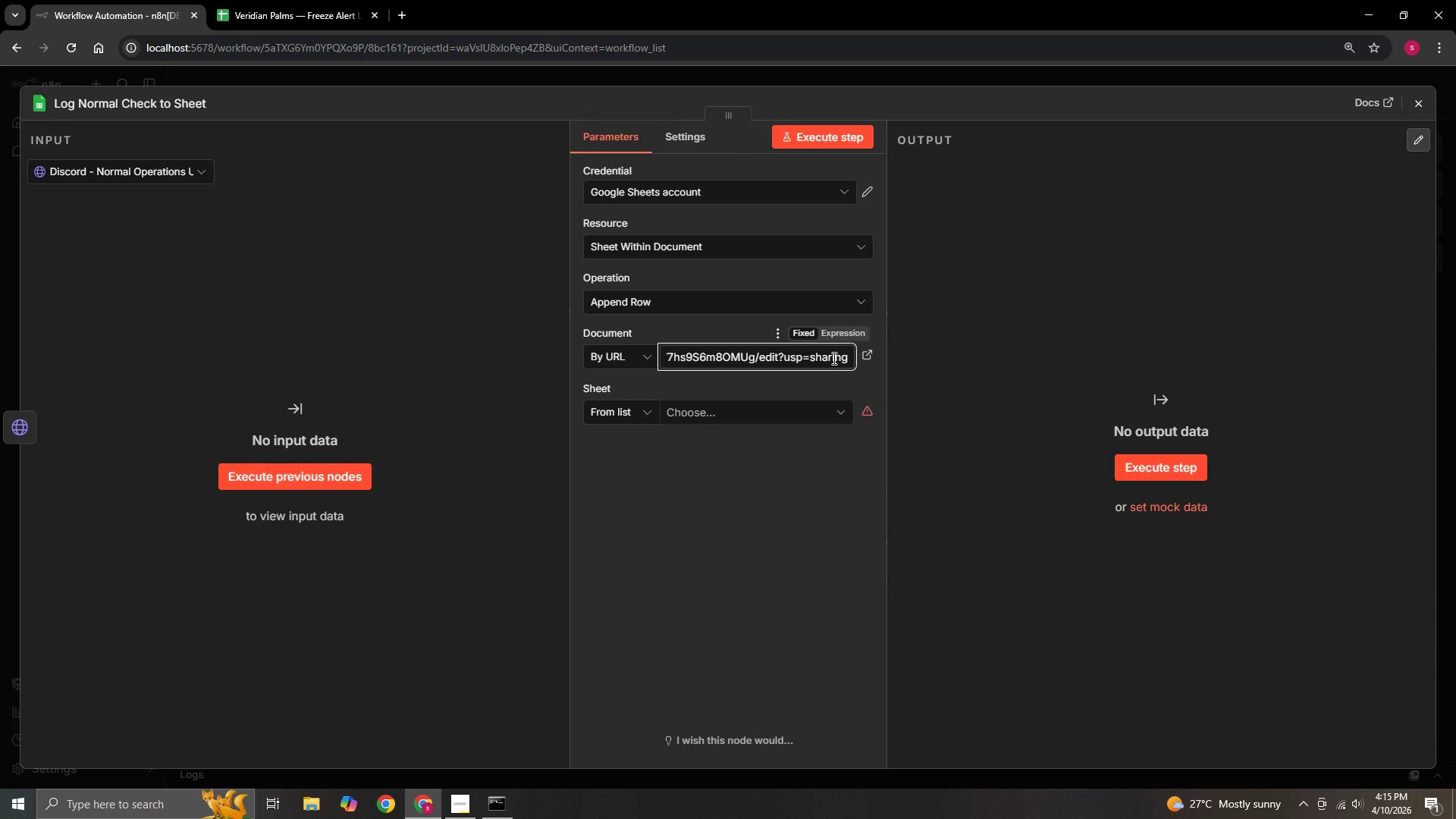 
left_click_drag(start_coordinate=[841, 357], to_coordinate=[690, 355])
 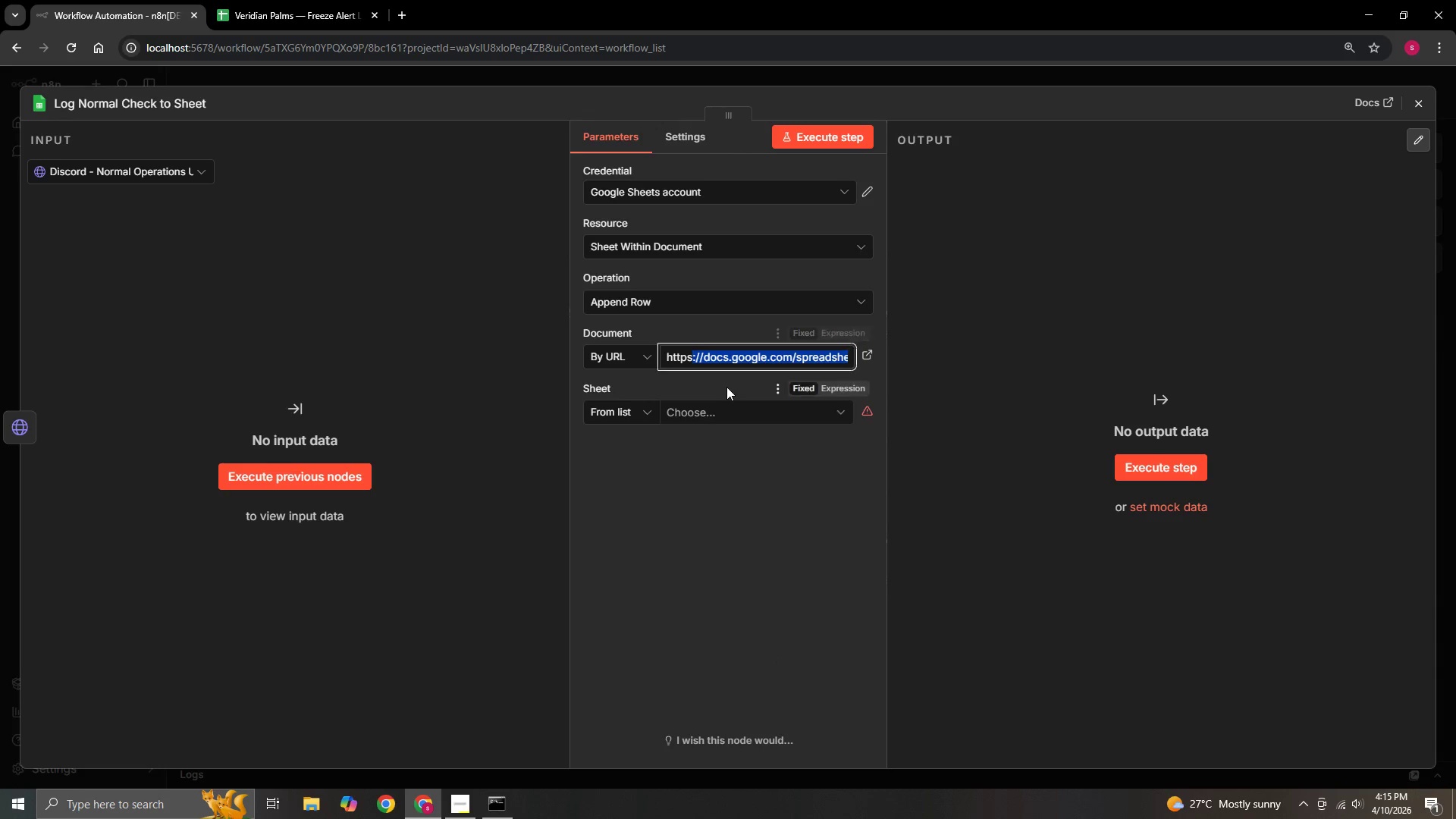 
left_click([726, 387])
 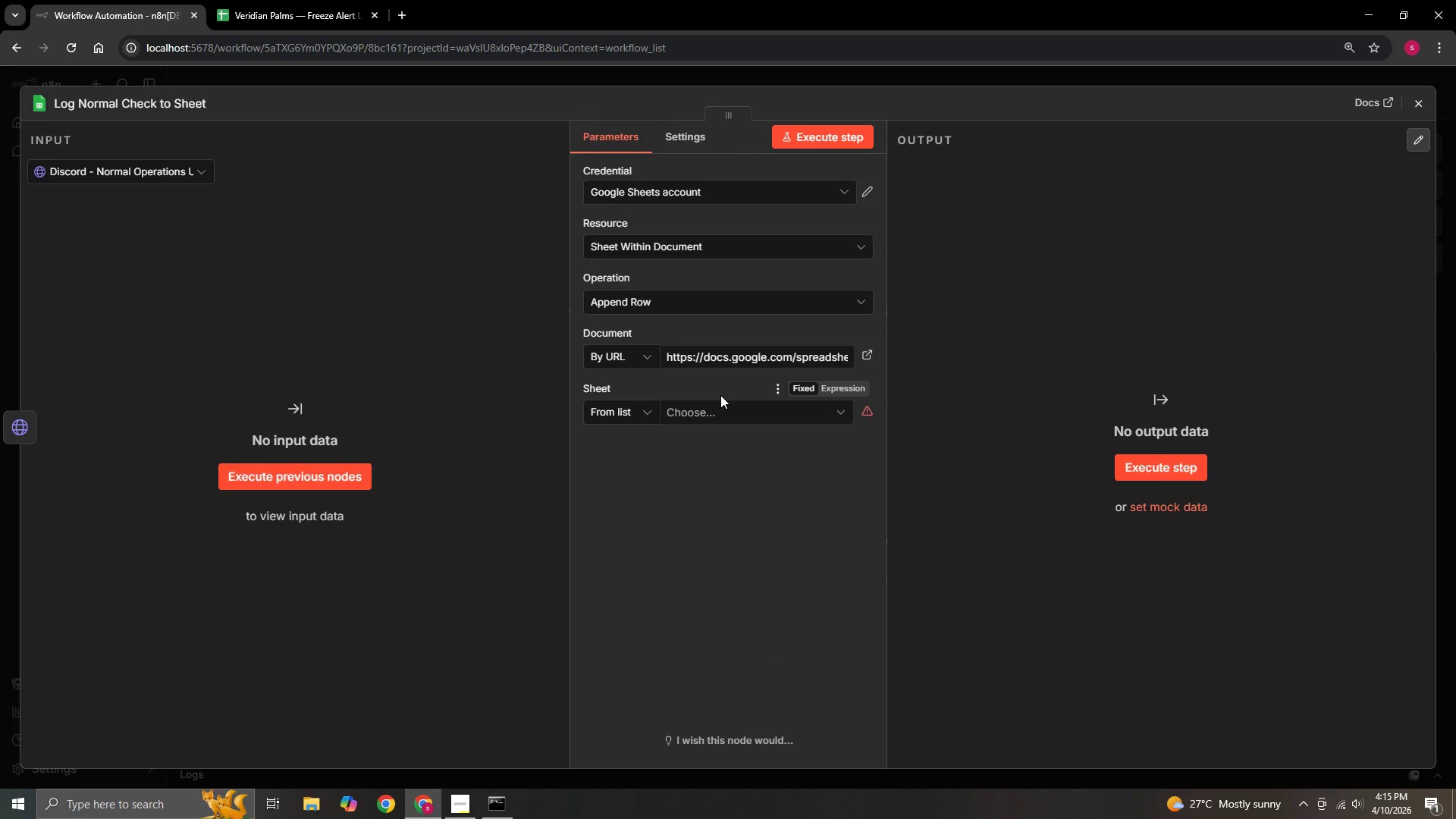 
wait(7.06)
 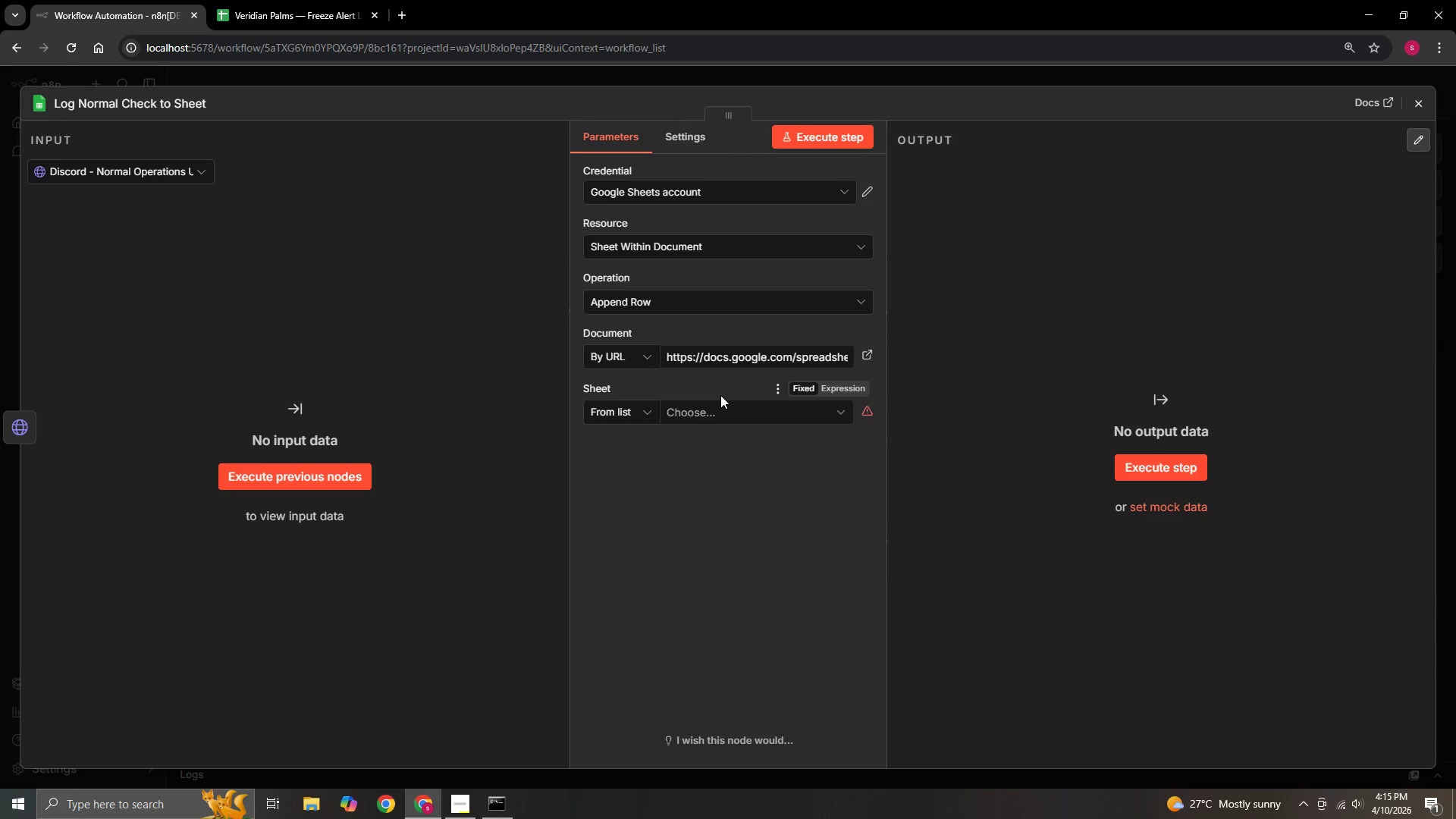 
left_click([626, 416])
 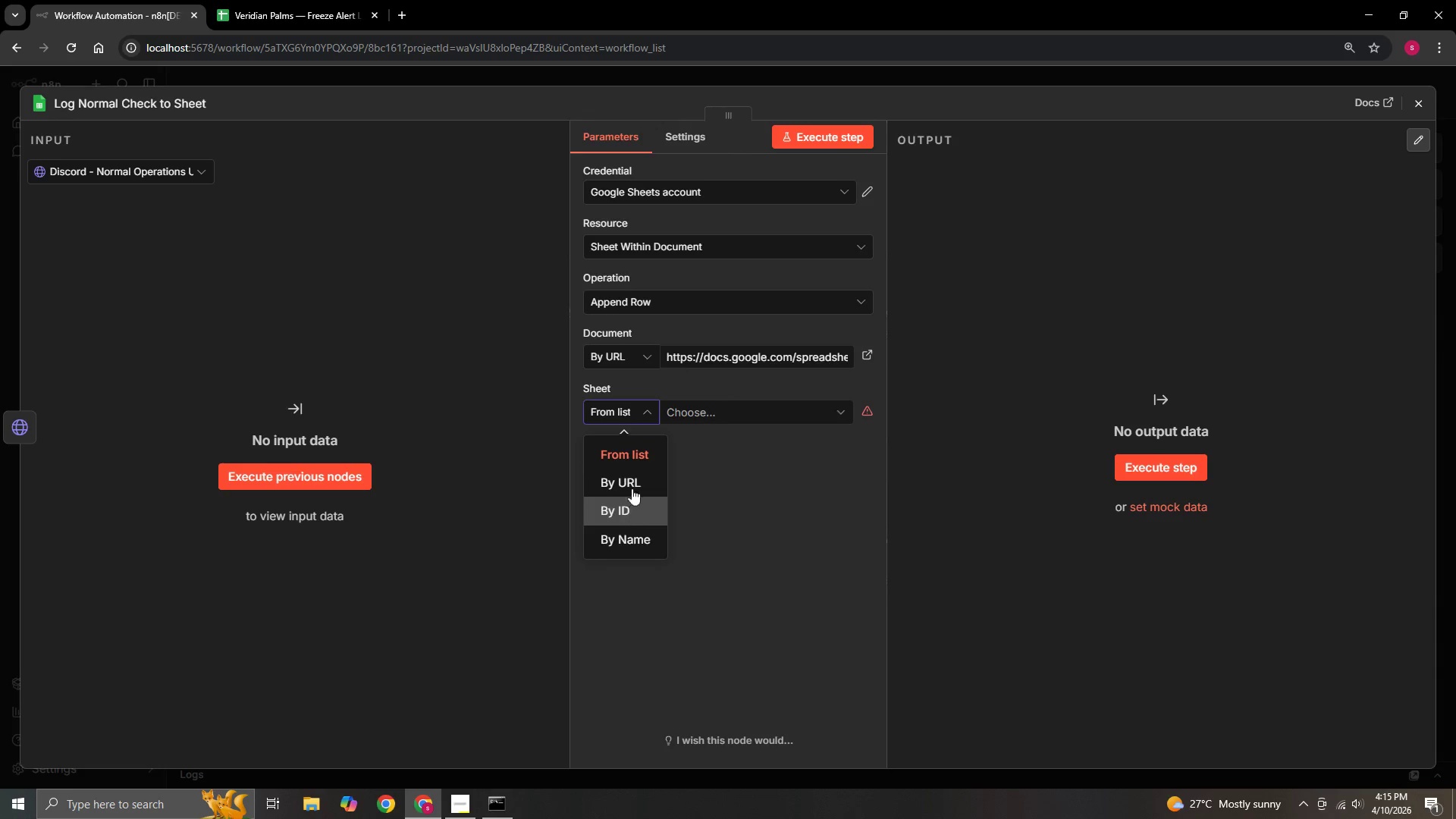 
left_click([639, 465])
 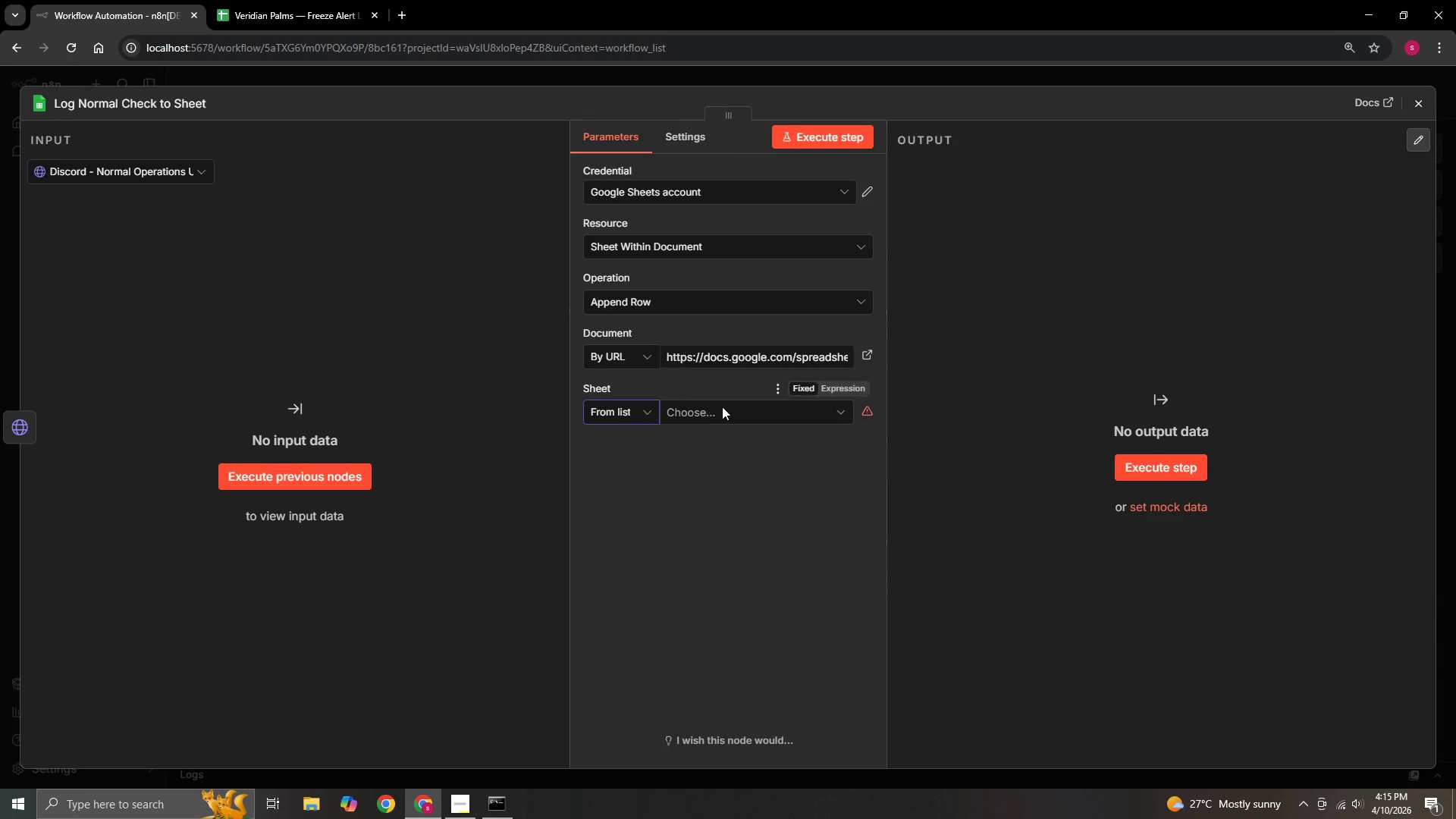 
left_click([722, 406])
 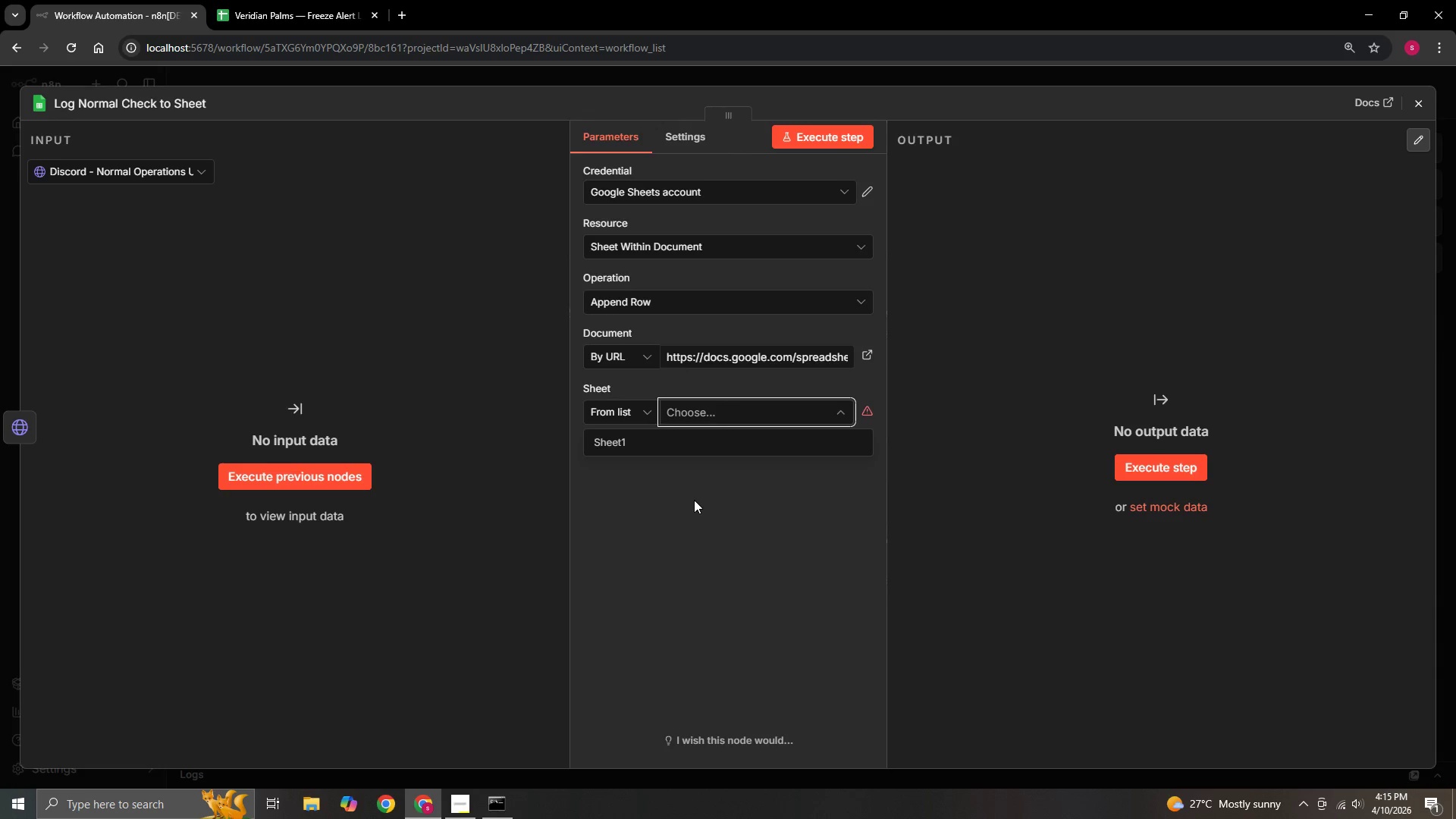 
left_click([686, 456])
 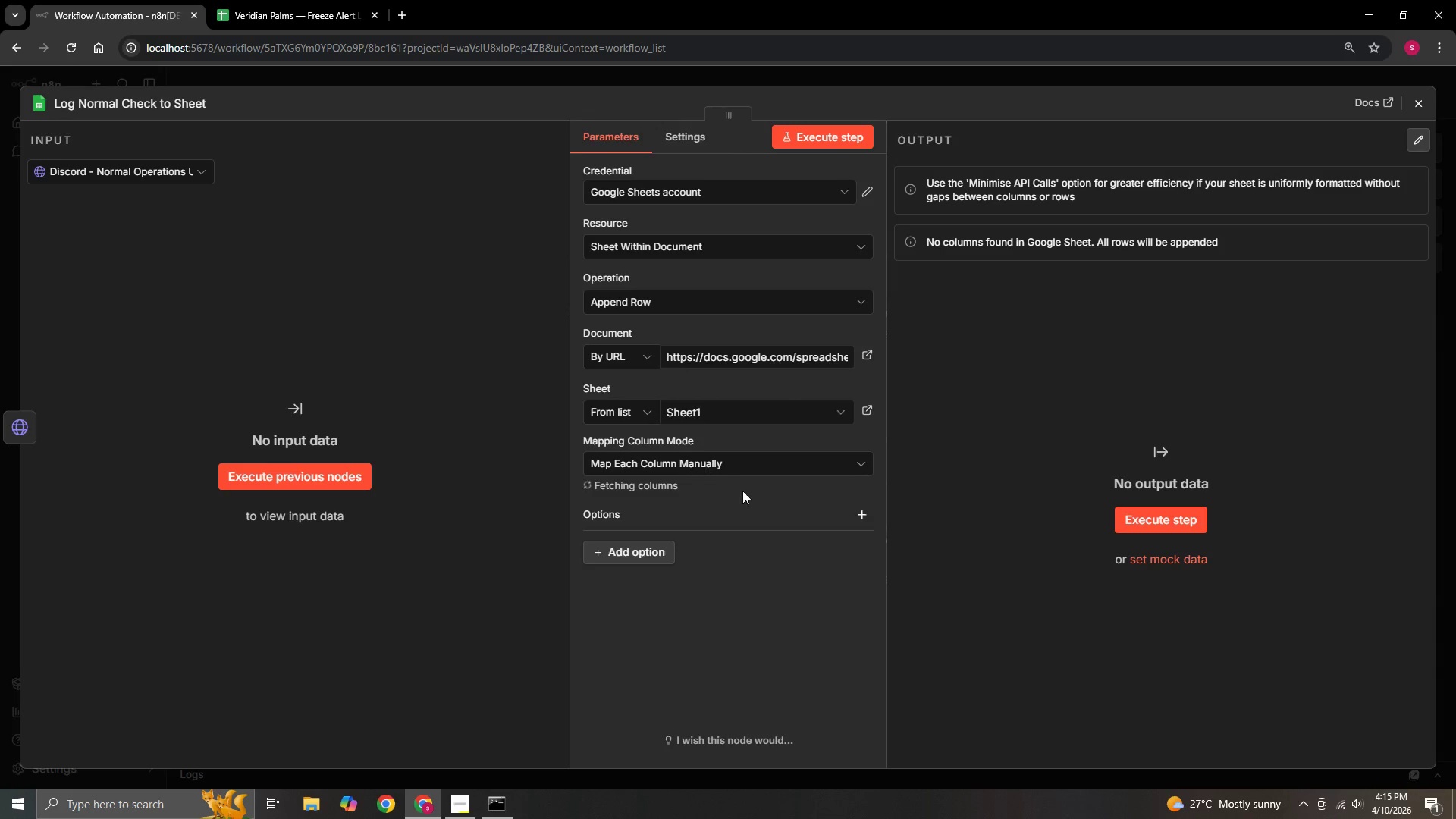 
scroll: coordinate [708, 524], scroll_direction: down, amount: 5.0
 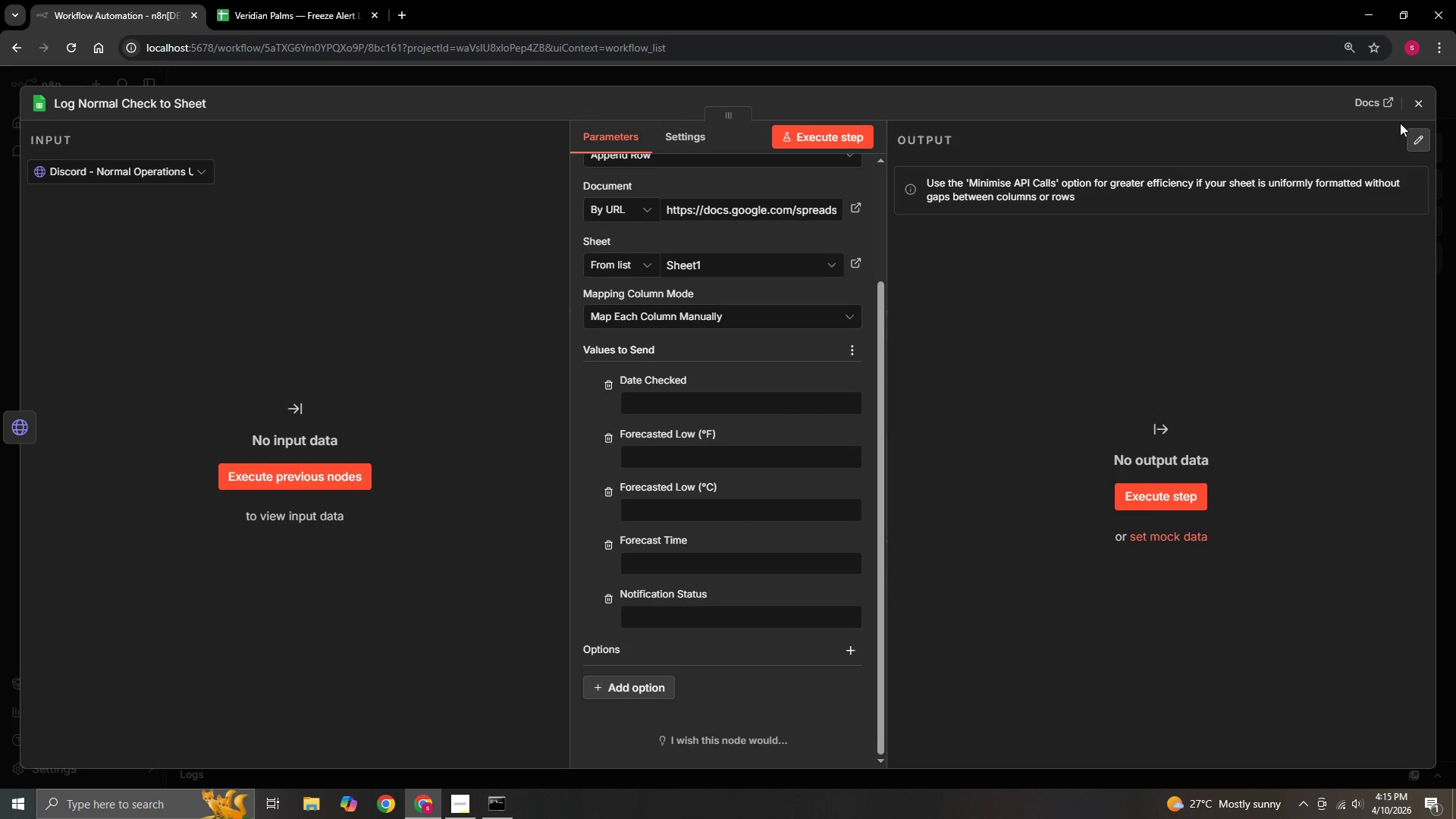 
left_click([1421, 107])
 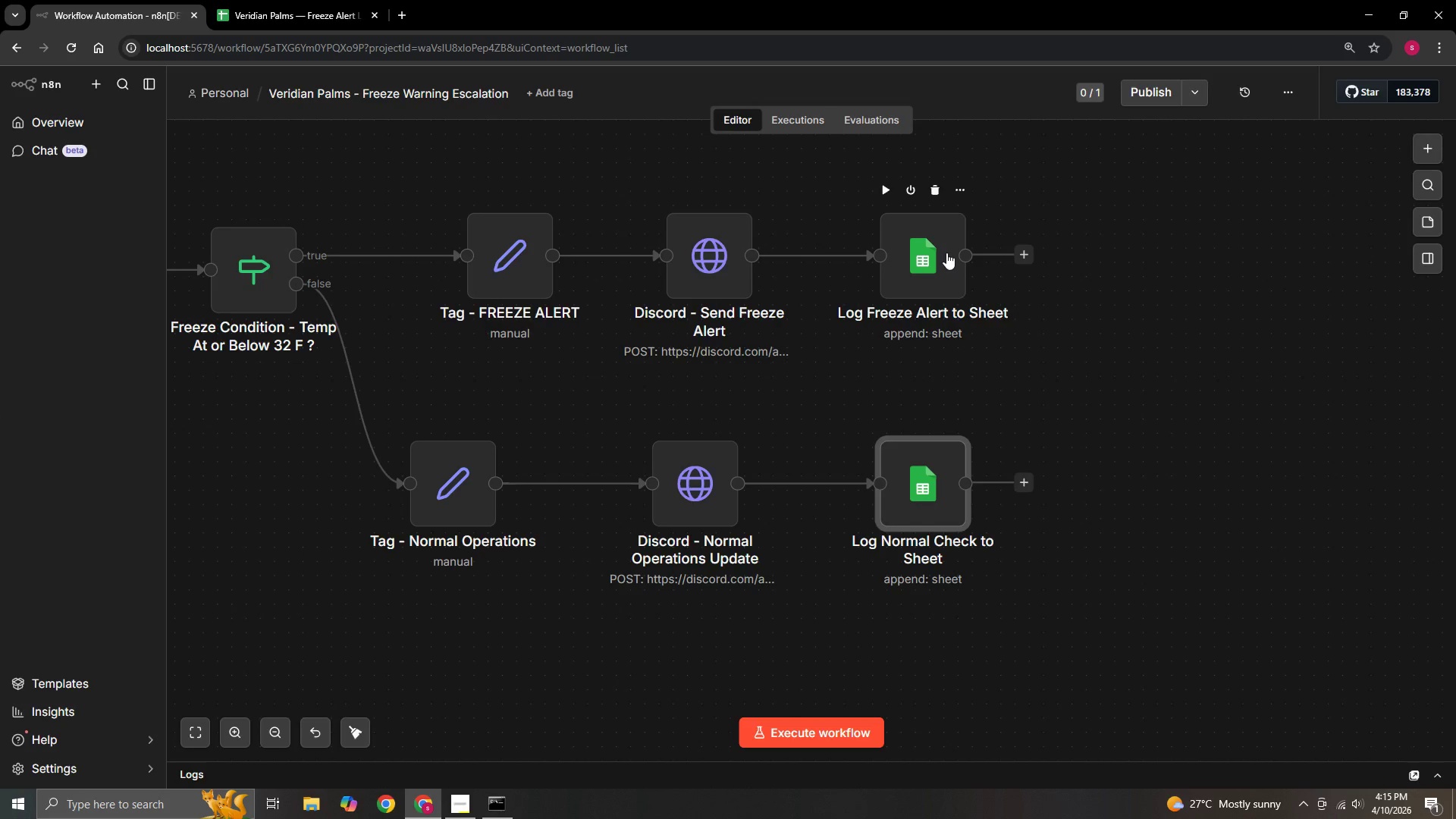 
double_click([946, 253])
 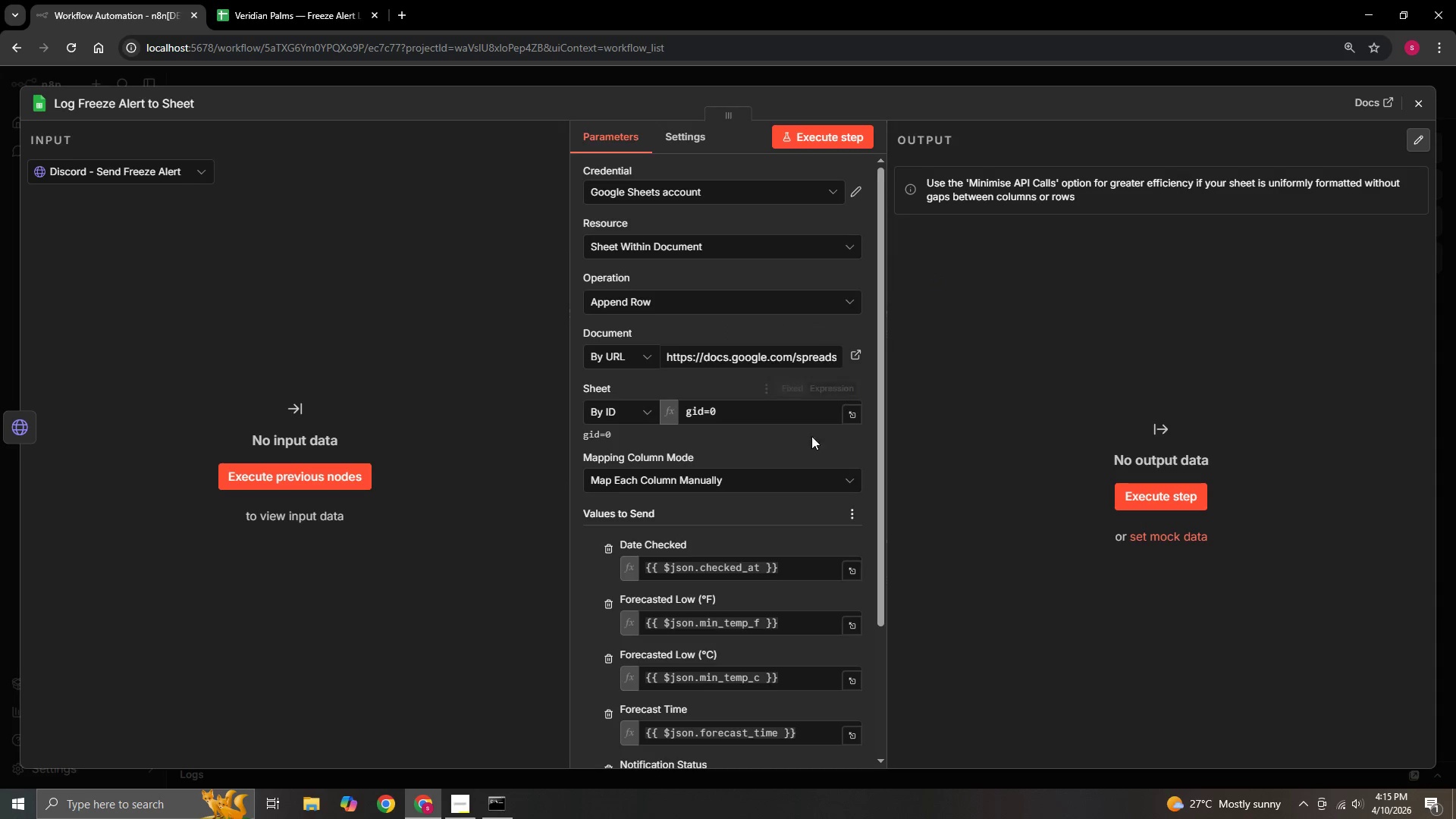 
scroll: coordinate [745, 526], scroll_direction: down, amount: 4.0
 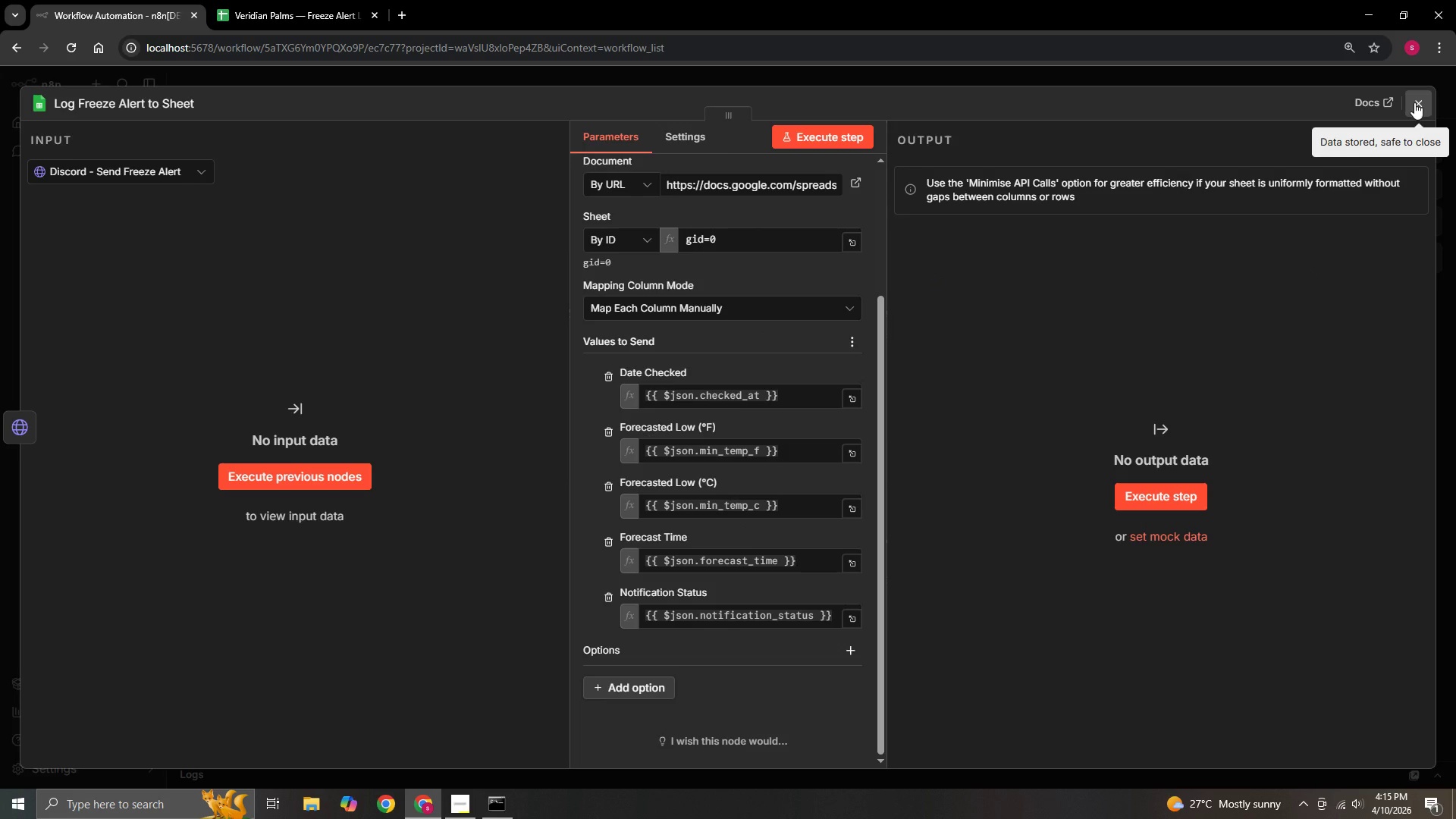 
wait(5.75)
 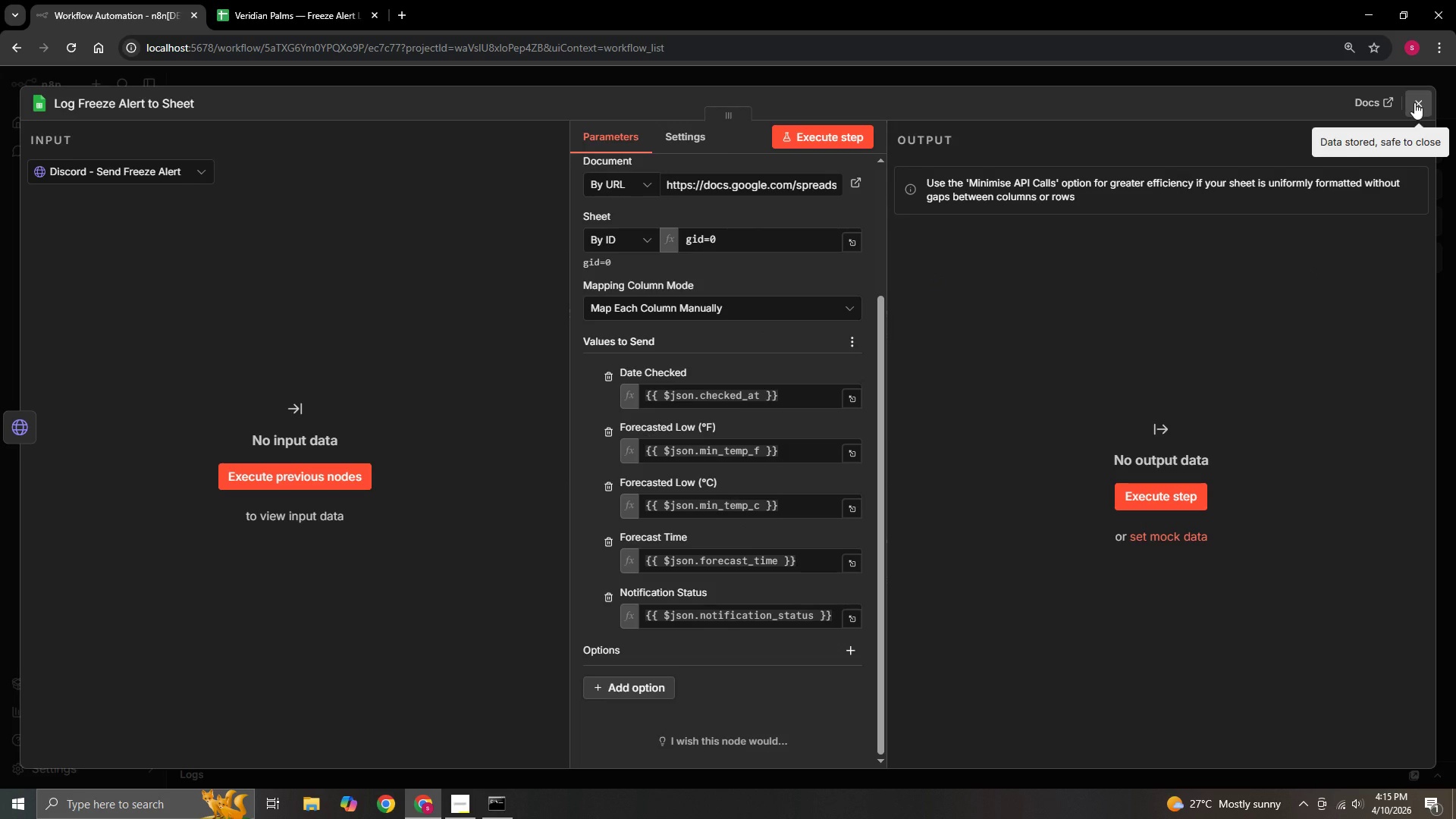 
left_click([1414, 102])
 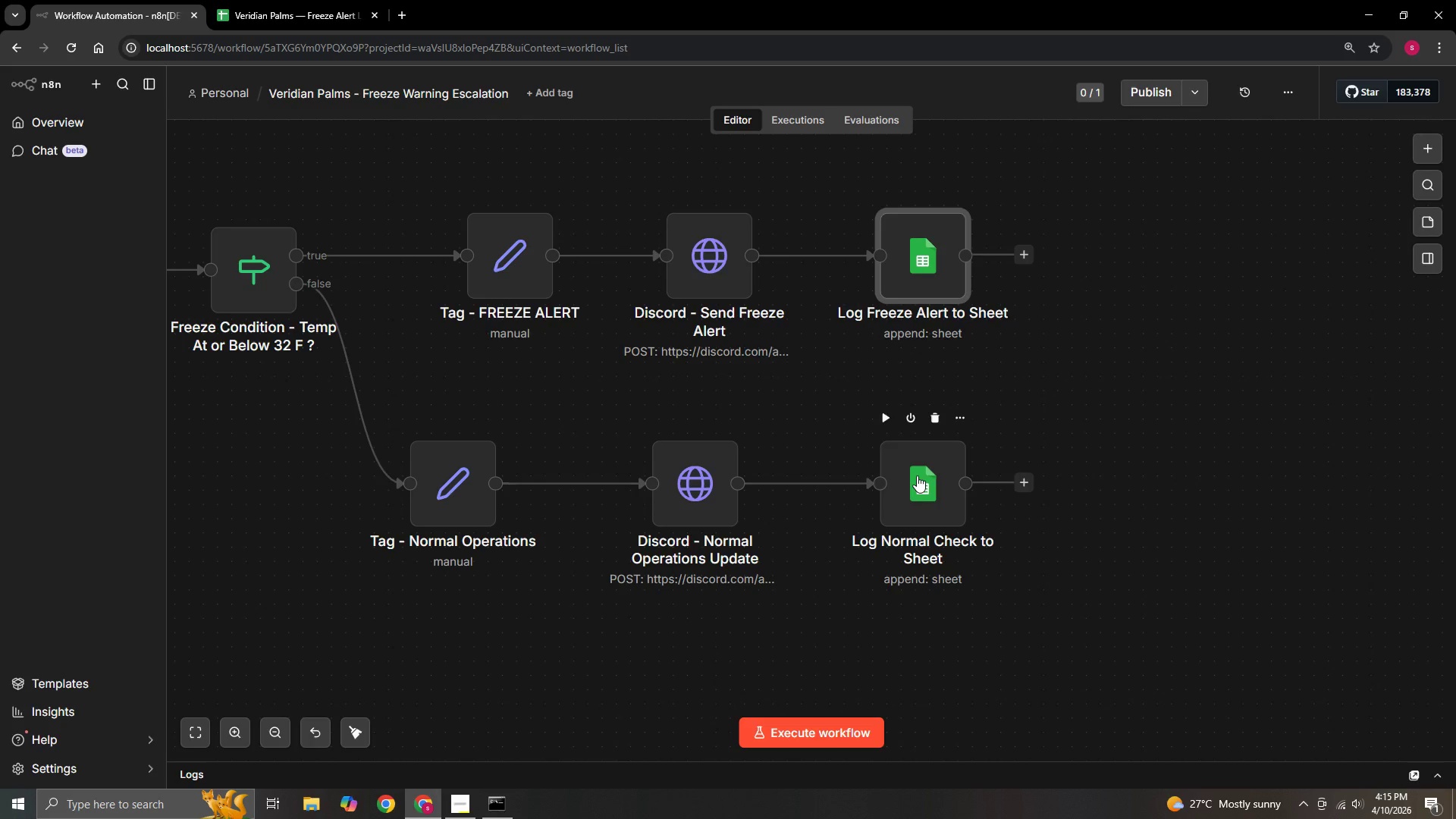 
double_click([917, 475])
 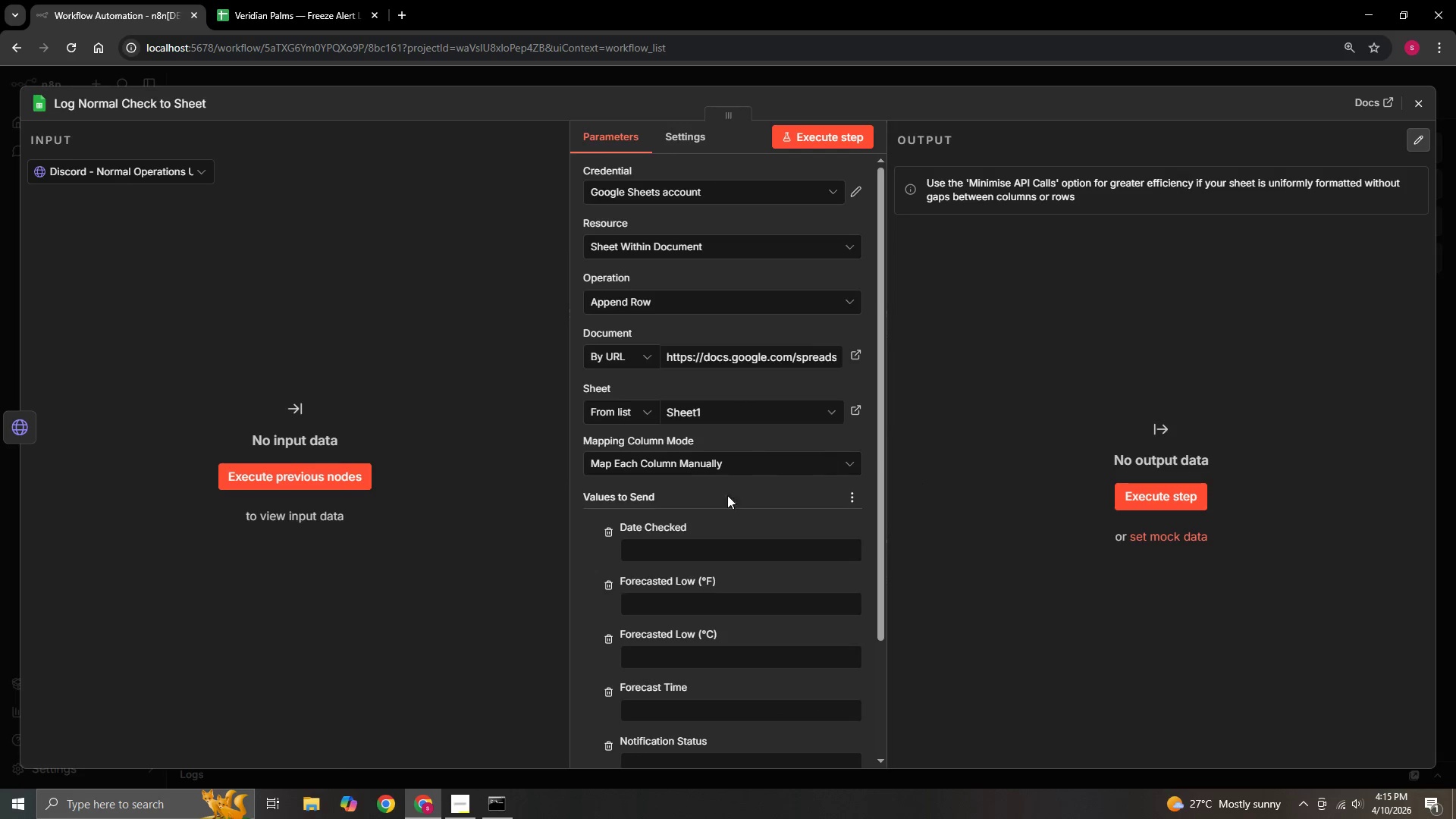 
scroll: coordinate [693, 529], scroll_direction: down, amount: 4.0
 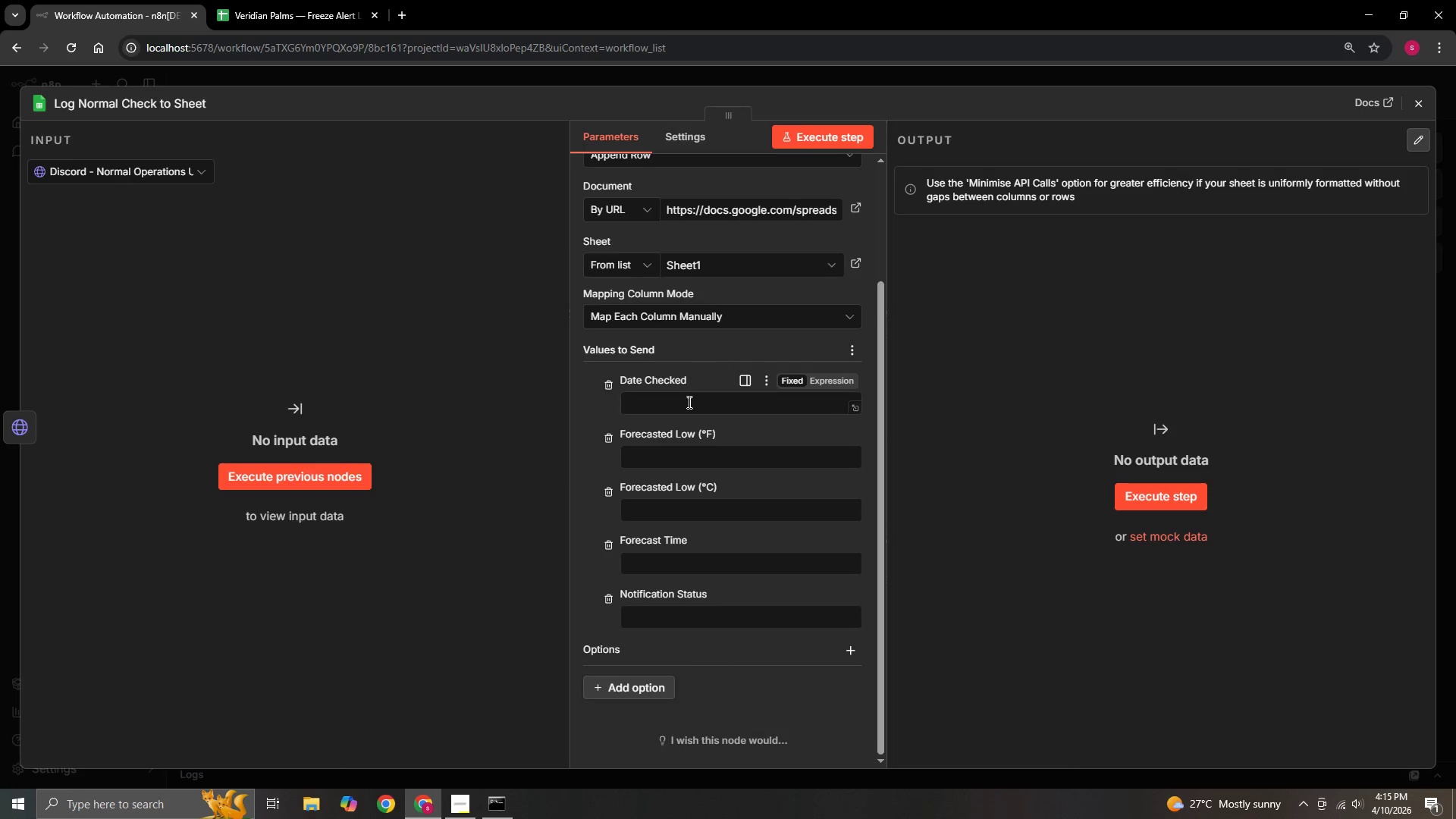 
left_click([688, 402])
 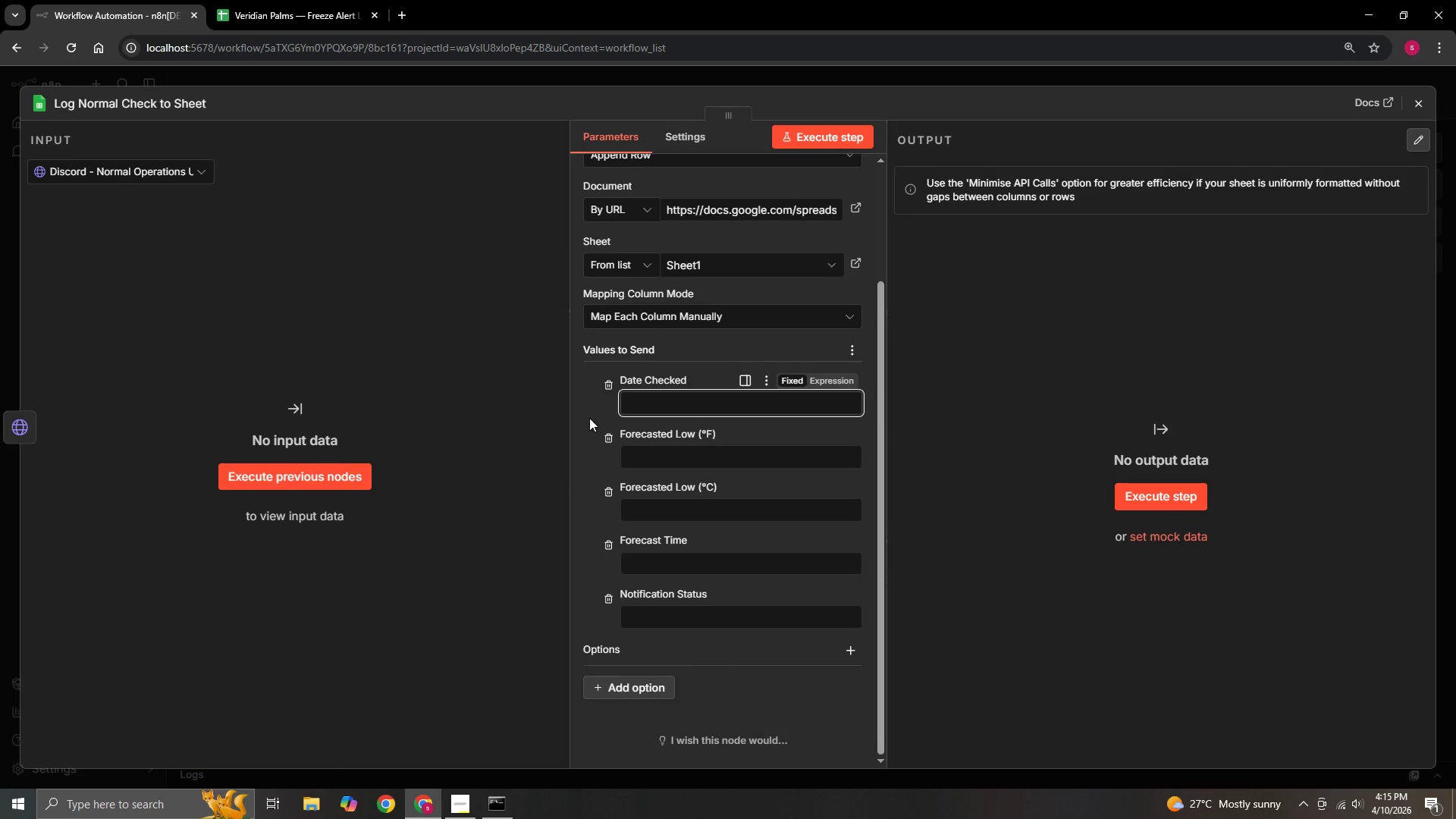 
wait(6.33)
 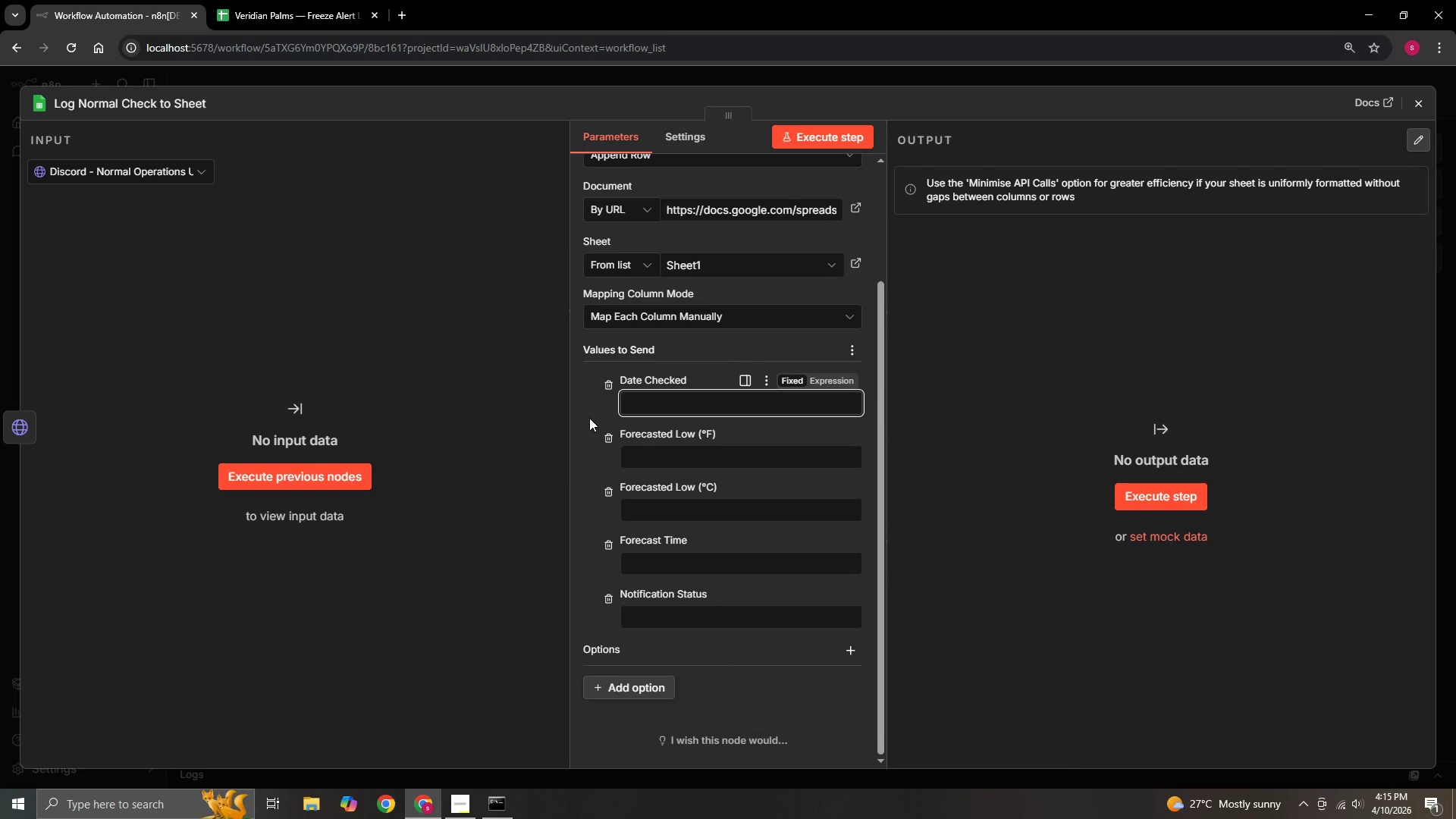 
type(={{4json)
 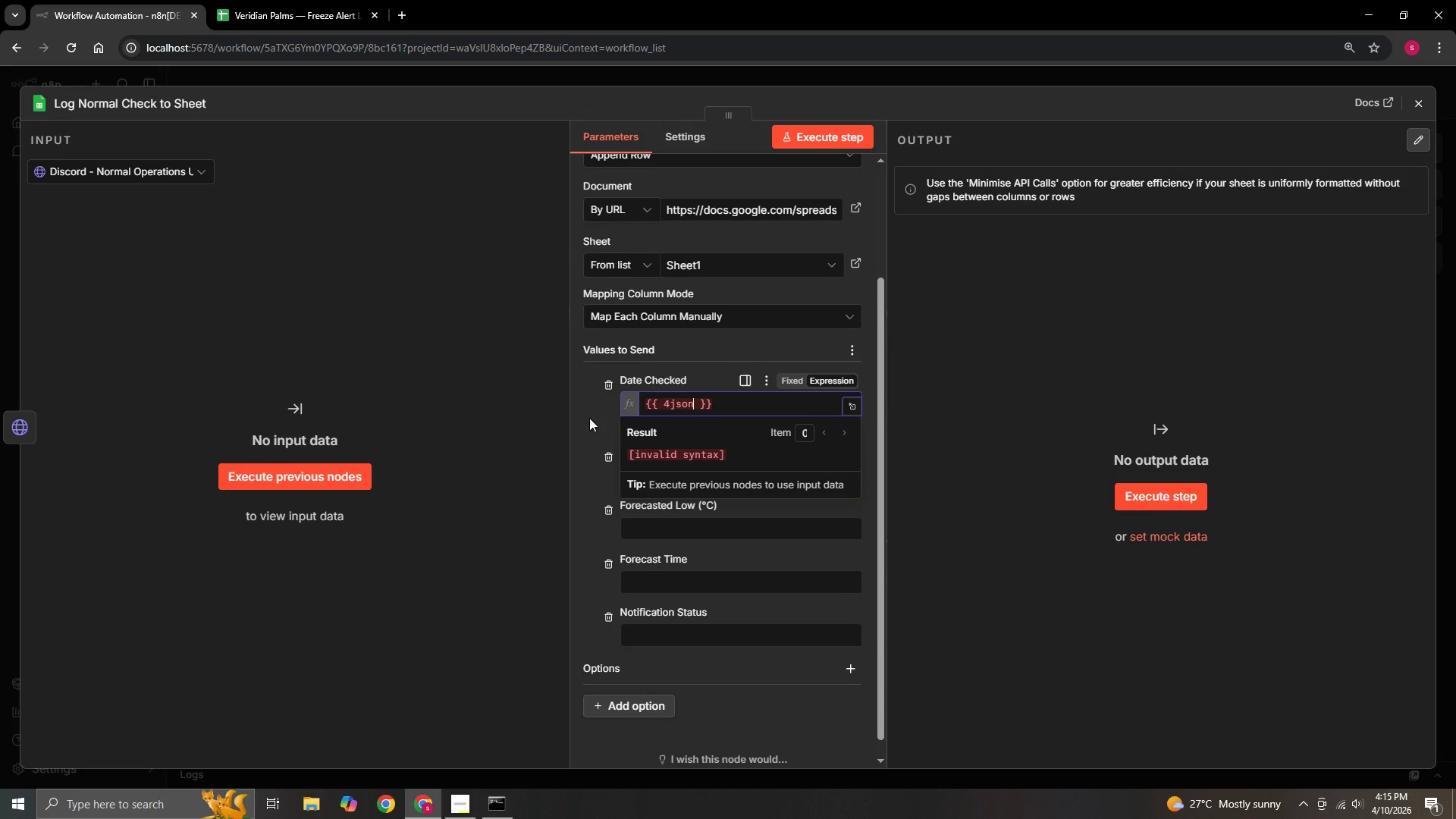 
key(Backspace)
key(Backspace)
key(Backspace)
key(Backspace)
key(Backspace)
type($json.checked-)
key(Backspace)
type(_)
 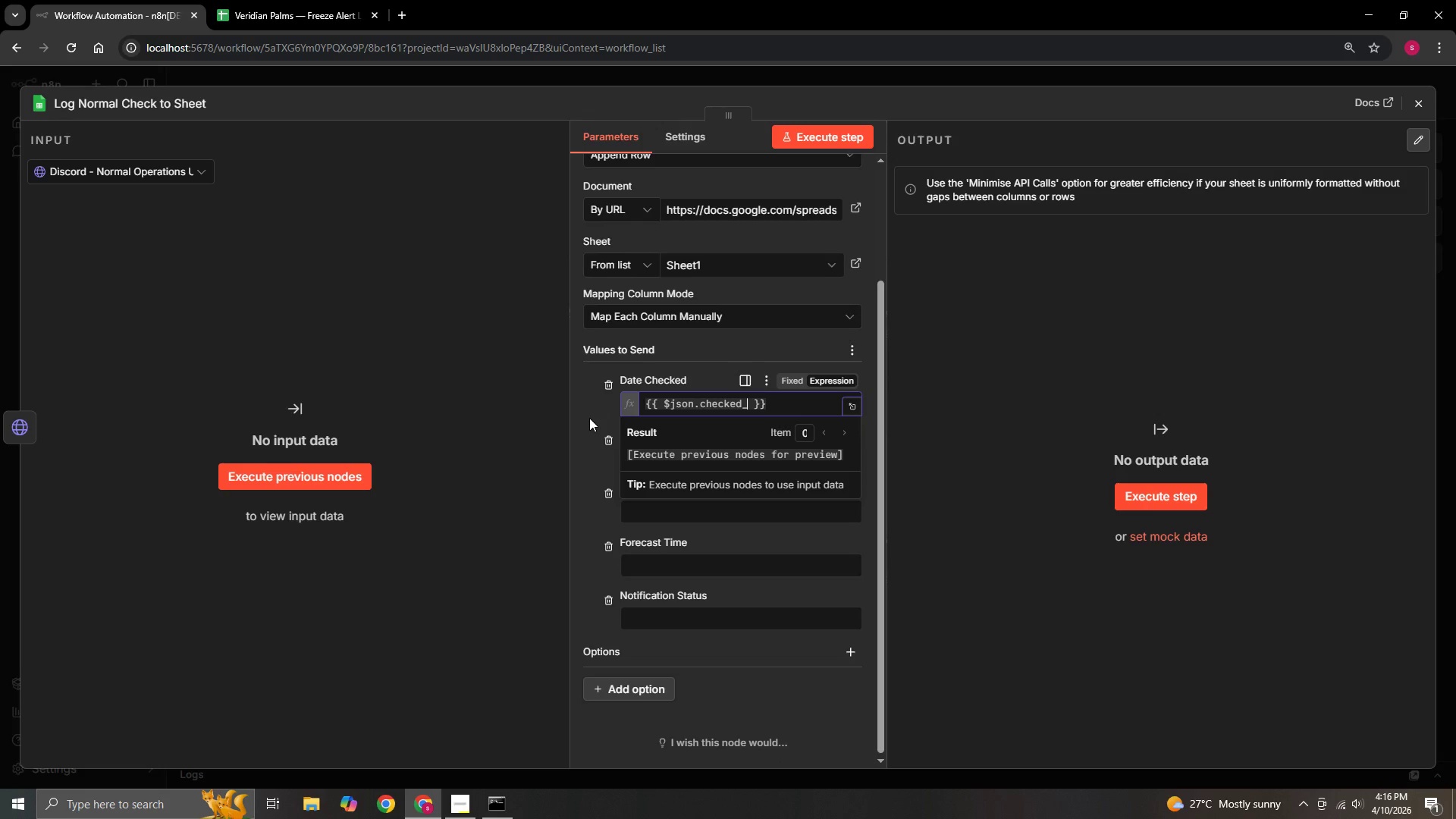 
type(at)
 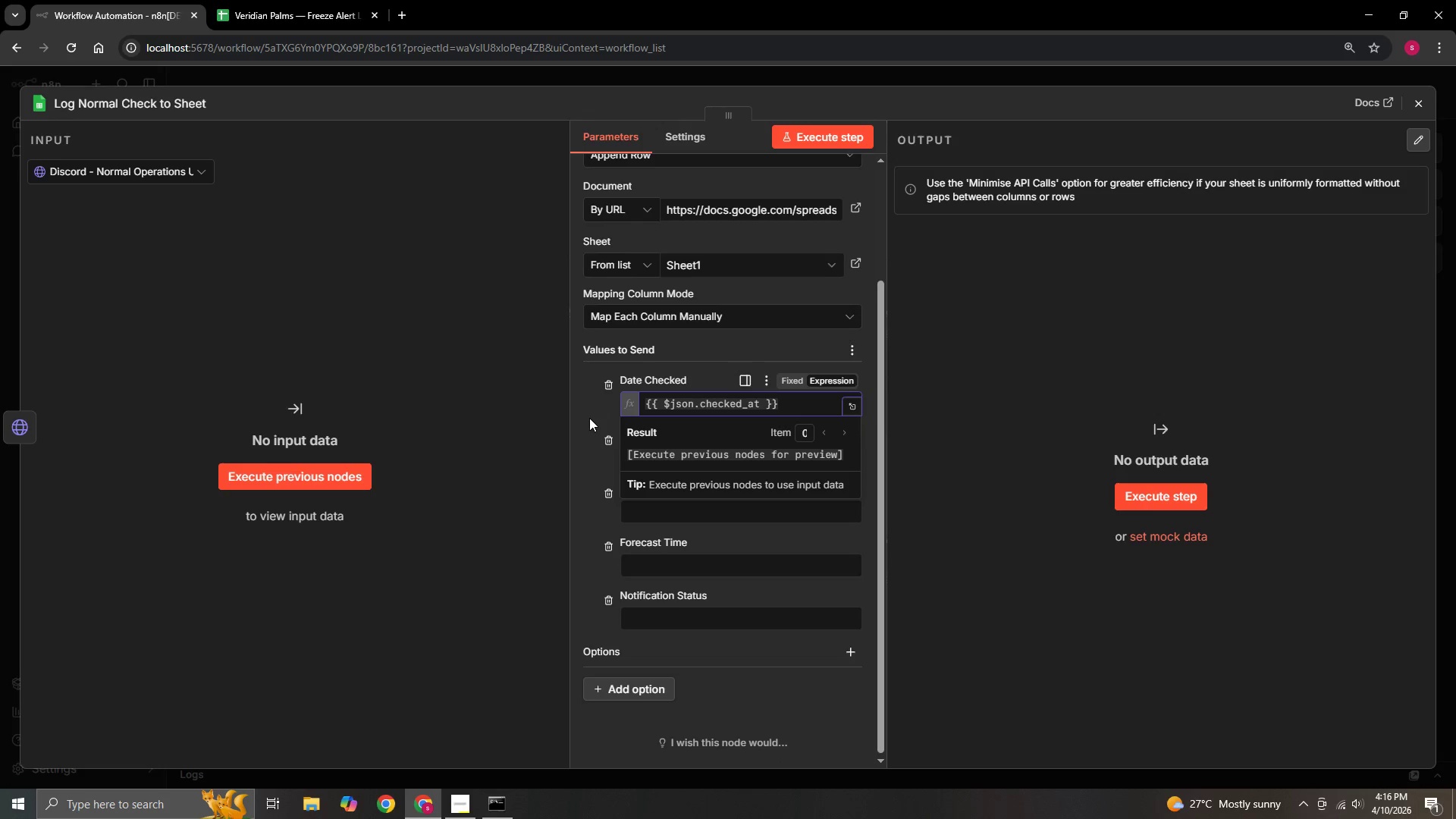 
left_click([589, 418])
 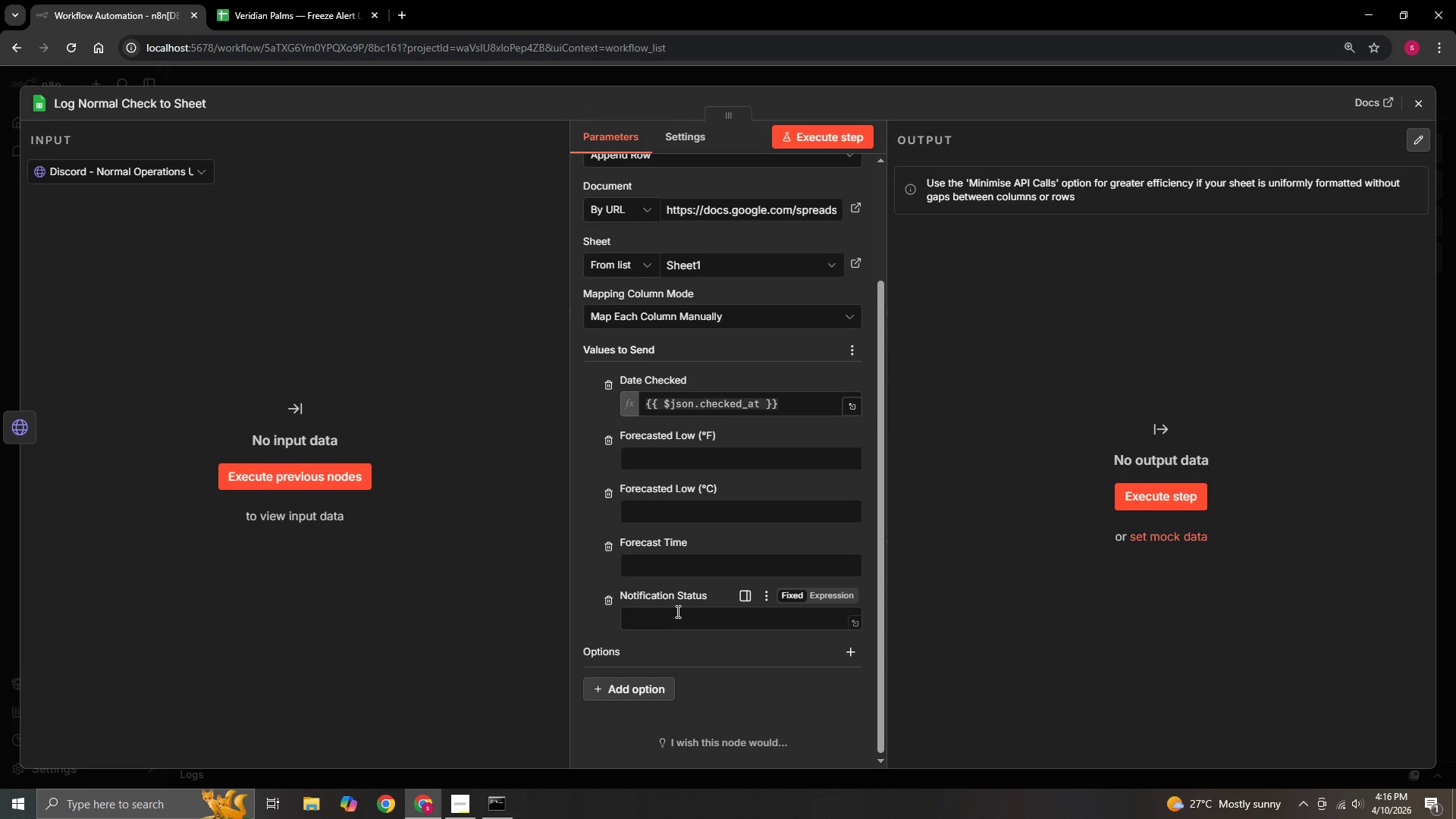 
left_click([679, 621])
 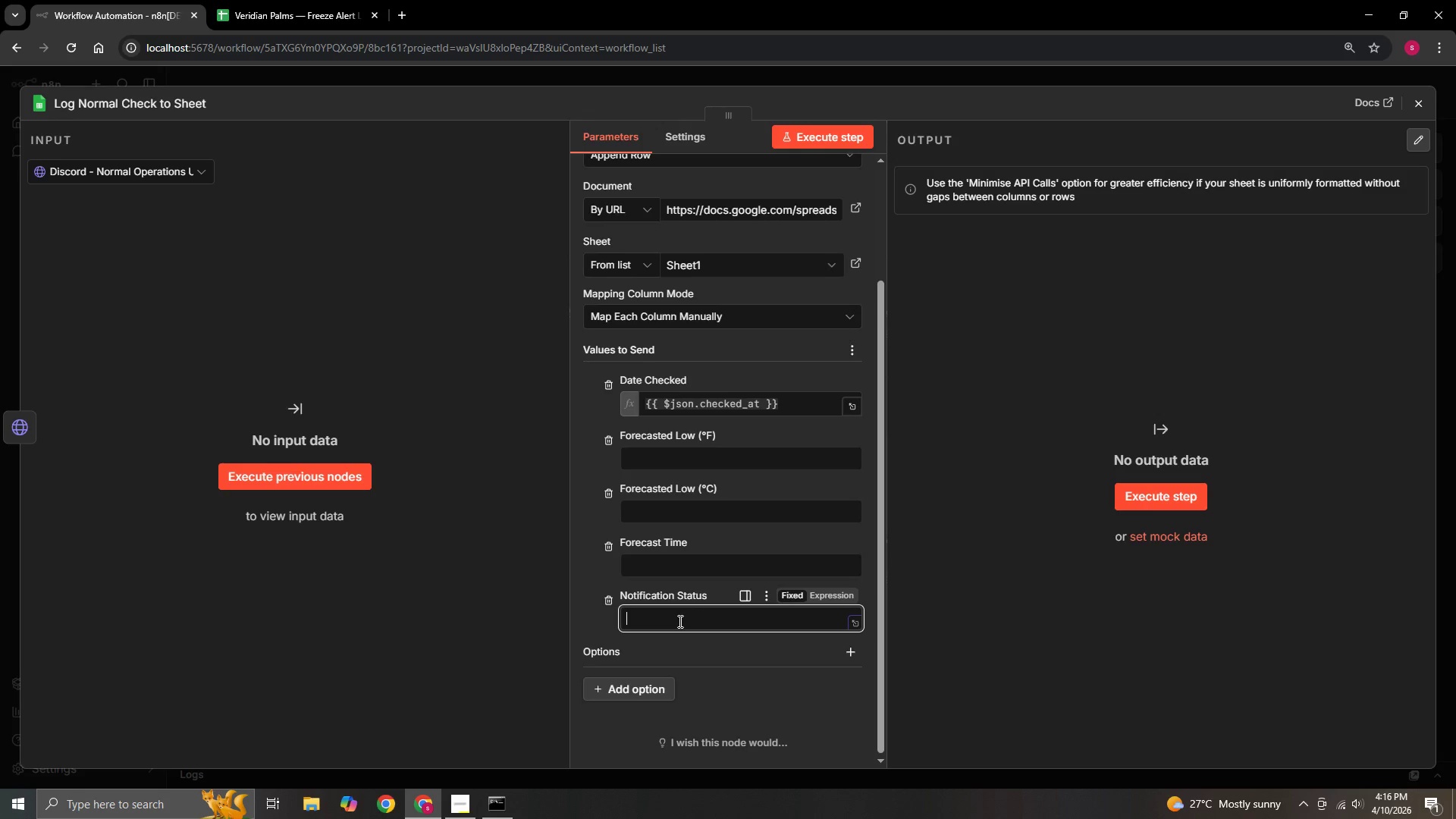 
scroll: coordinate [846, 679], scroll_direction: down, amount: 5.0
 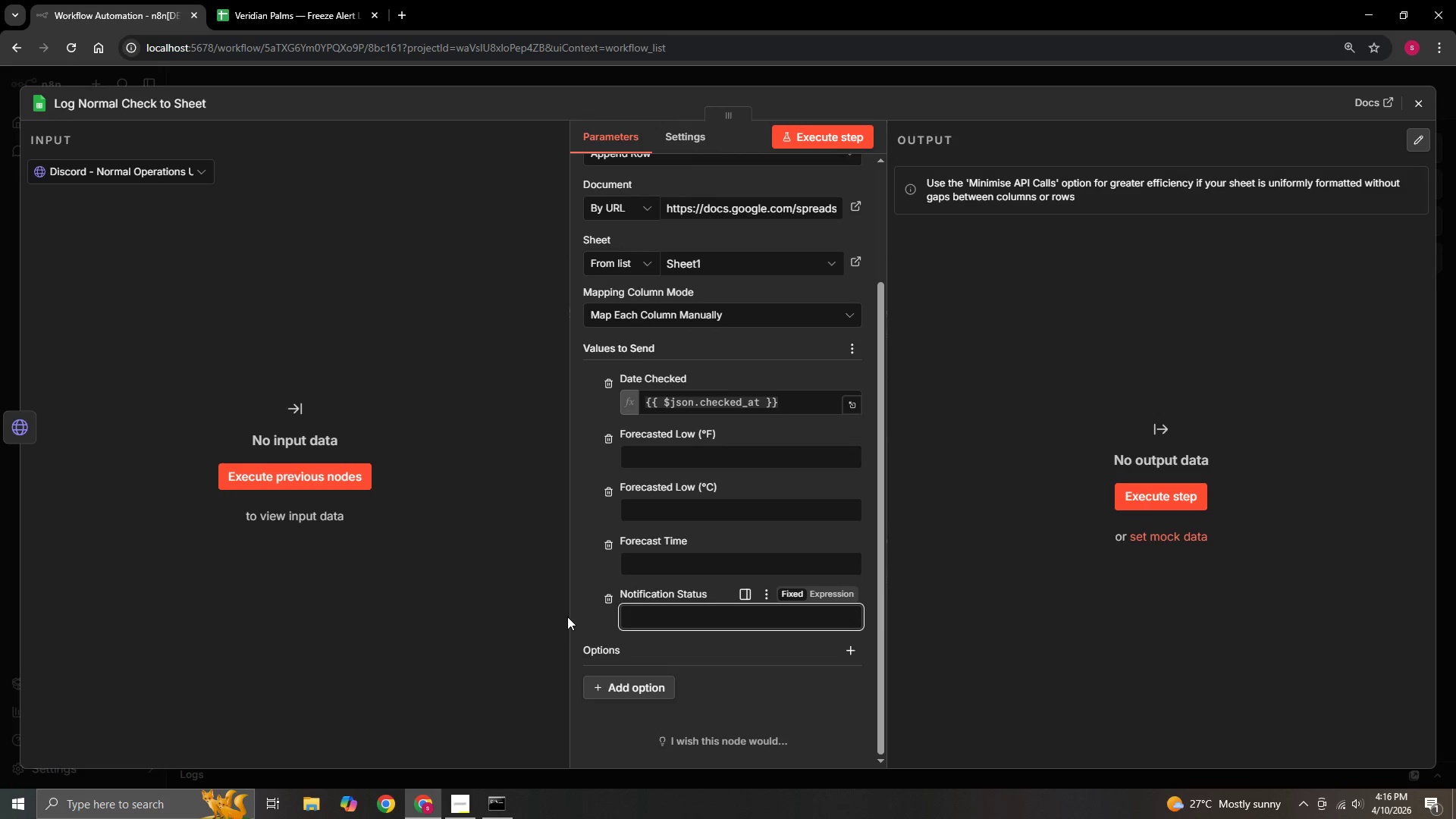 
type(={{$json.notification)
 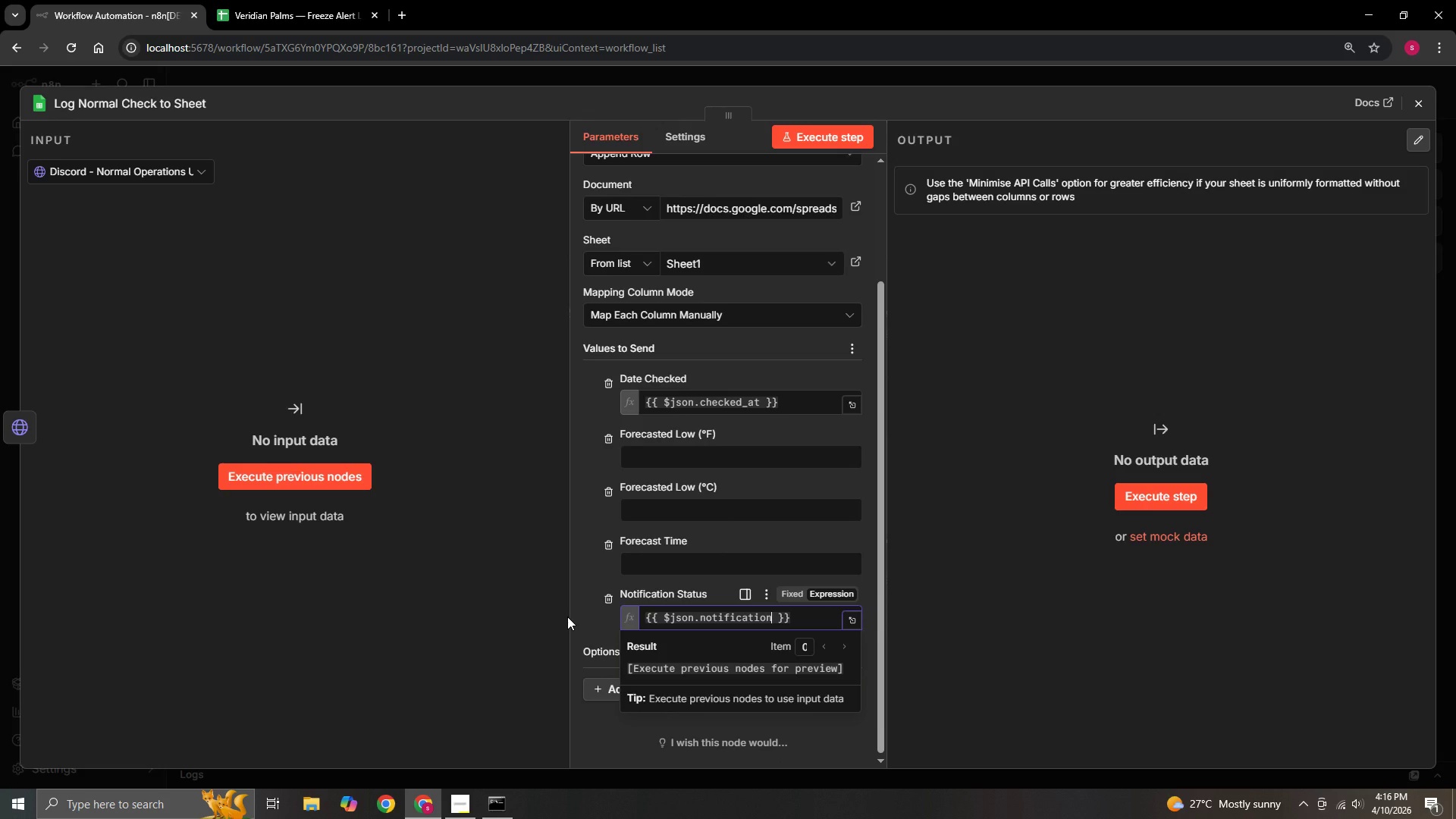 
type(_status)
 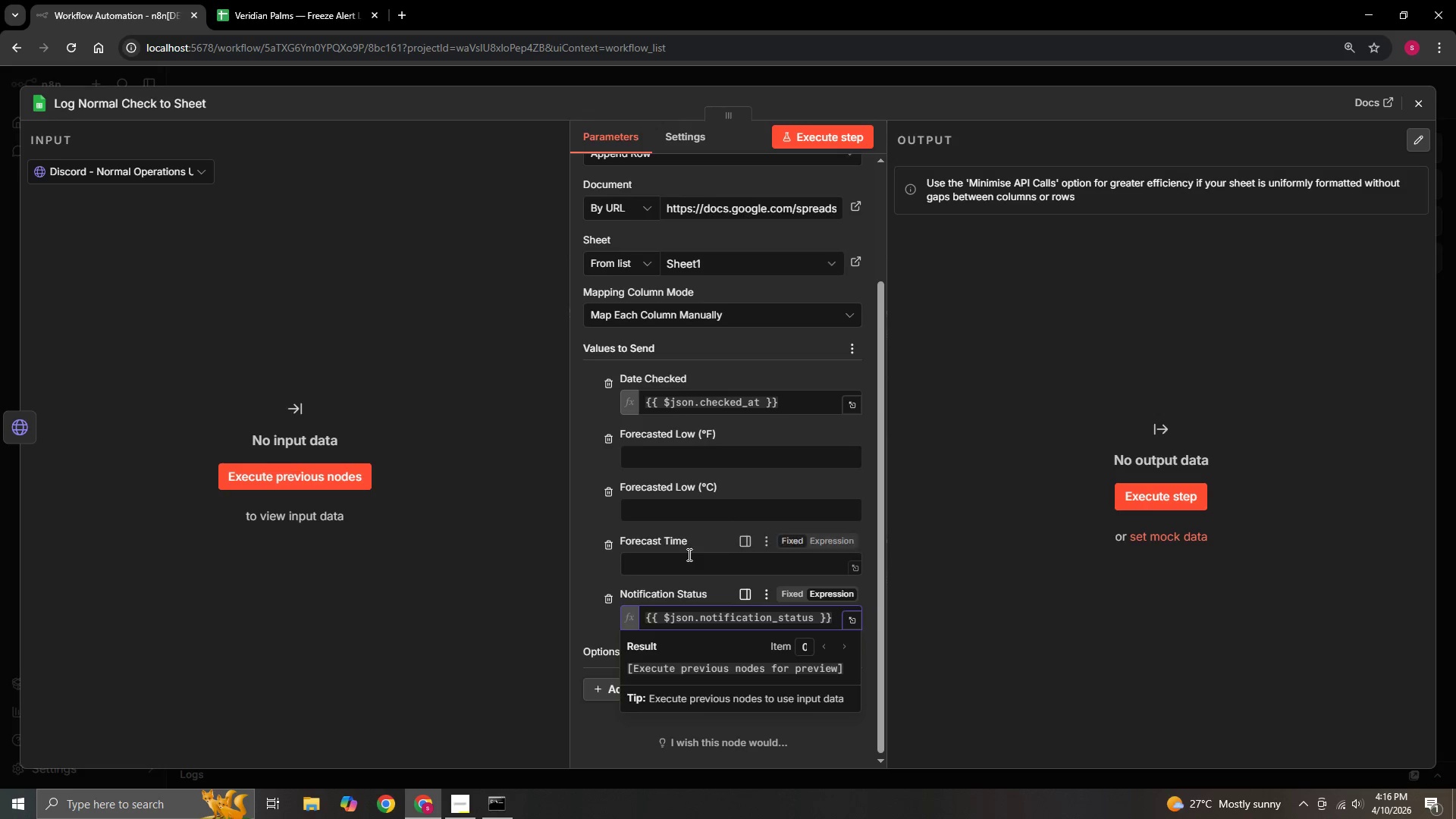 
left_click([677, 562])
 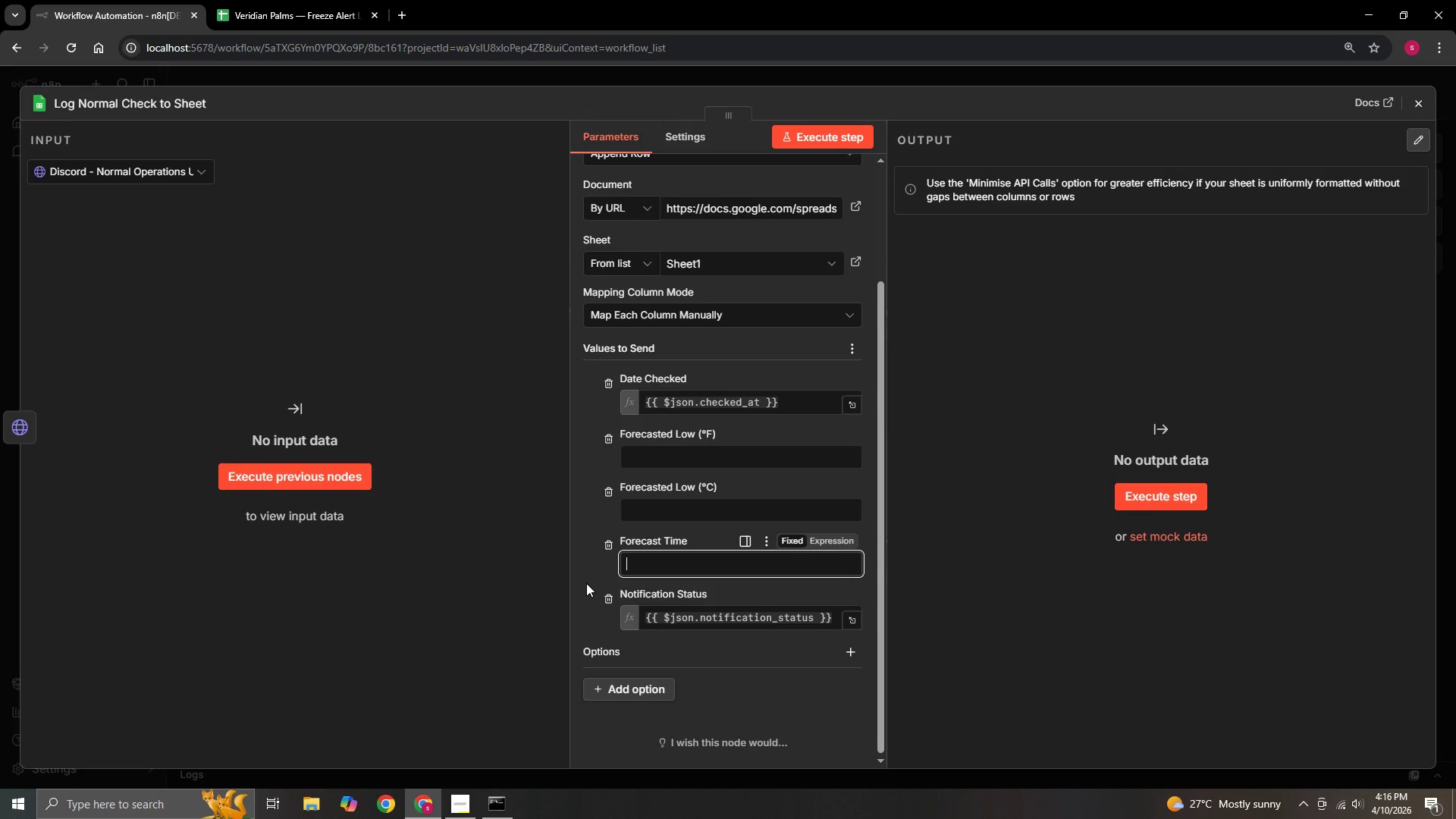 
type(={{$json)
 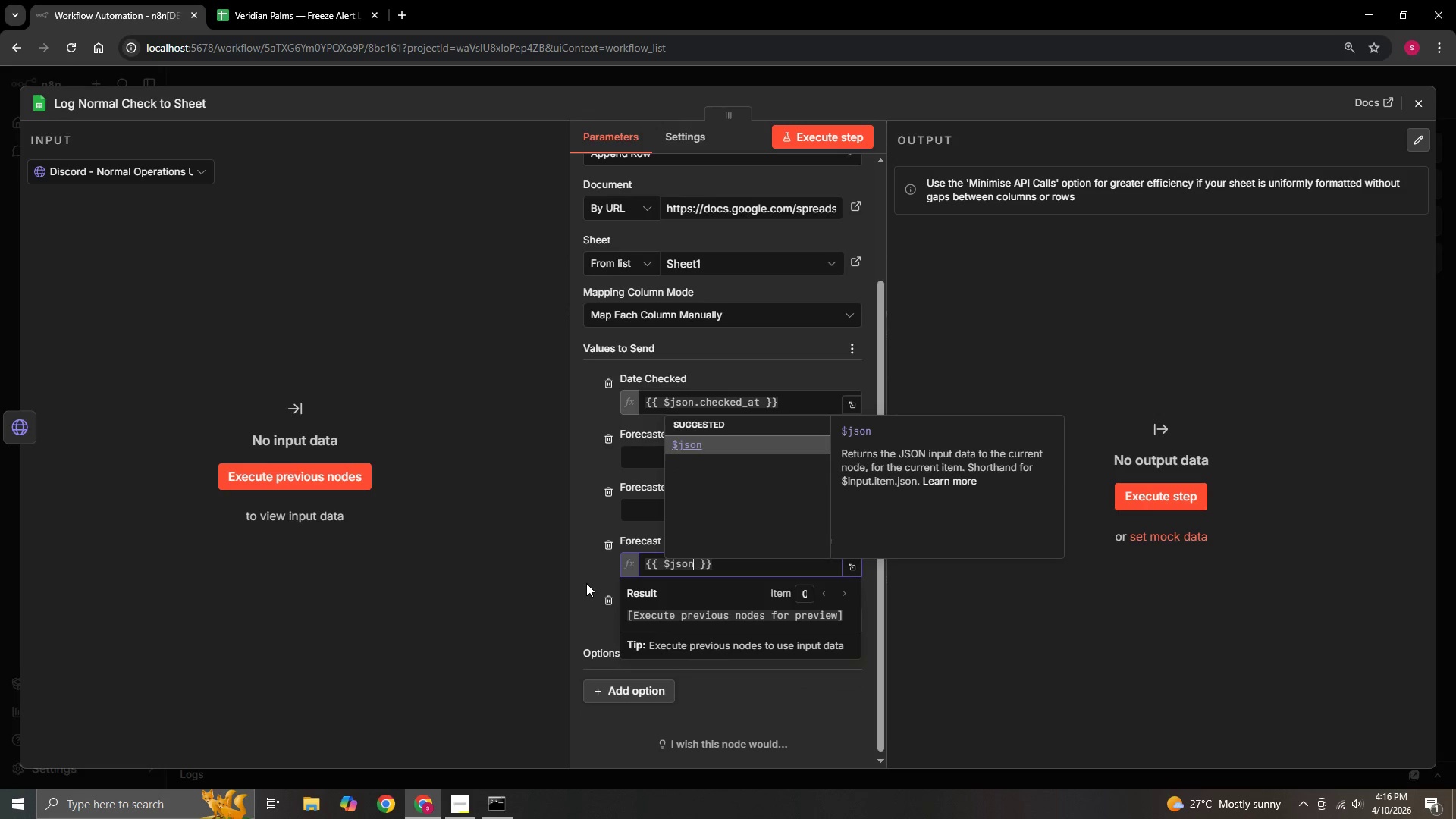 
type(.forecast_time)
 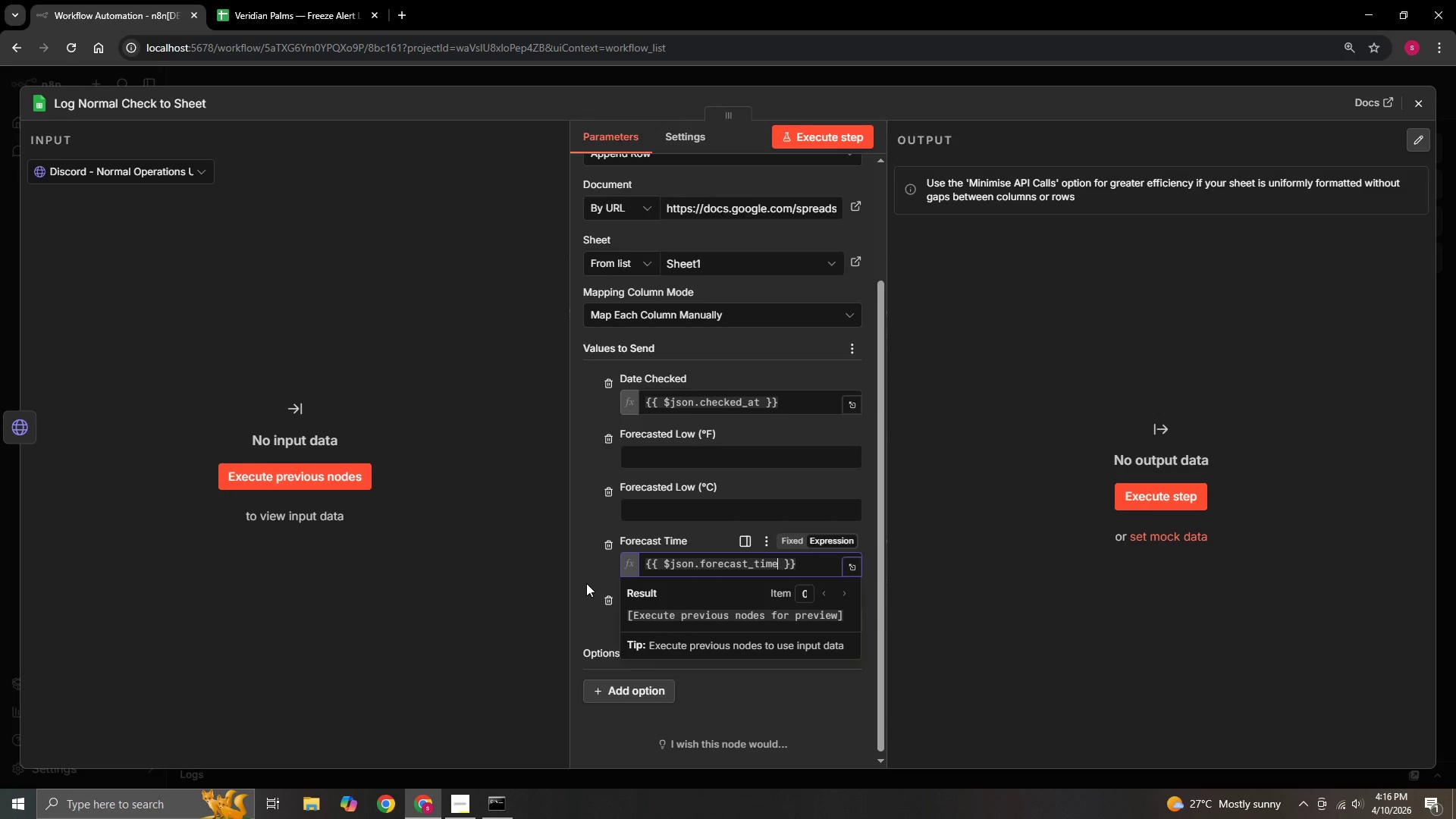 
left_click([704, 510])
 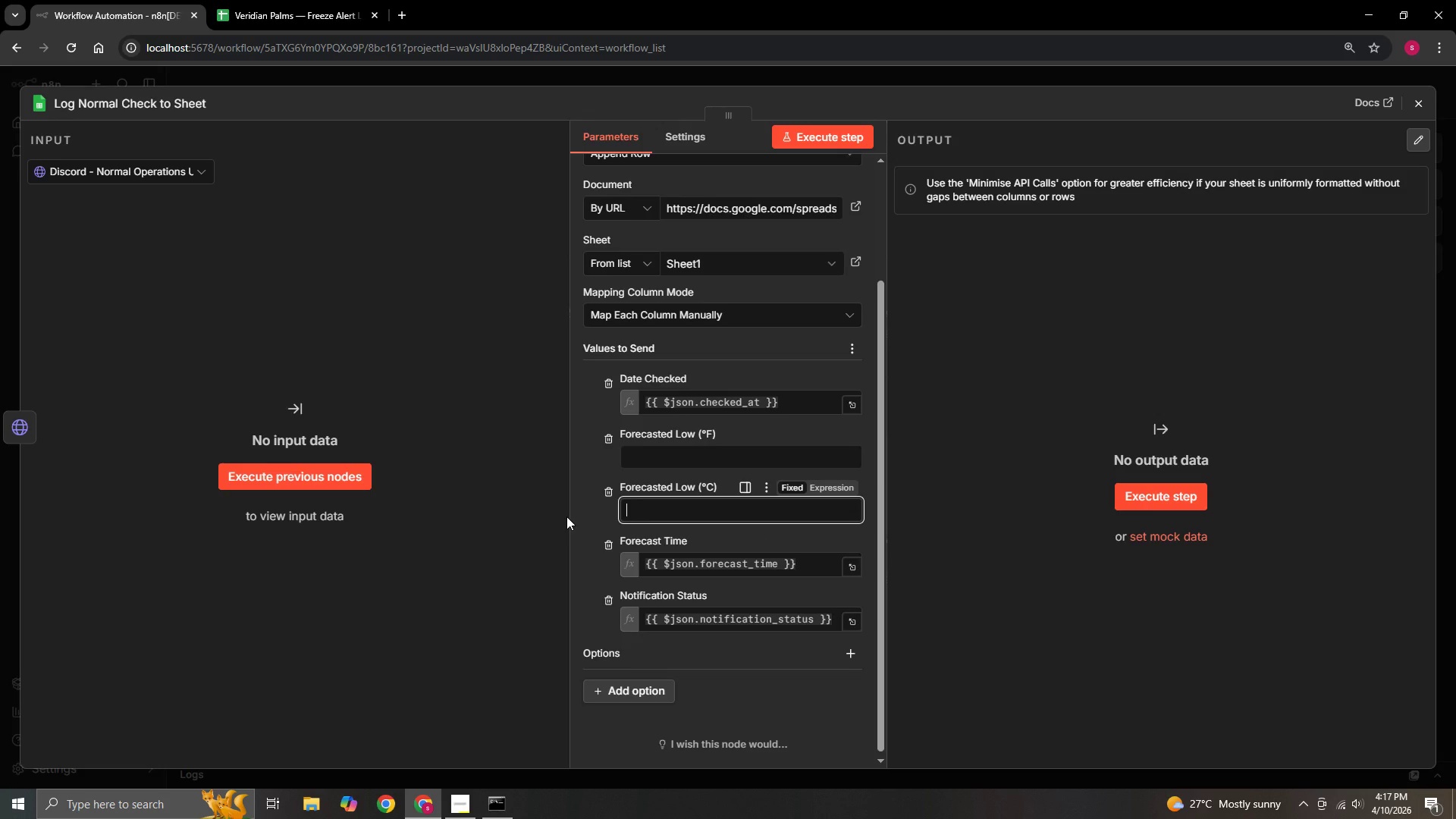 
type(={{$json.)
 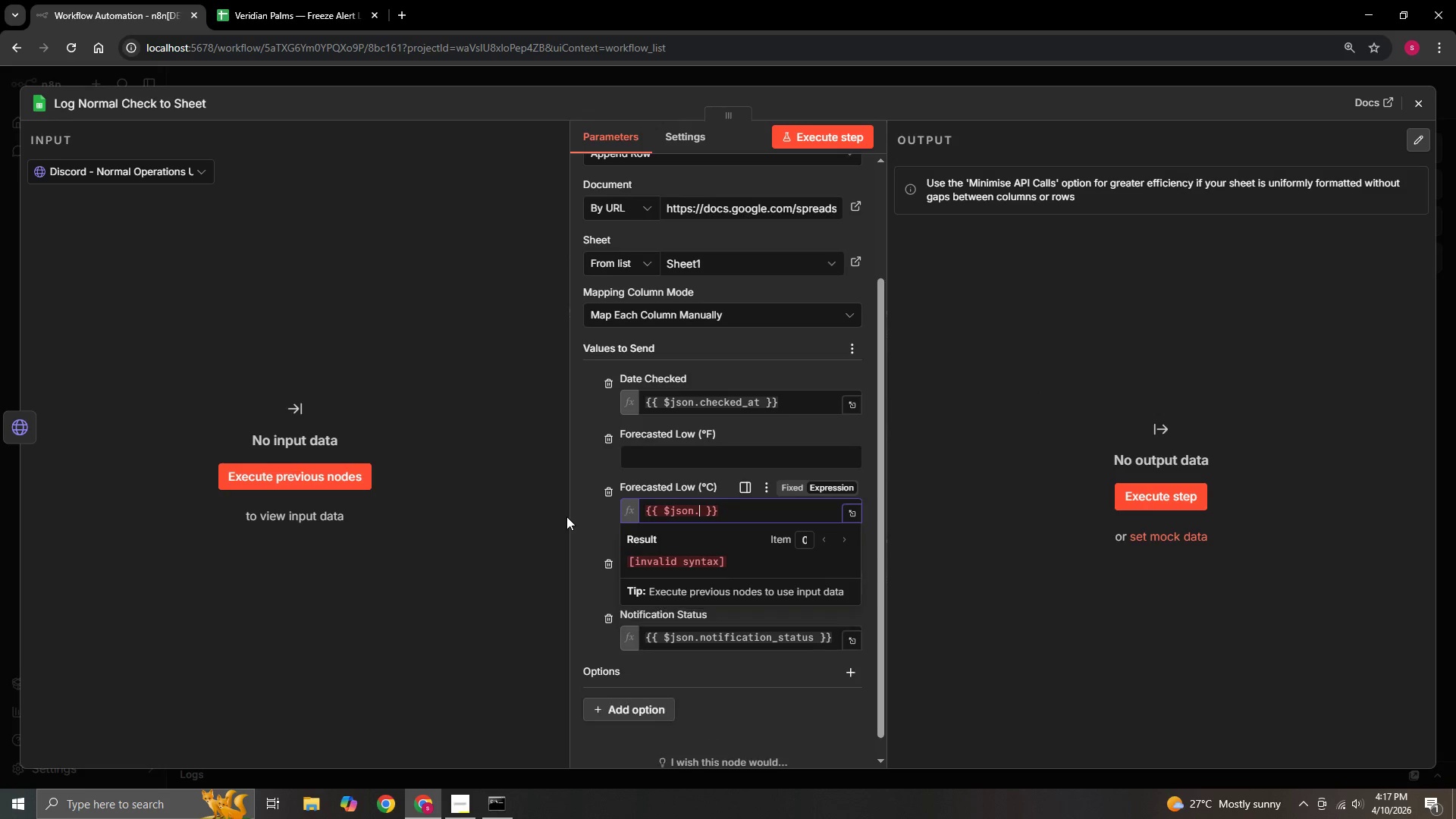 
wait(5.2)
 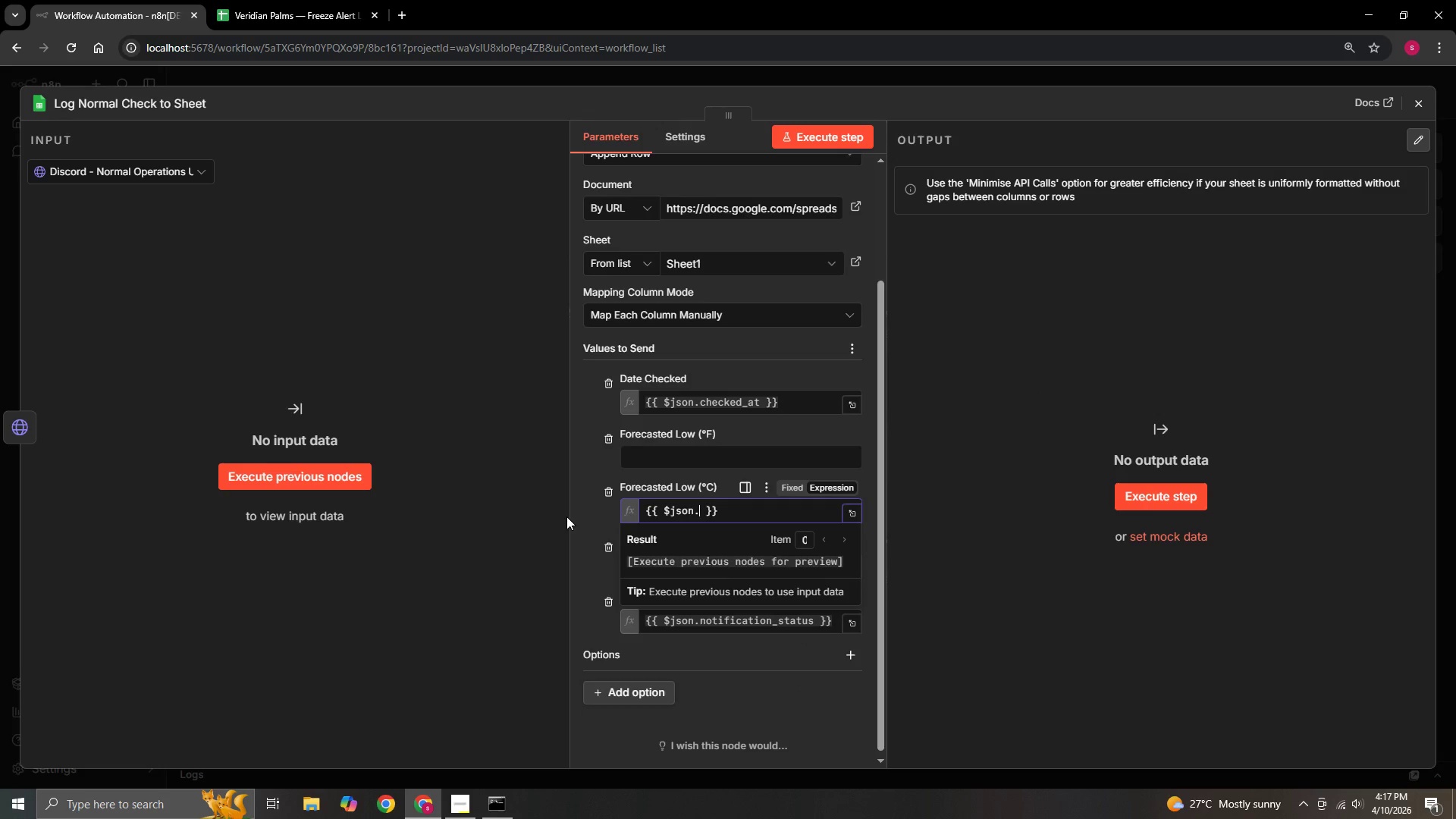 
type(min_temp_c)
 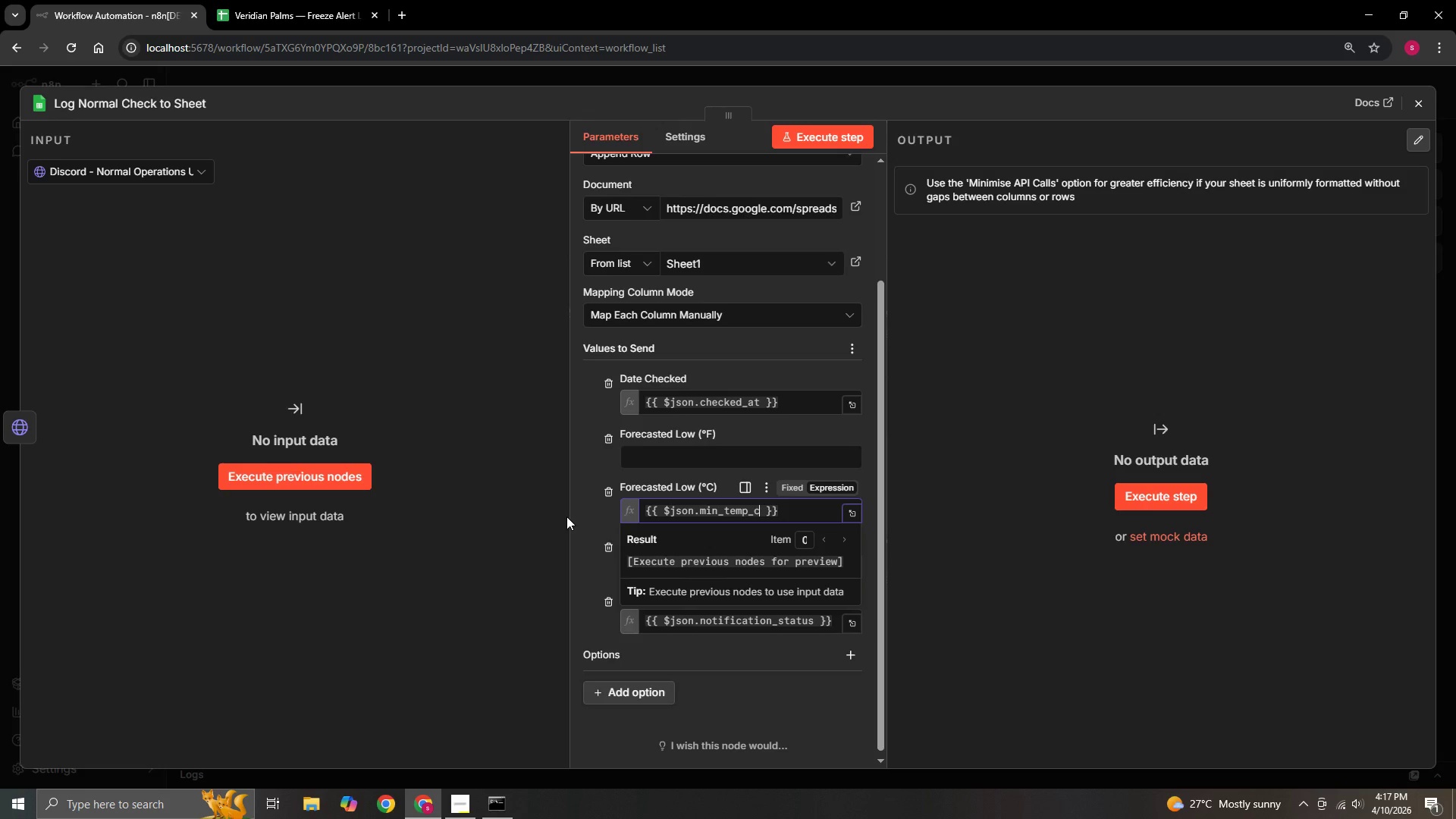 
left_click([657, 460])
 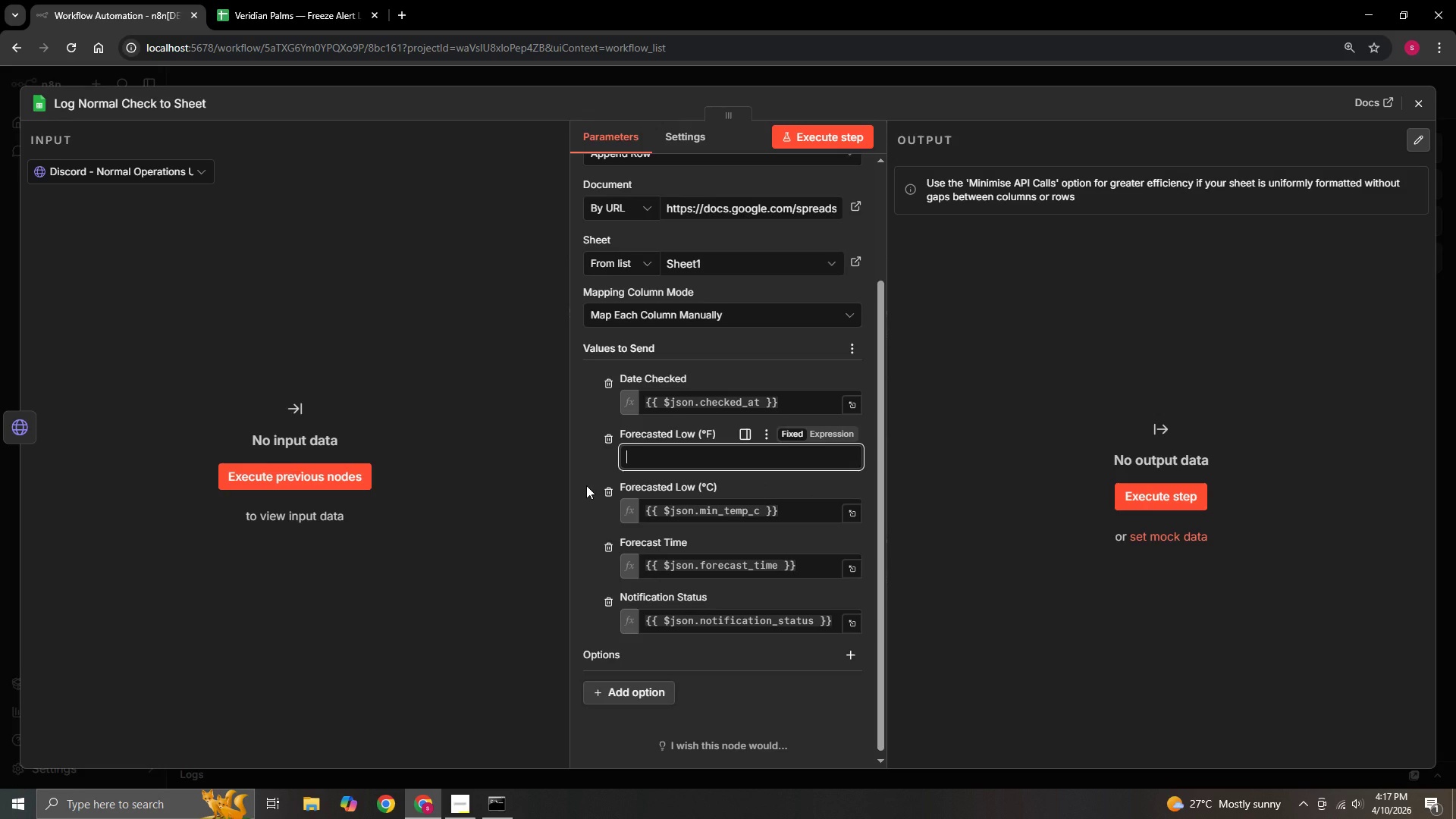 
type(={{$json)
 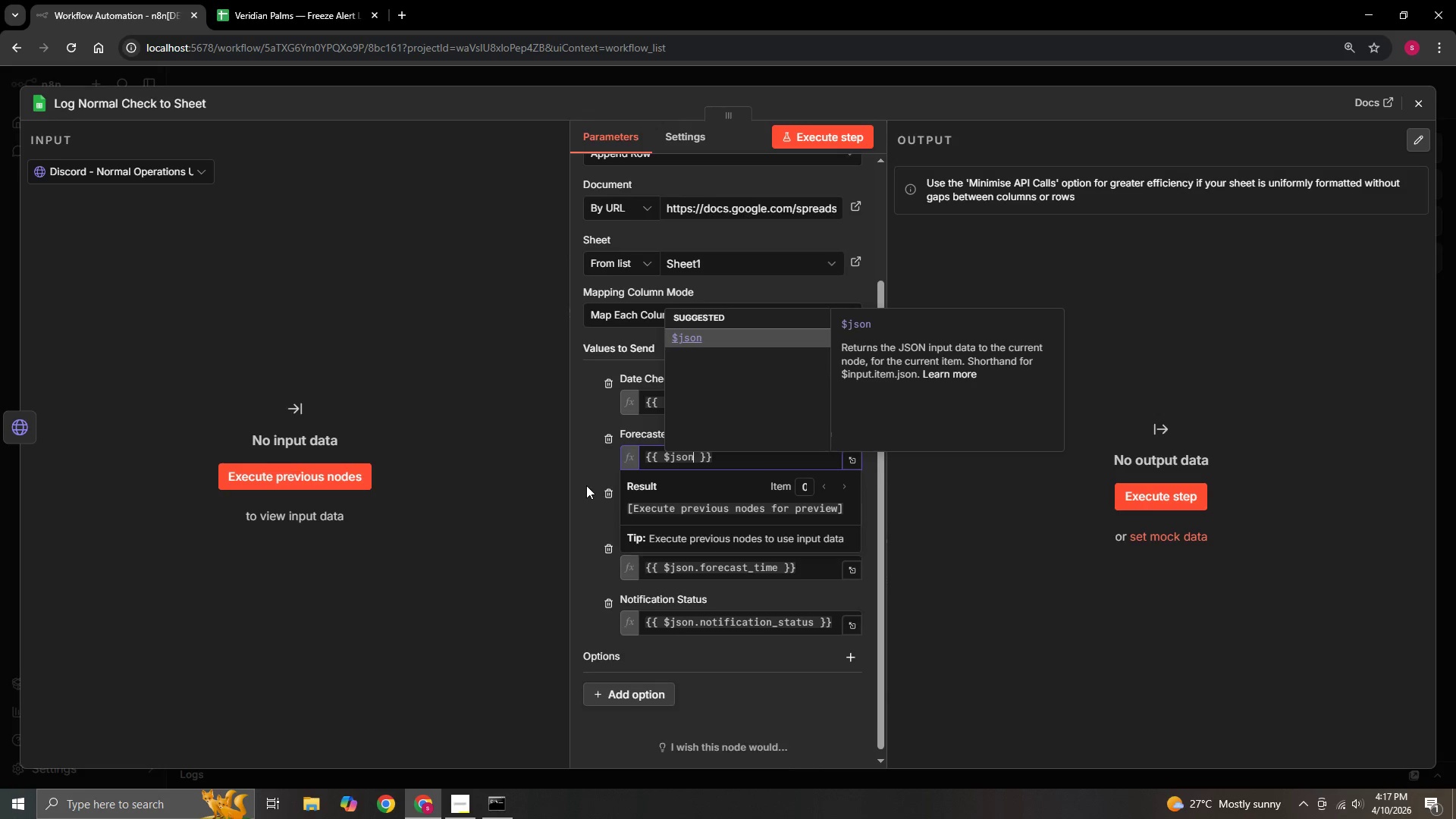 
type(.min_temp_f)
 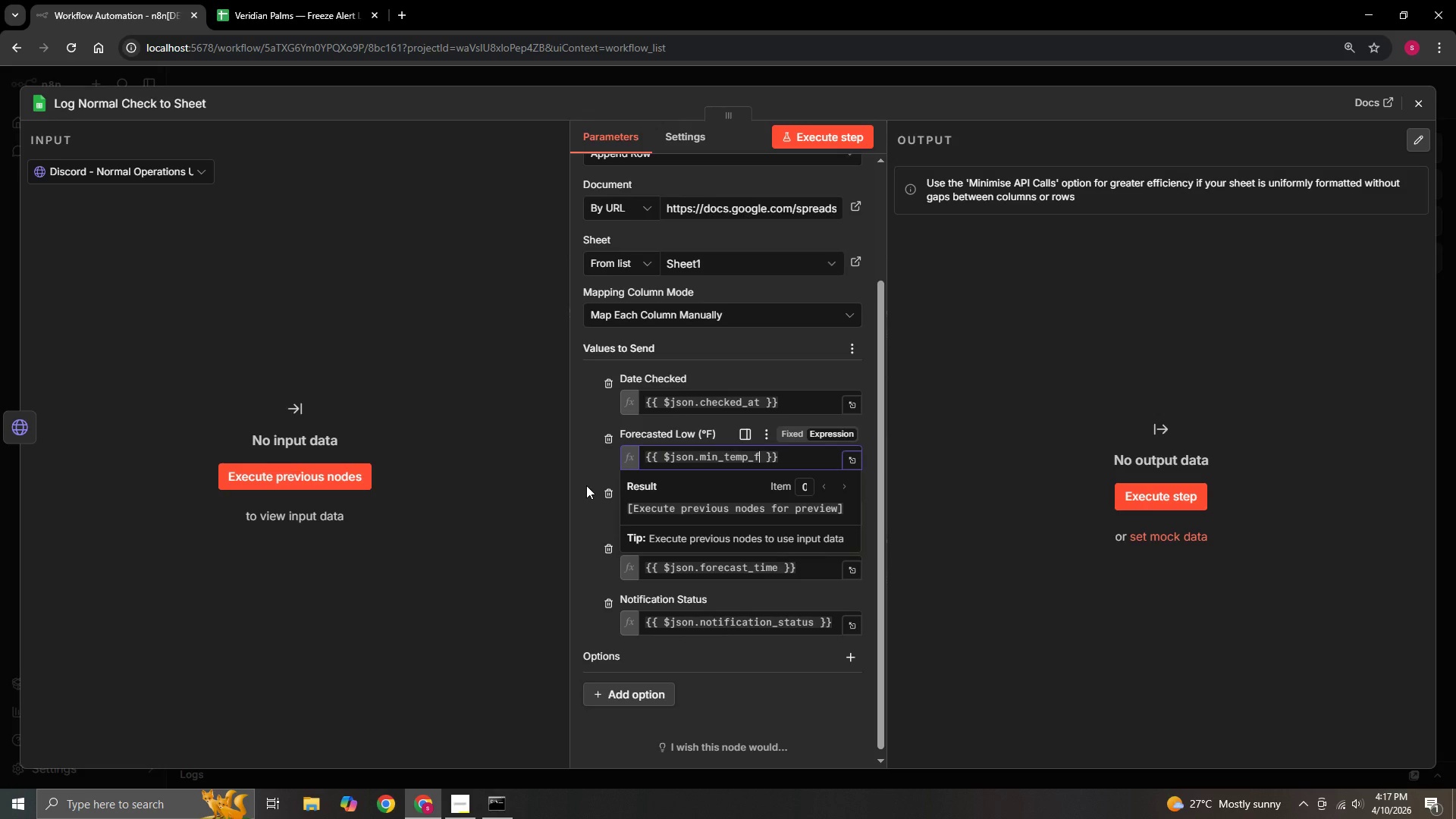 
left_click([579, 493])
 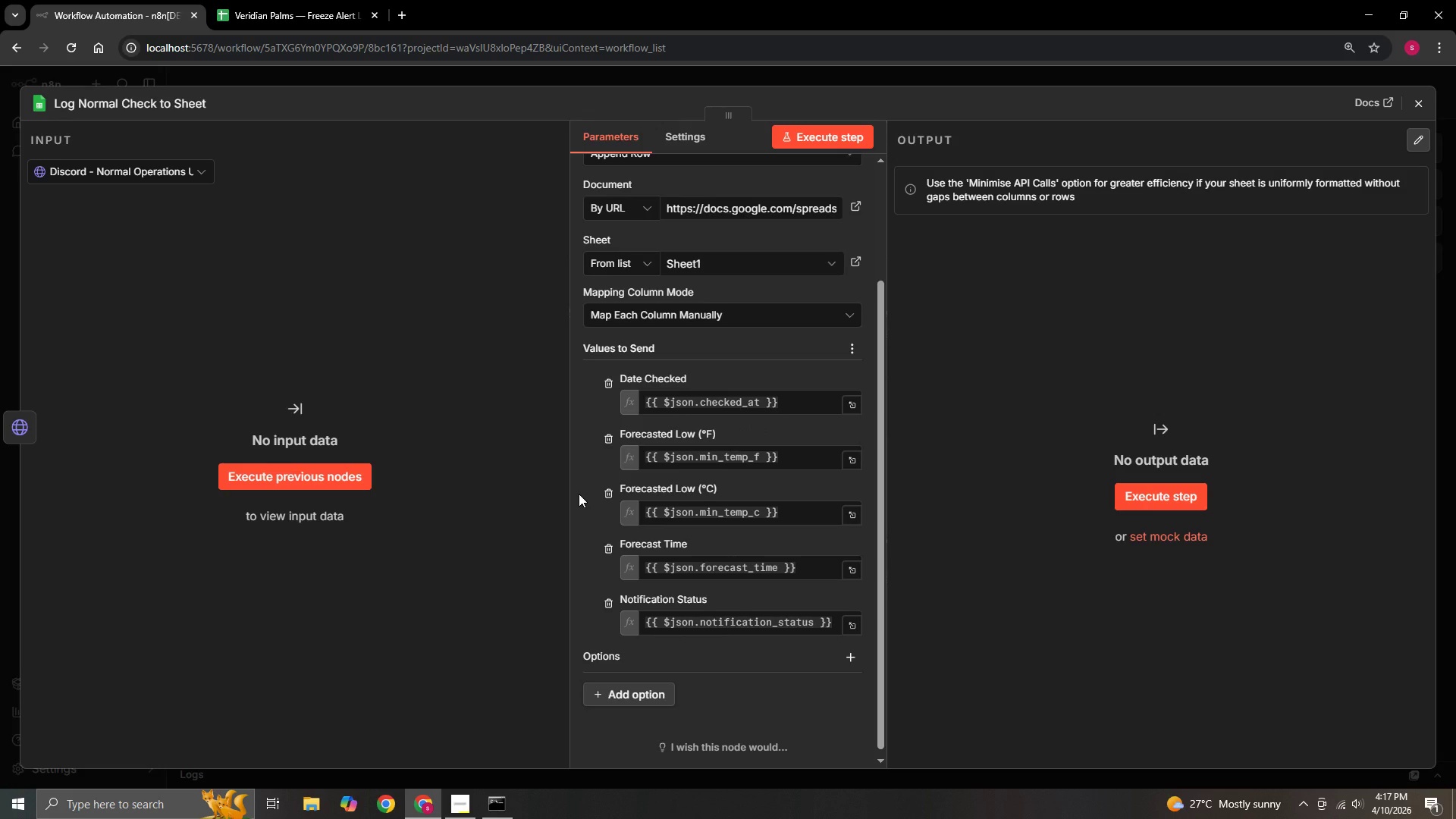 
wait(9.8)
 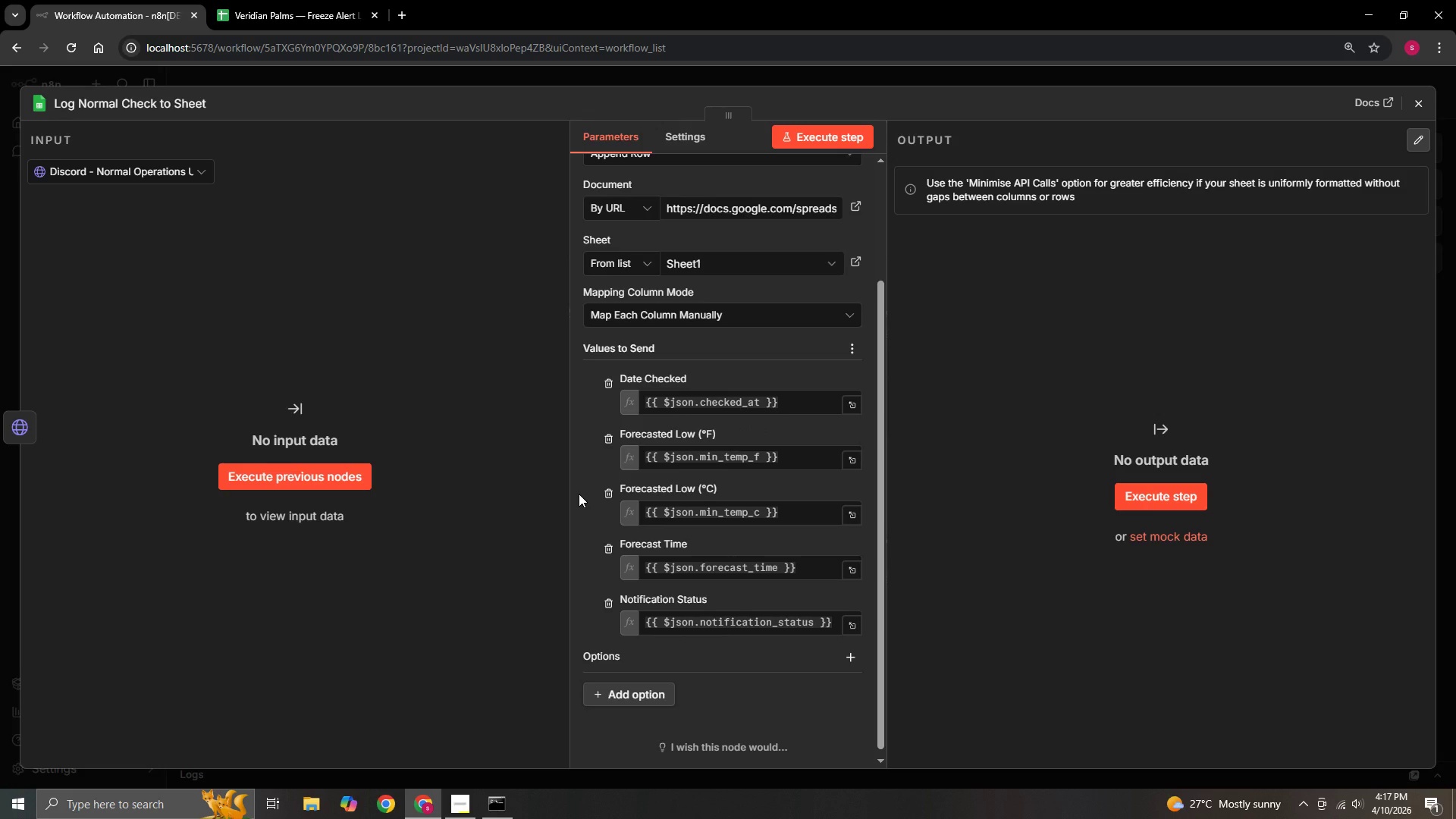 
scroll: coordinate [663, 576], scroll_direction: down, amount: 3.0
 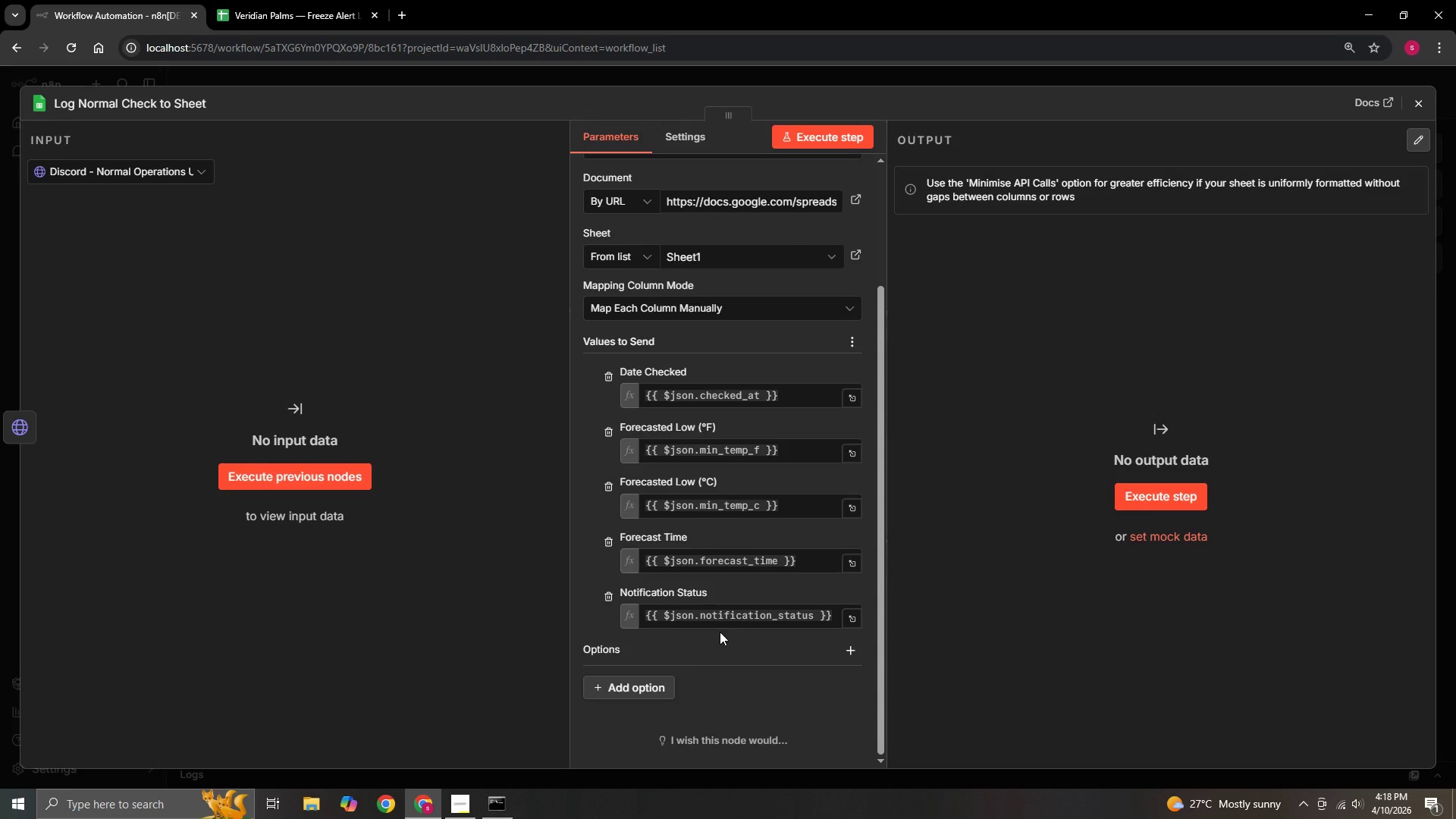 
wait(13.38)
 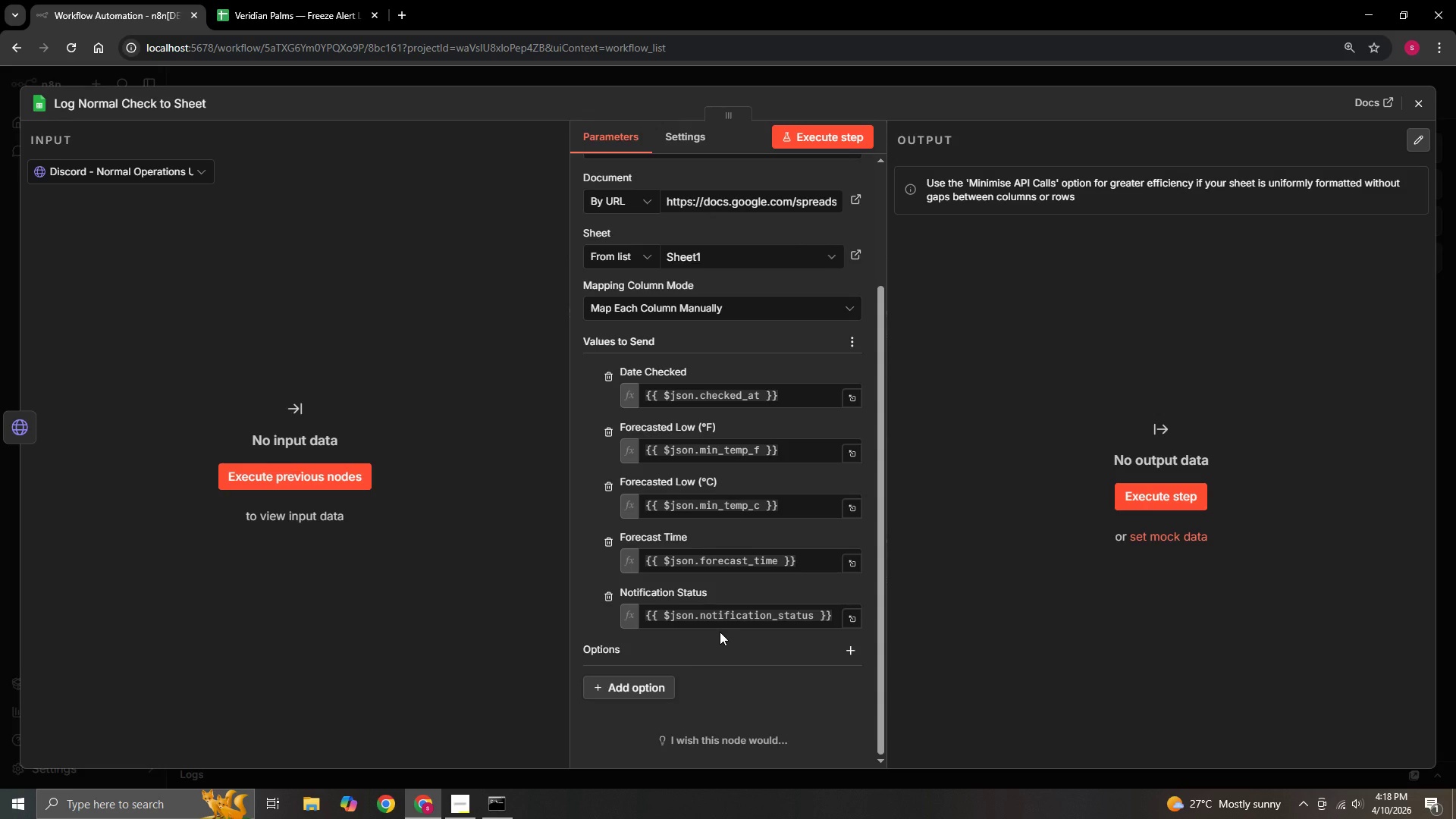 
mouse_move([741, 626])
 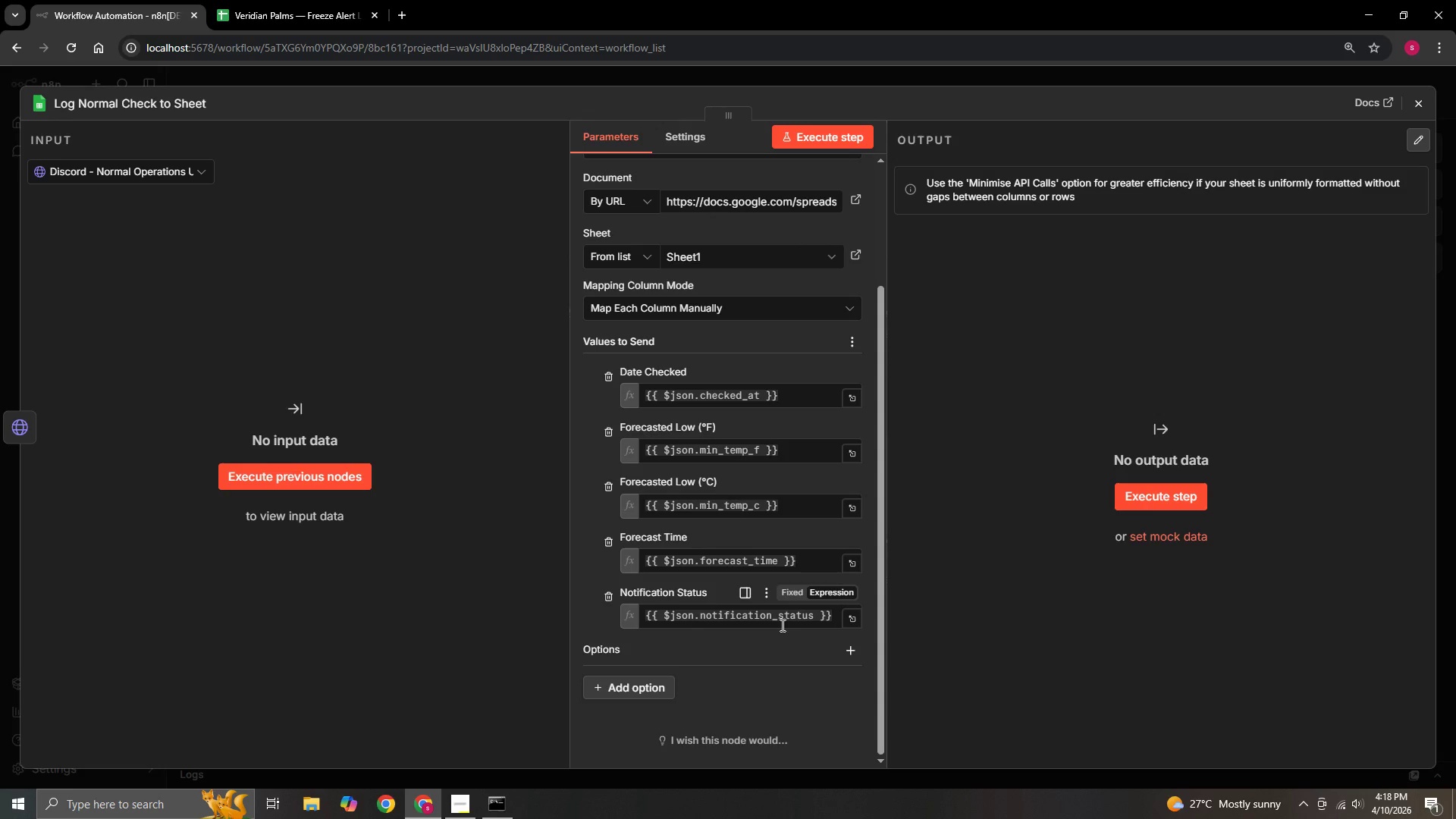 
scroll: coordinate [679, 171], scroll_direction: up, amount: 3.0
 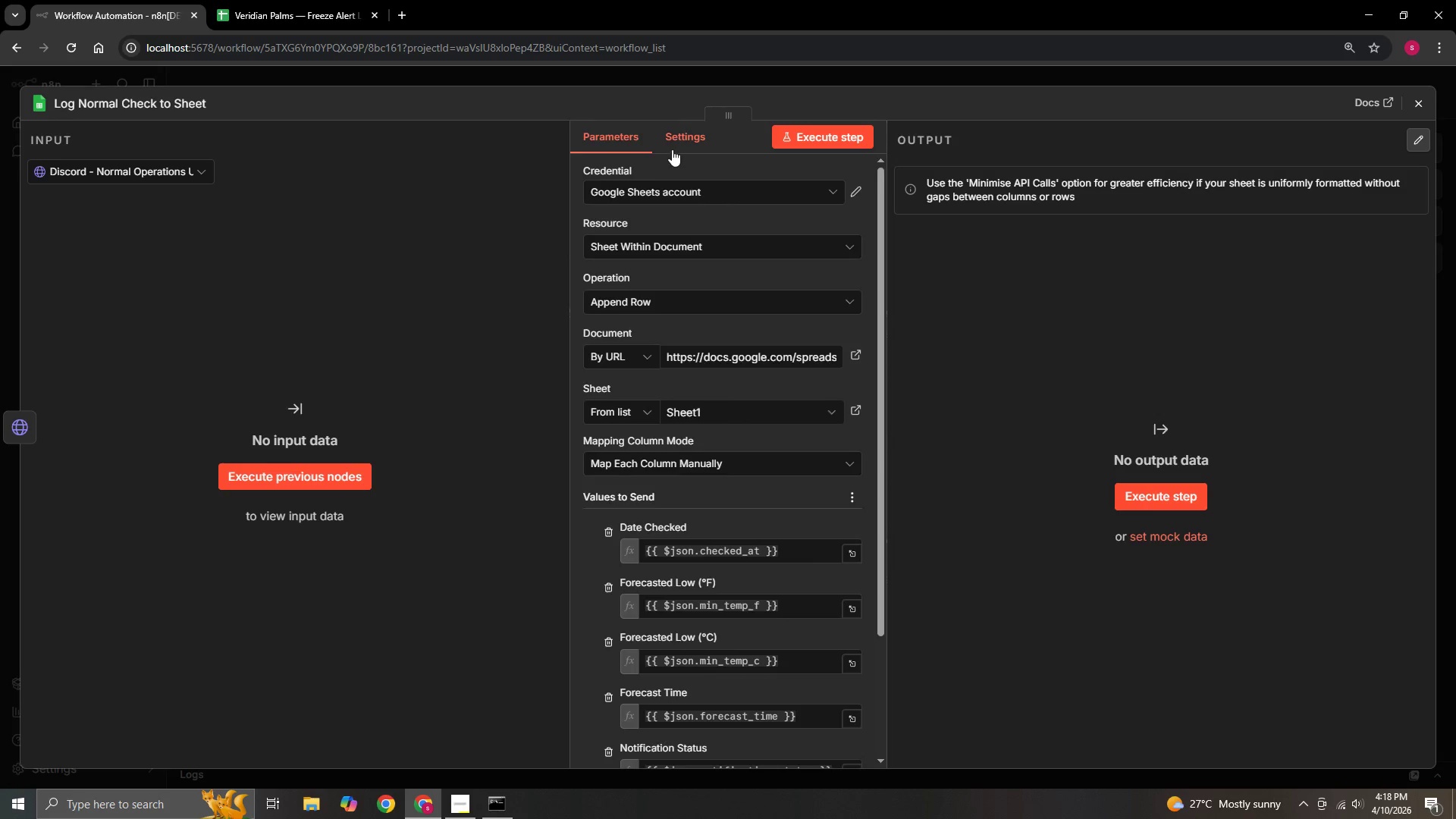 
left_click([674, 149])
 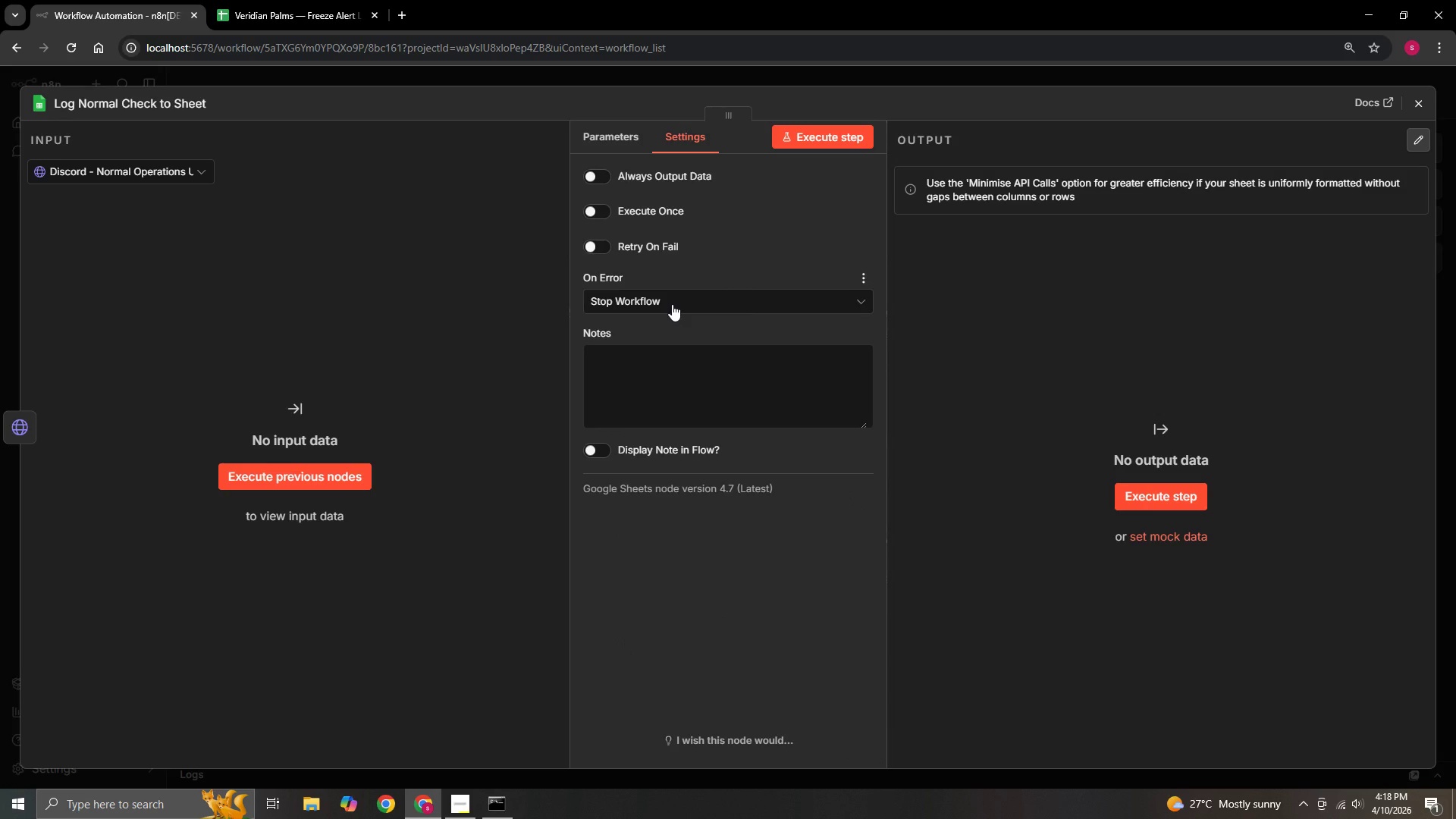 
left_click([672, 304])
 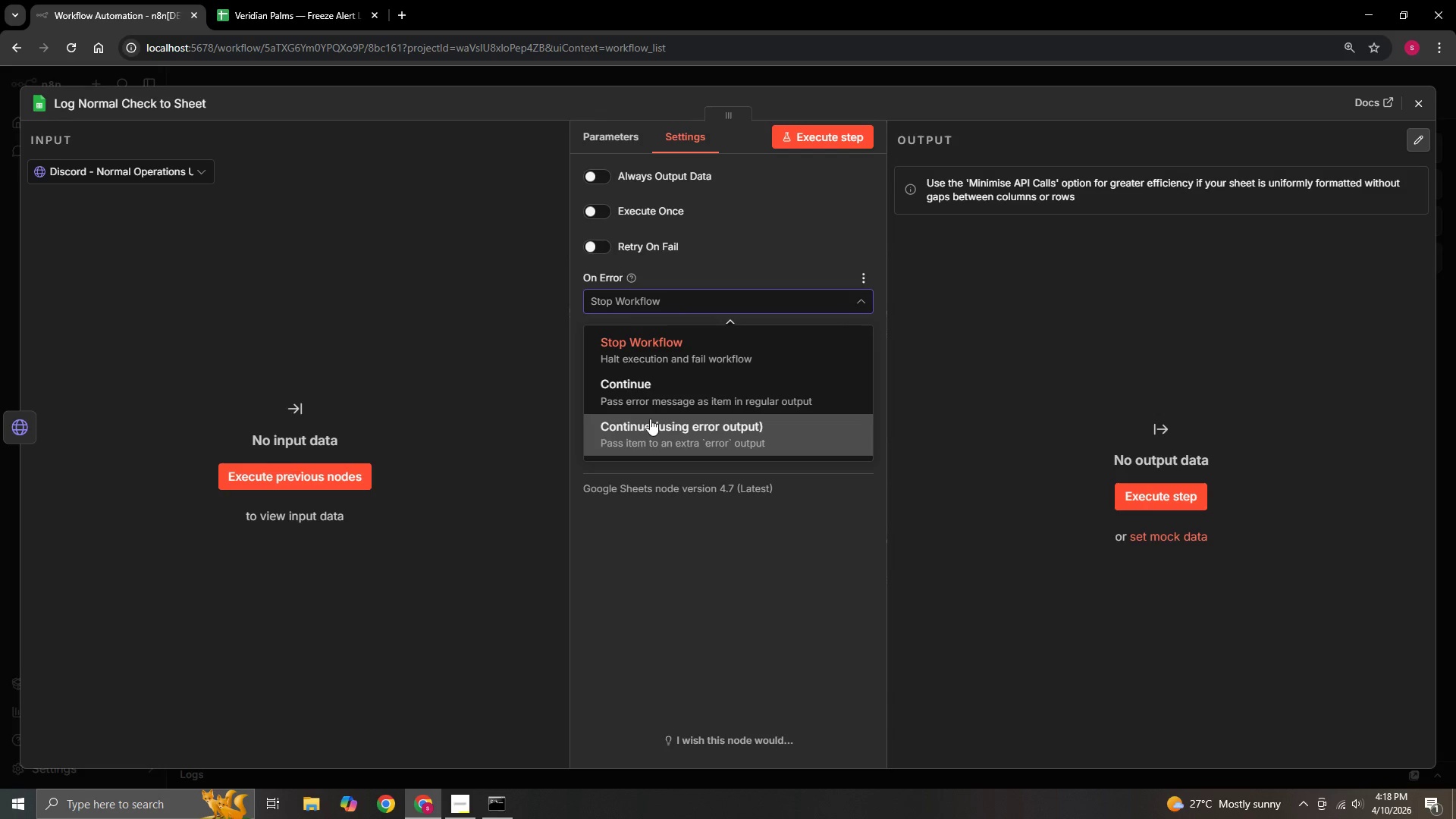 
left_click([648, 425])
 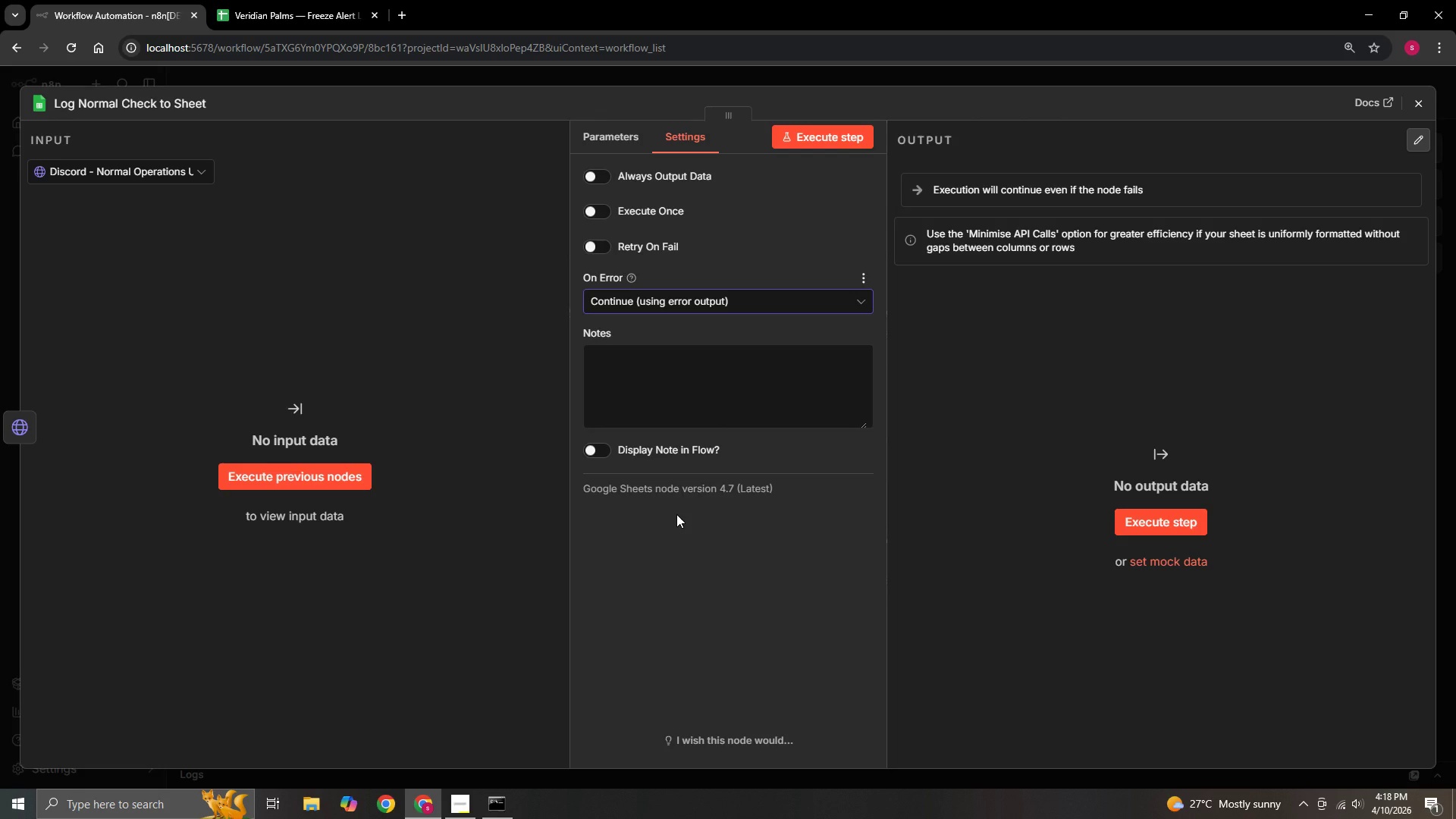 
wait(22.56)
 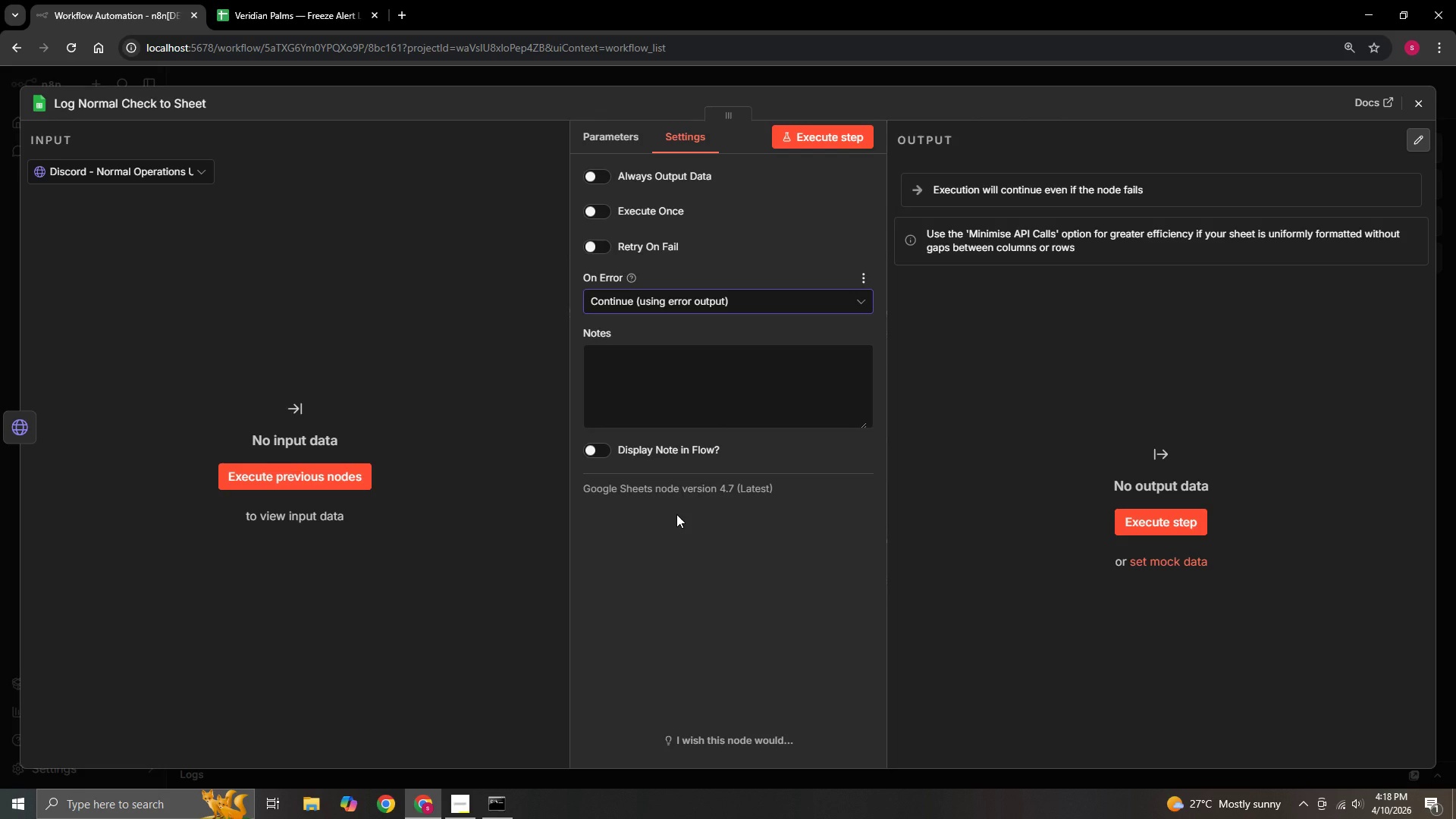 
left_click([1432, 106])
 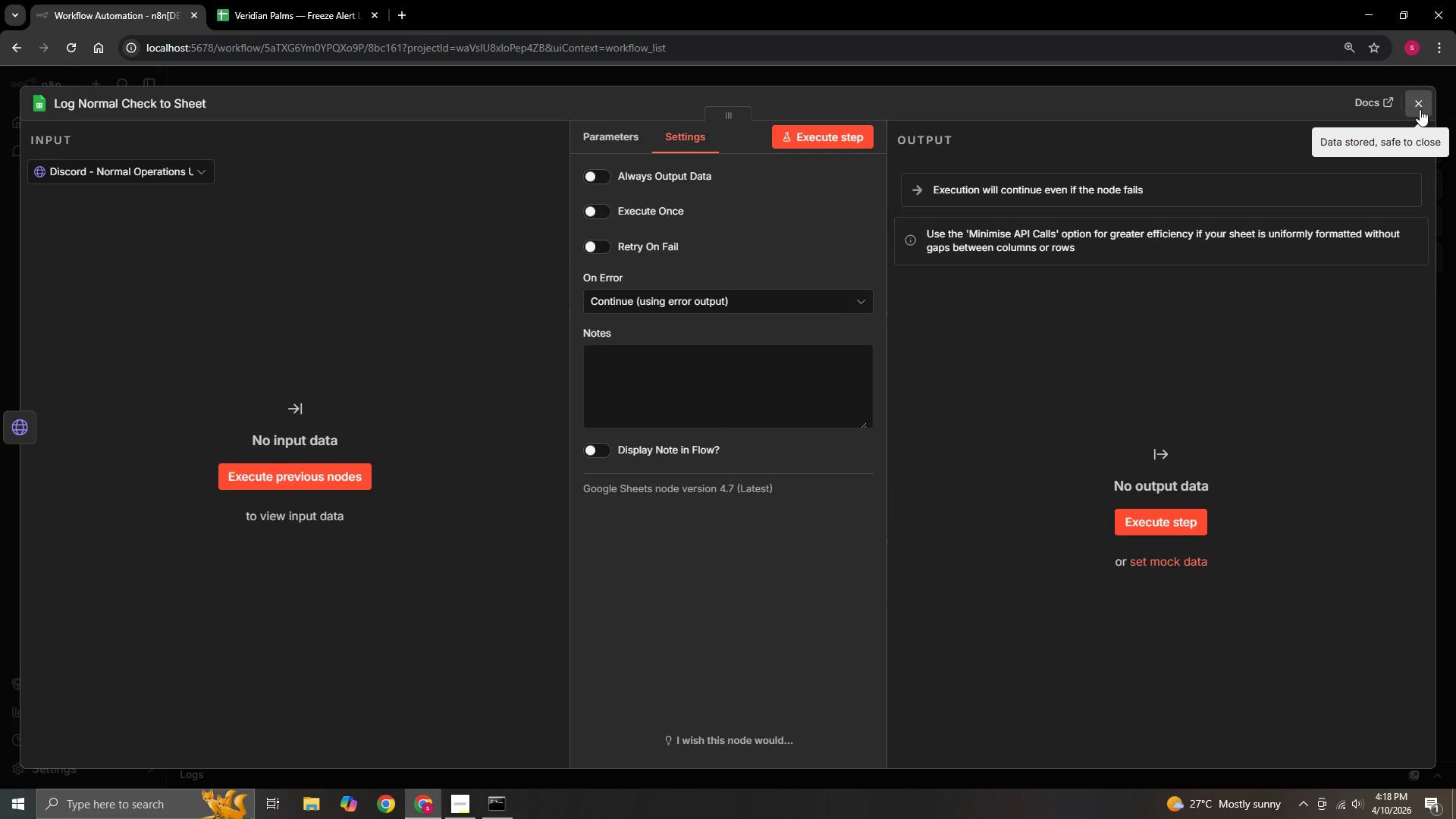 
left_click([1420, 109])
 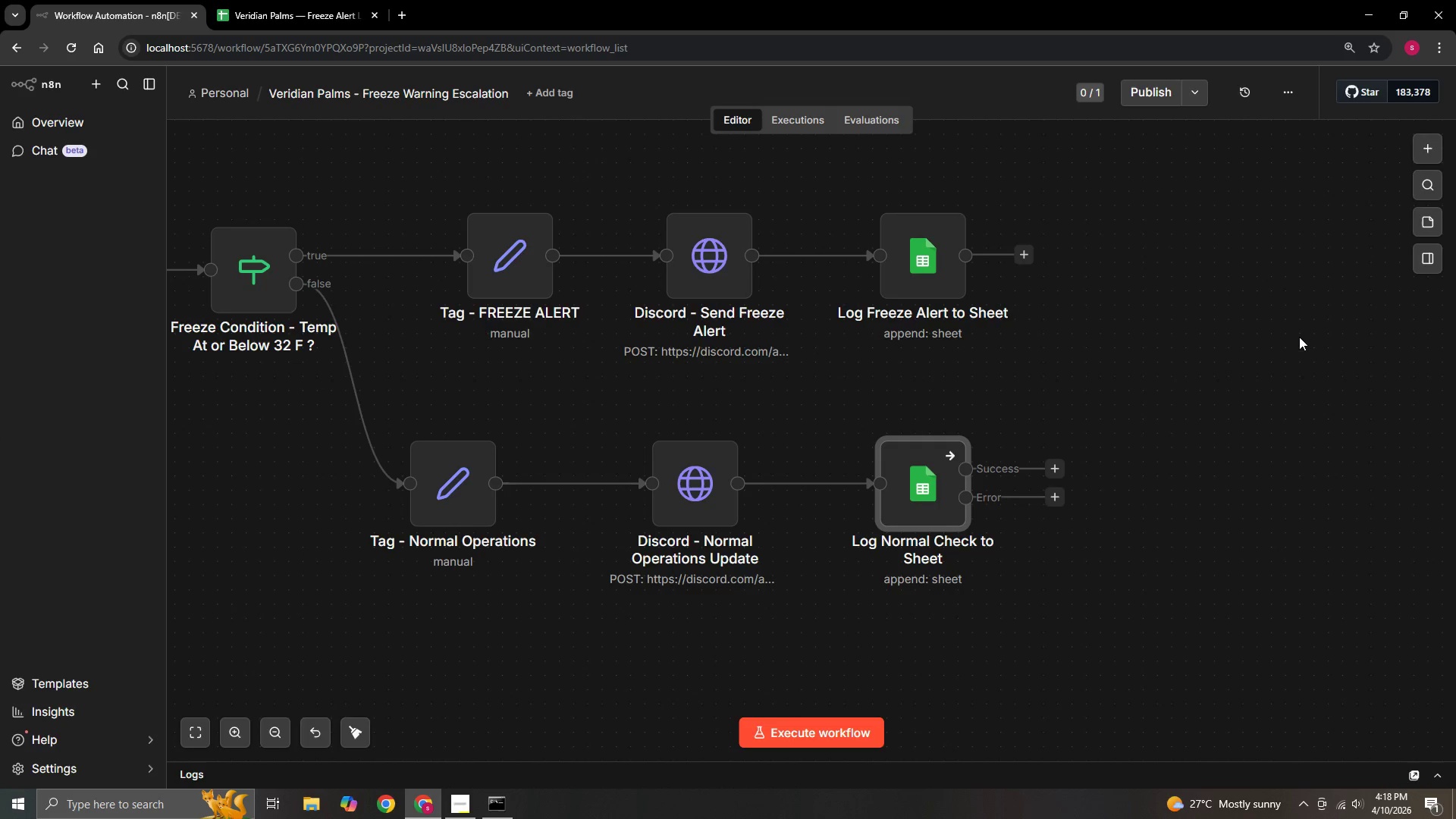 
left_click_drag(start_coordinate=[1359, 342], to_coordinate=[1363, 349])
 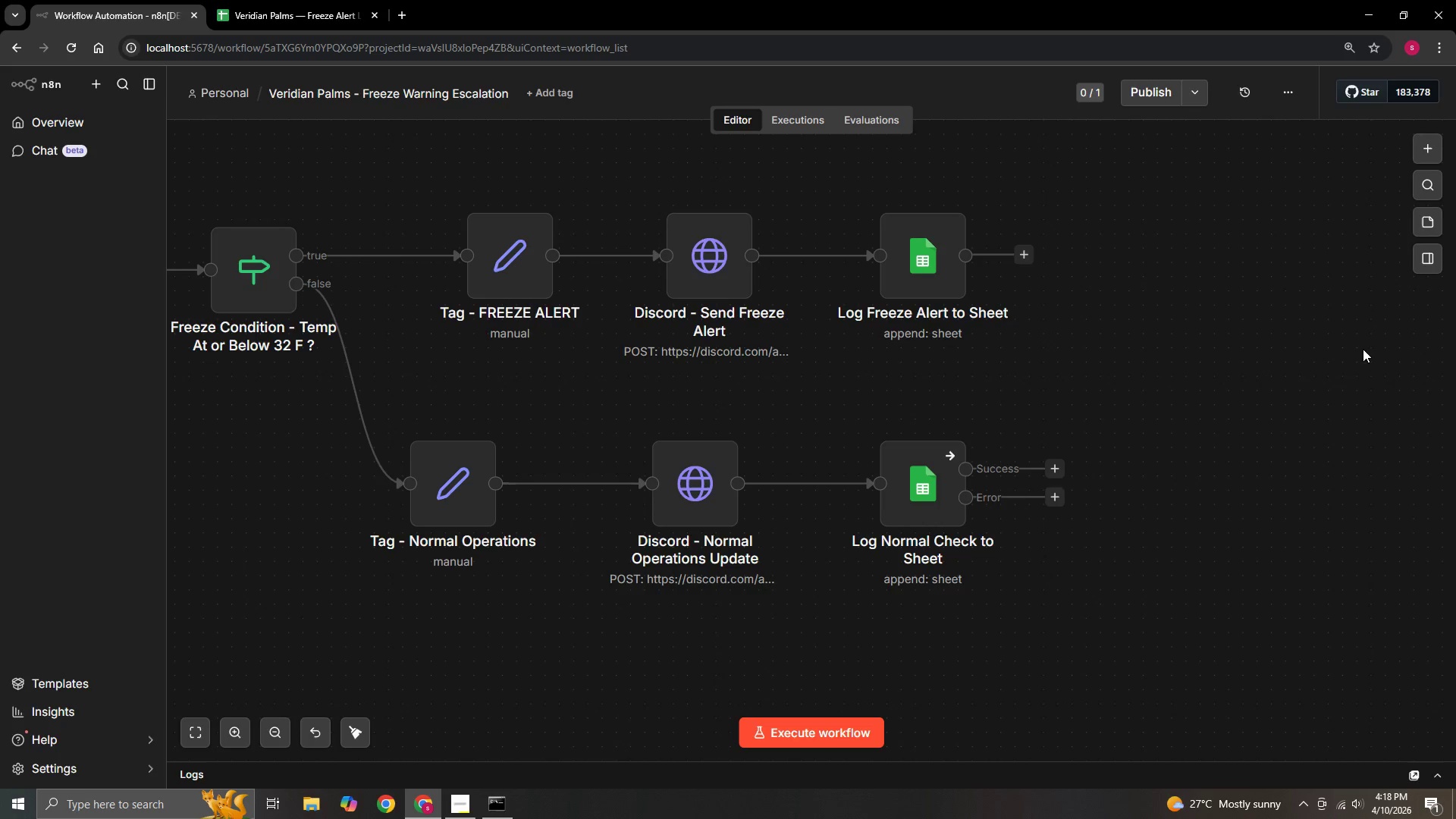 
left_click_drag(start_coordinate=[1363, 349], to_coordinate=[1224, 378])
 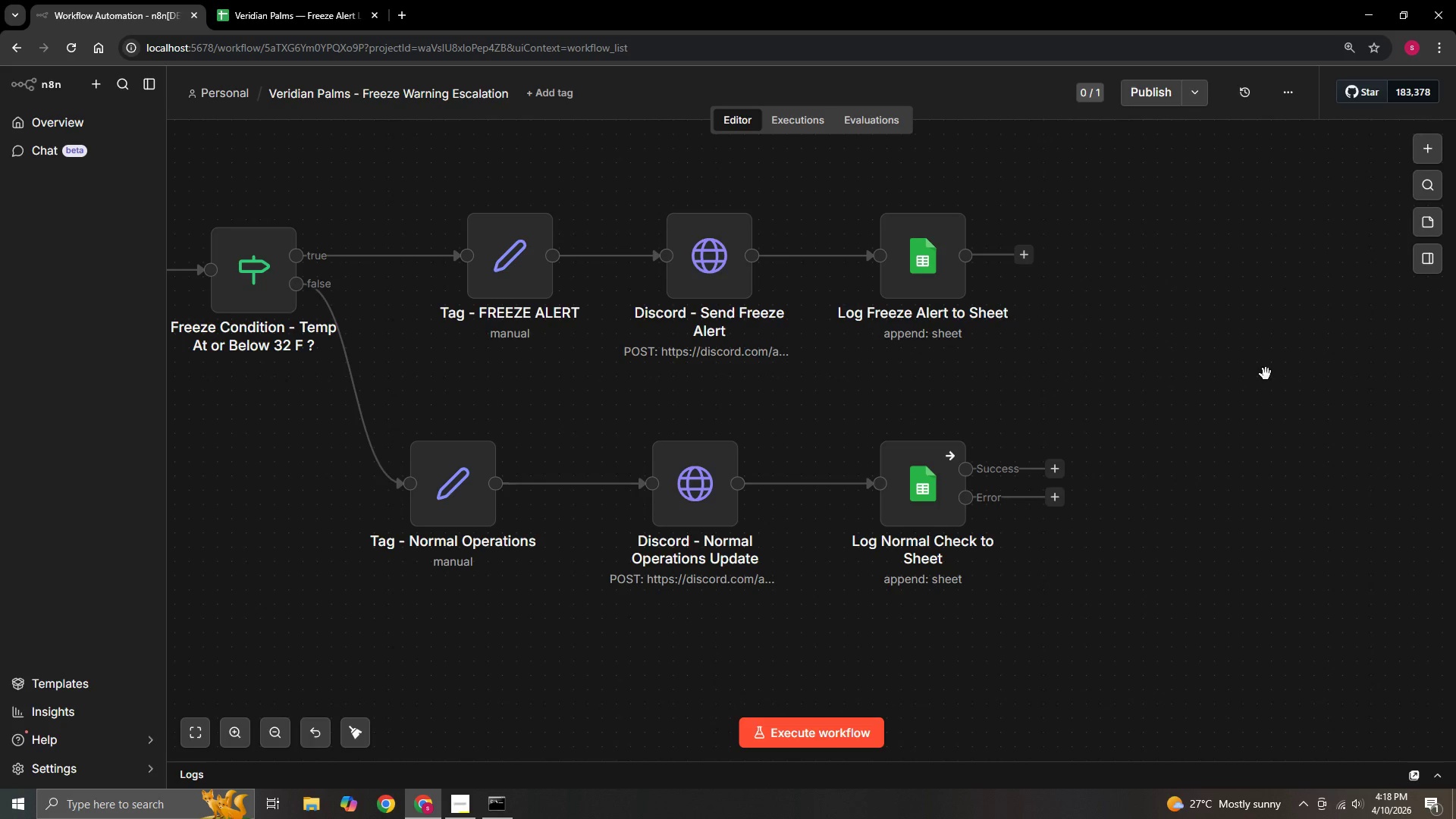 
hold_key(key=ControlRight, duration=1.22)
 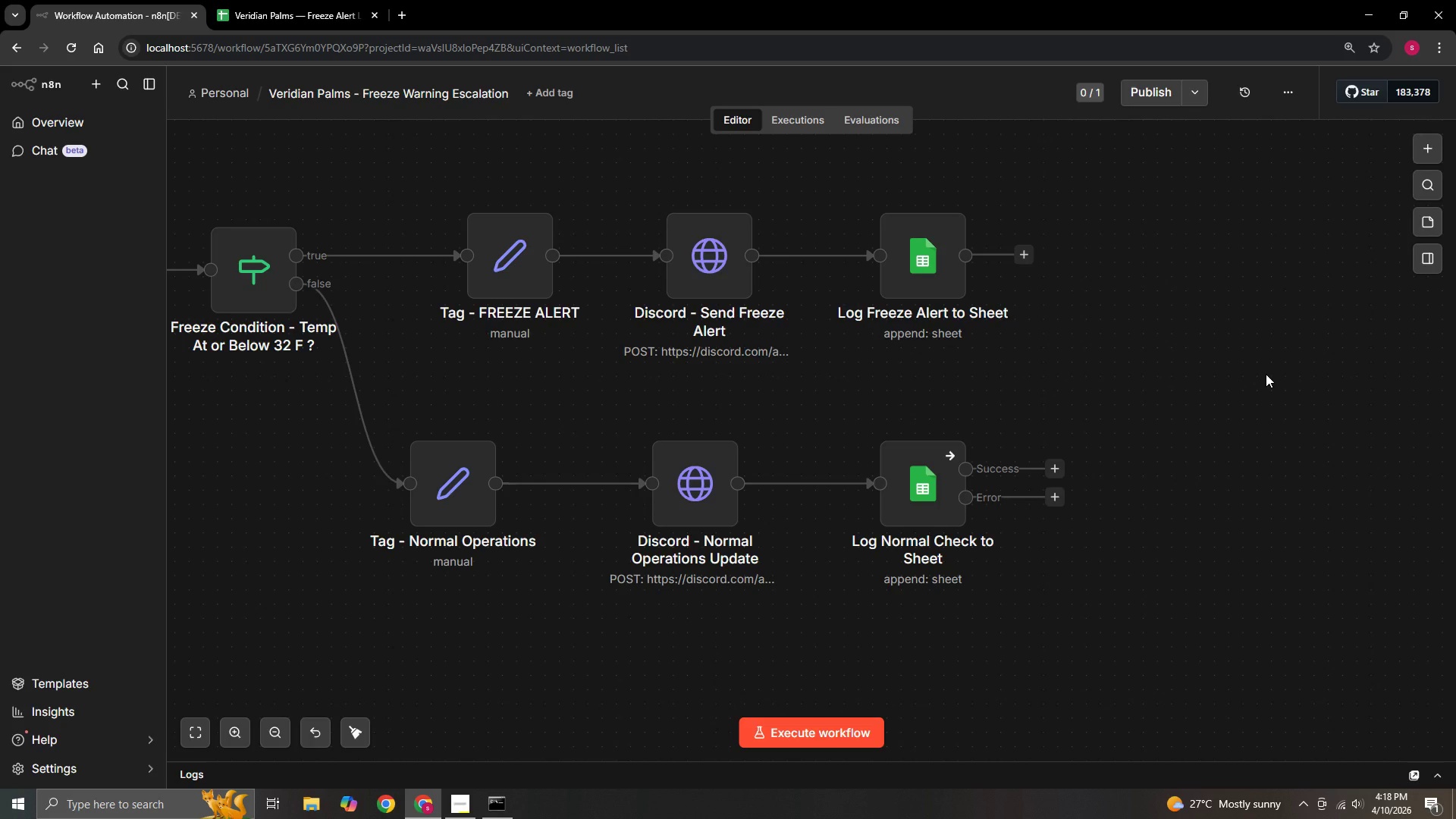 
left_click_drag(start_coordinate=[1266, 374], to_coordinate=[1207, 371])
 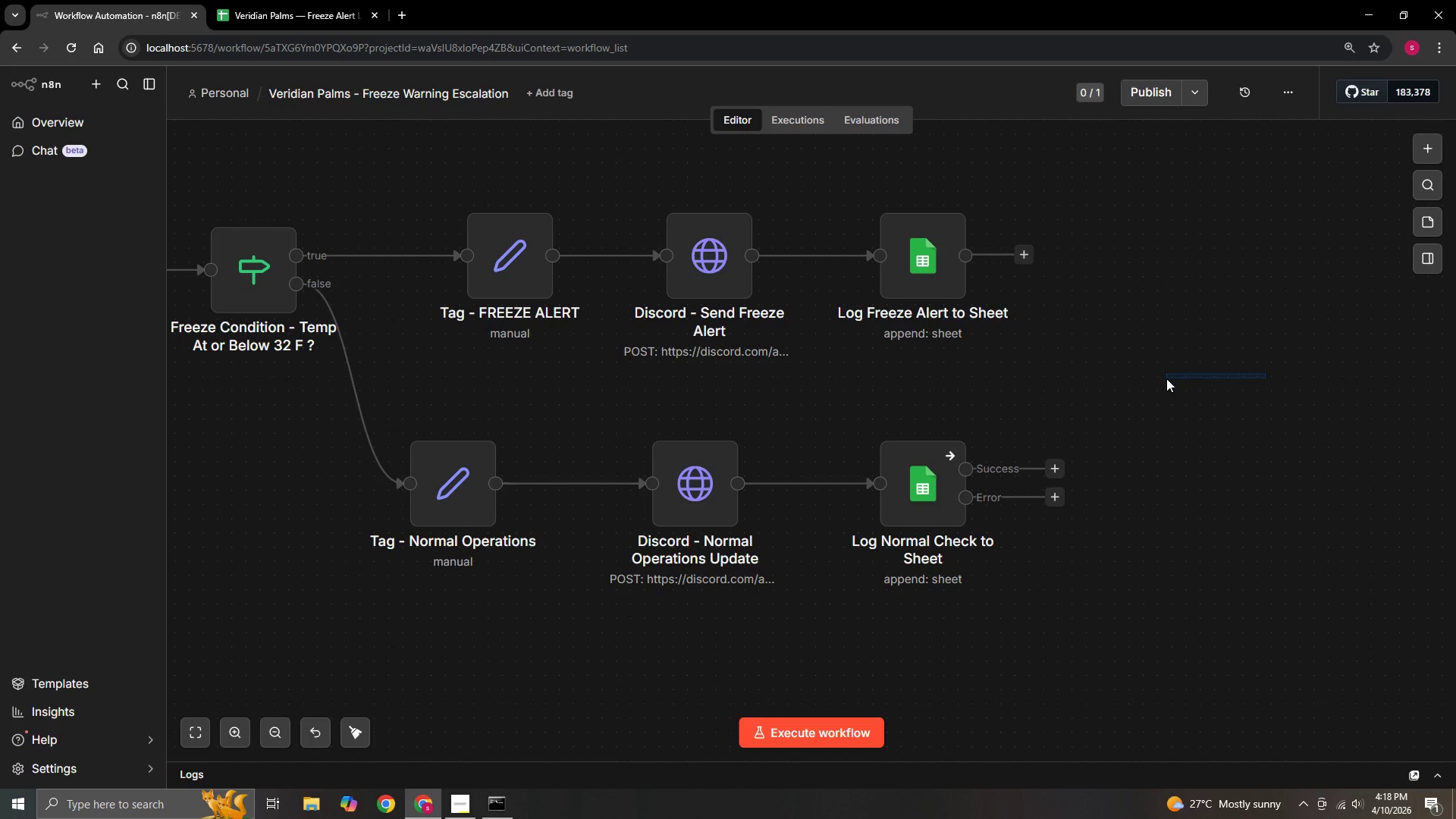 
hold_key(key=ControlRight, duration=1.09)
 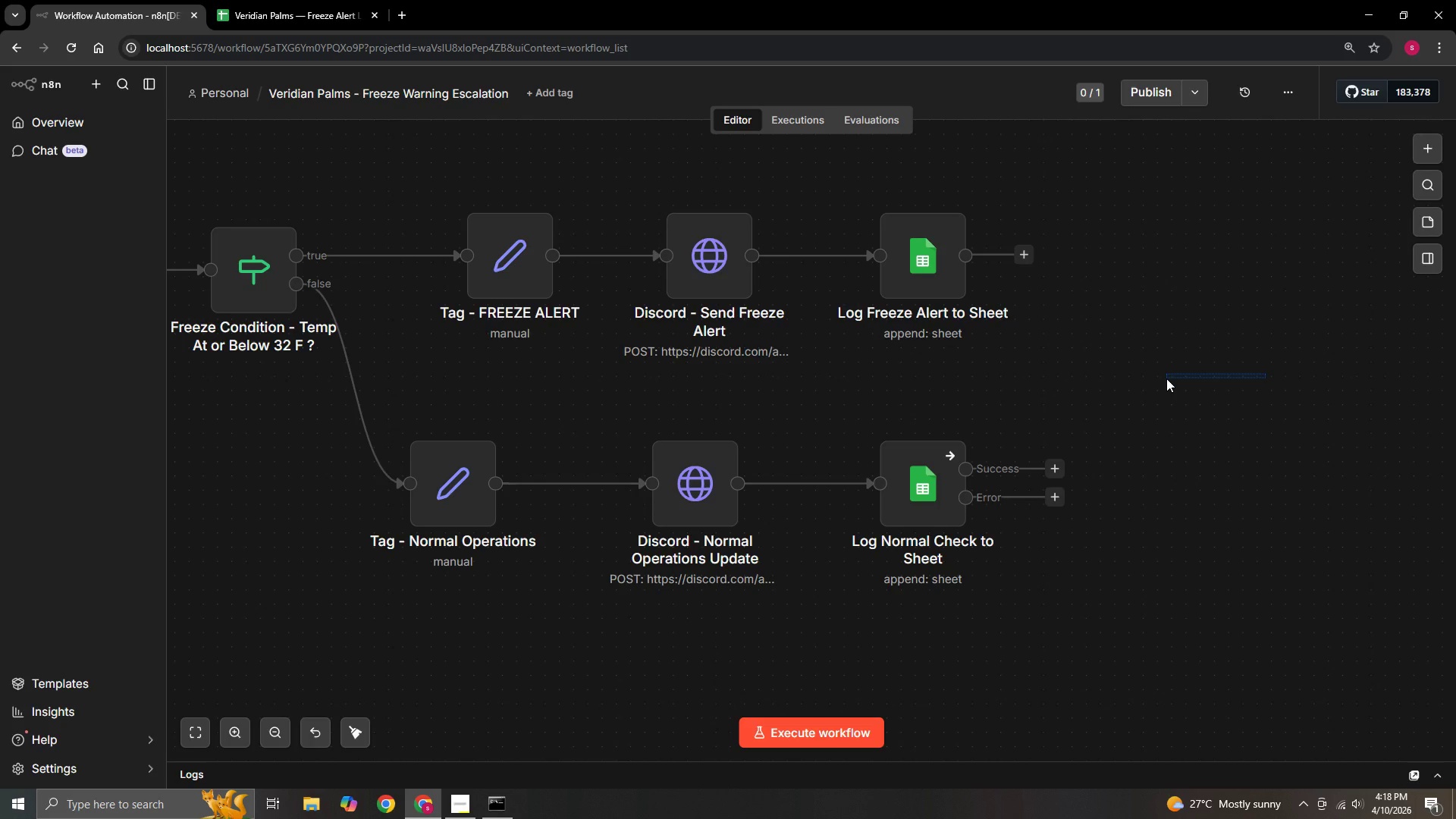 
left_click([1090, 388])
 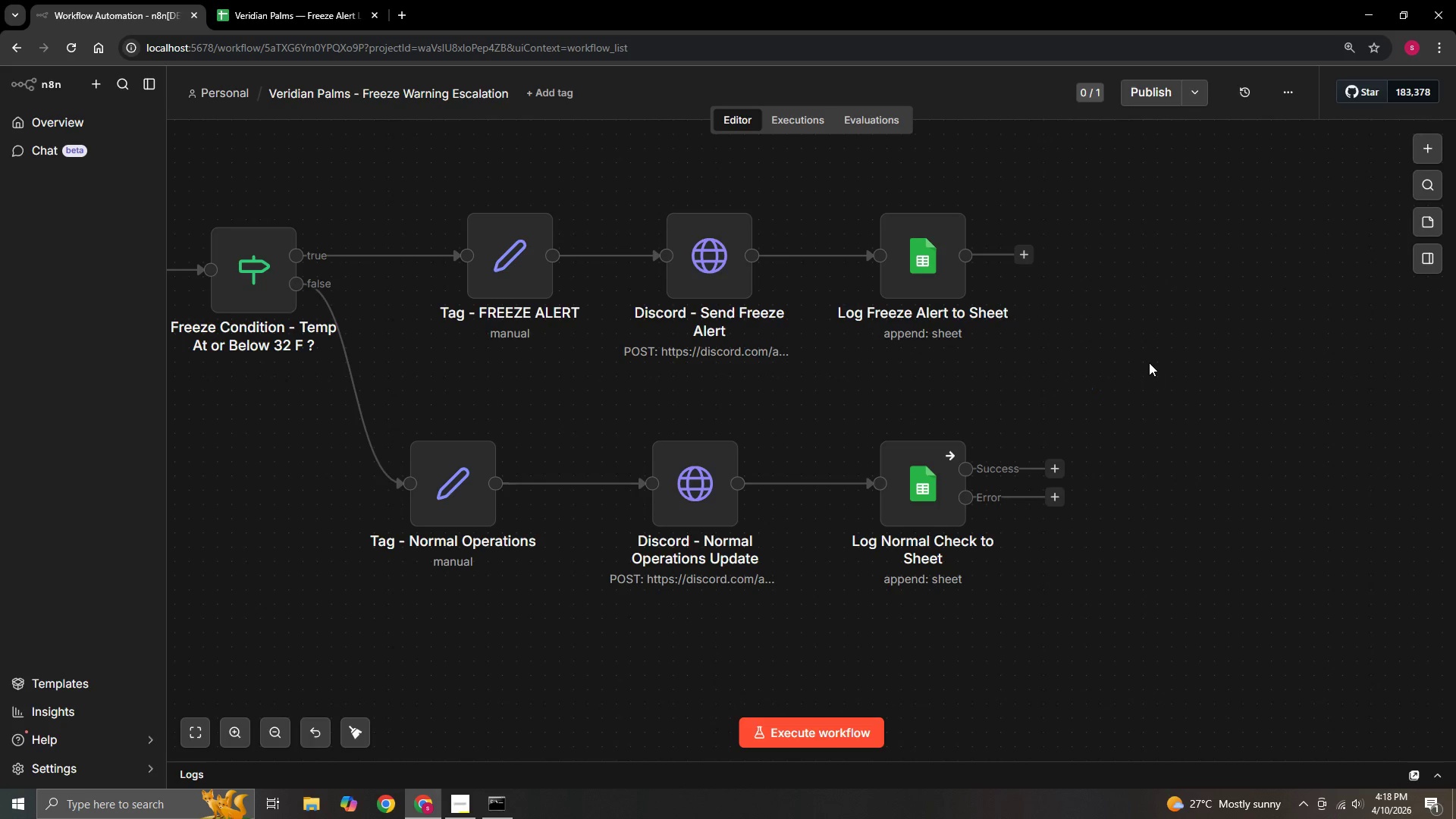 
right_click([1149, 362])
 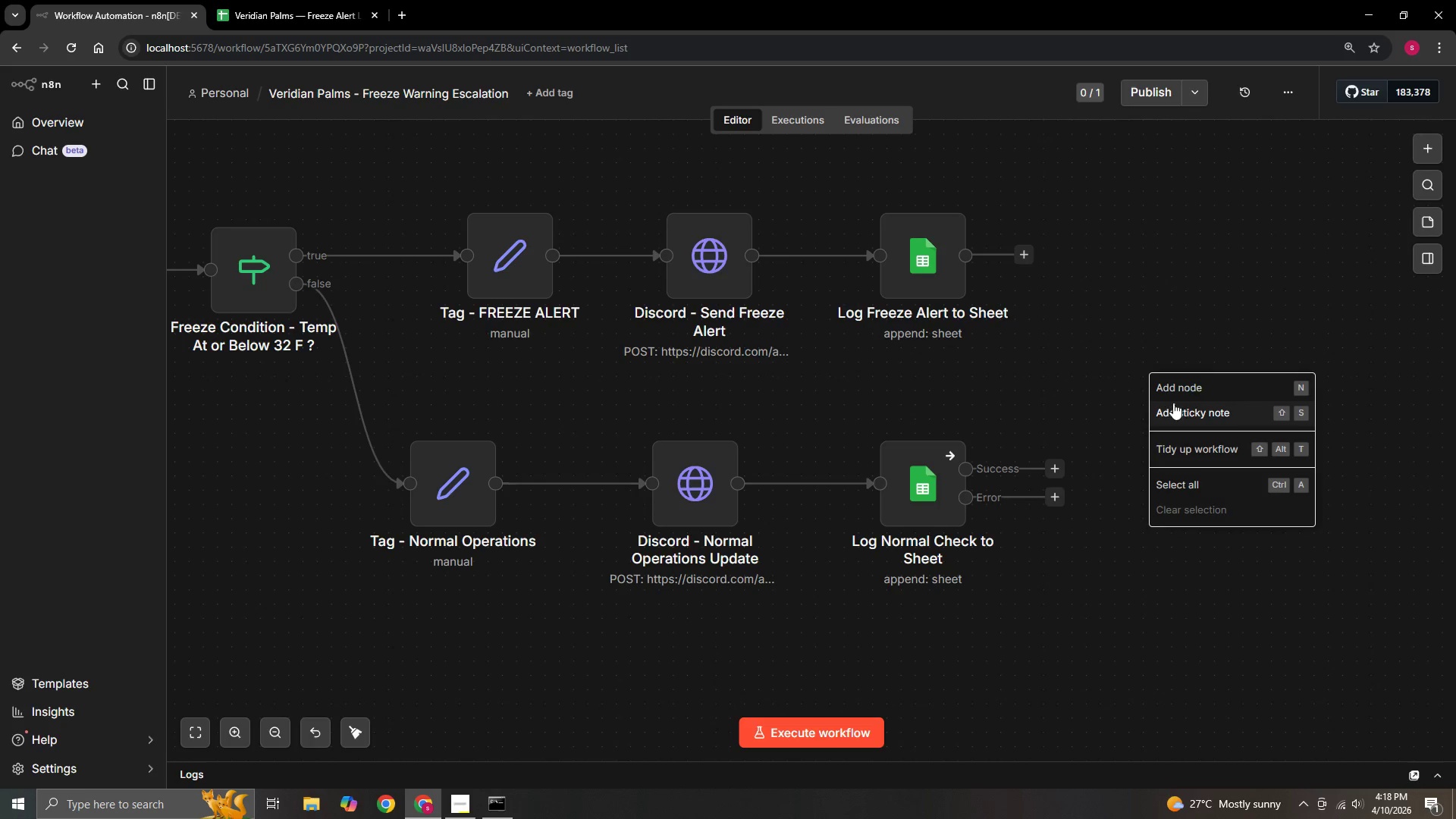 
left_click([1191, 384])
 